 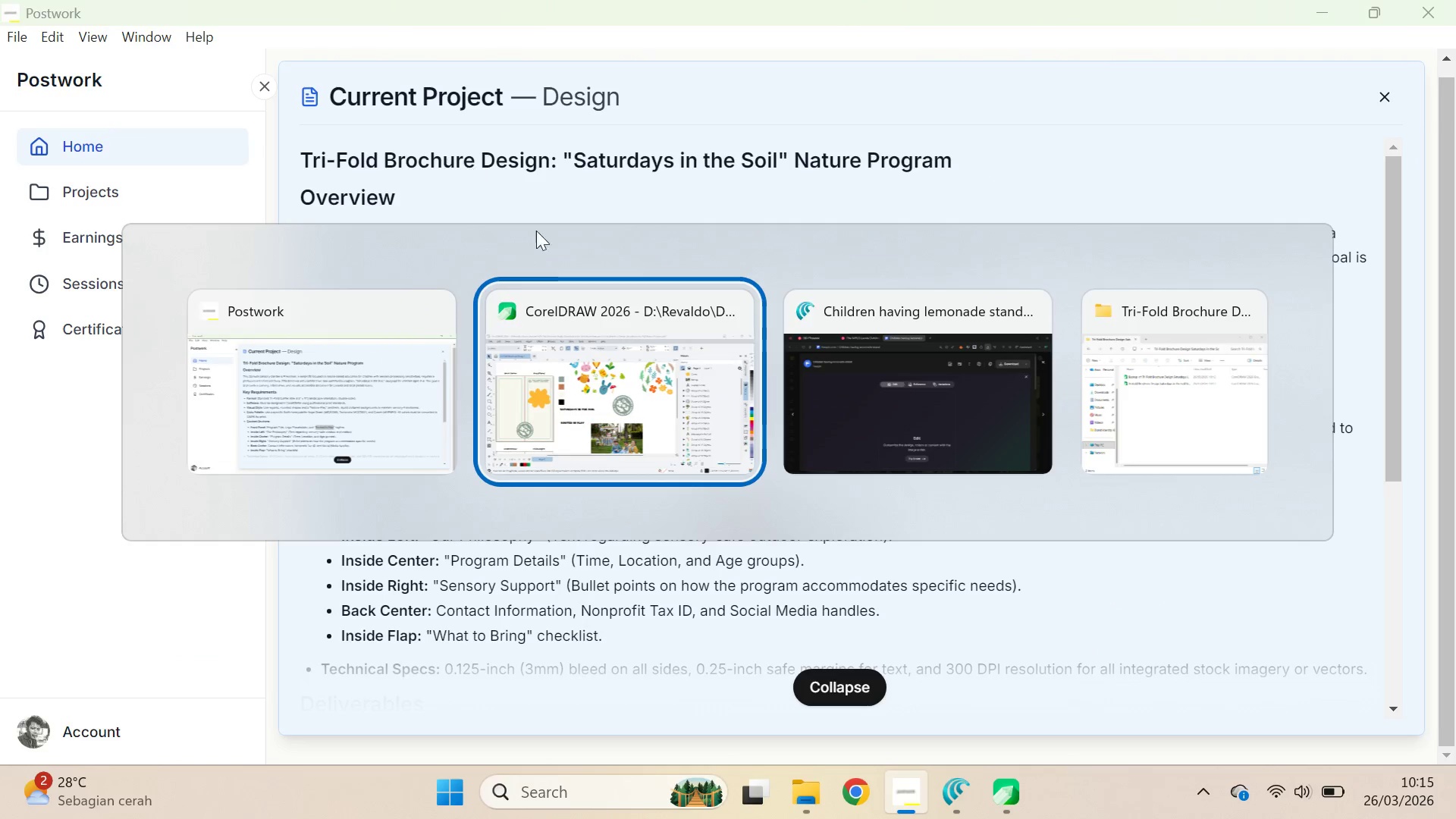 
key(Alt+Tab)
 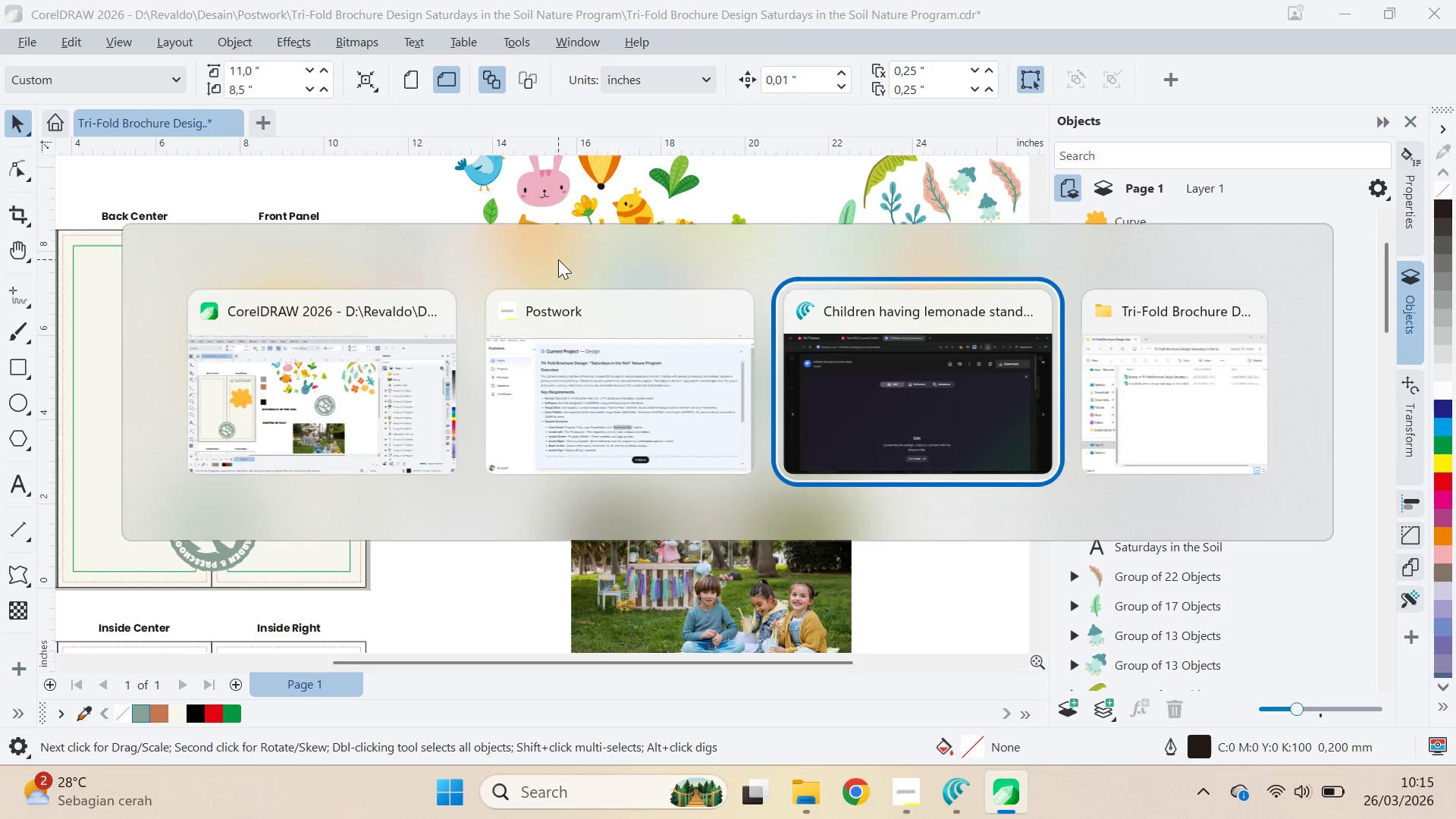 
key(Alt+Tab)
 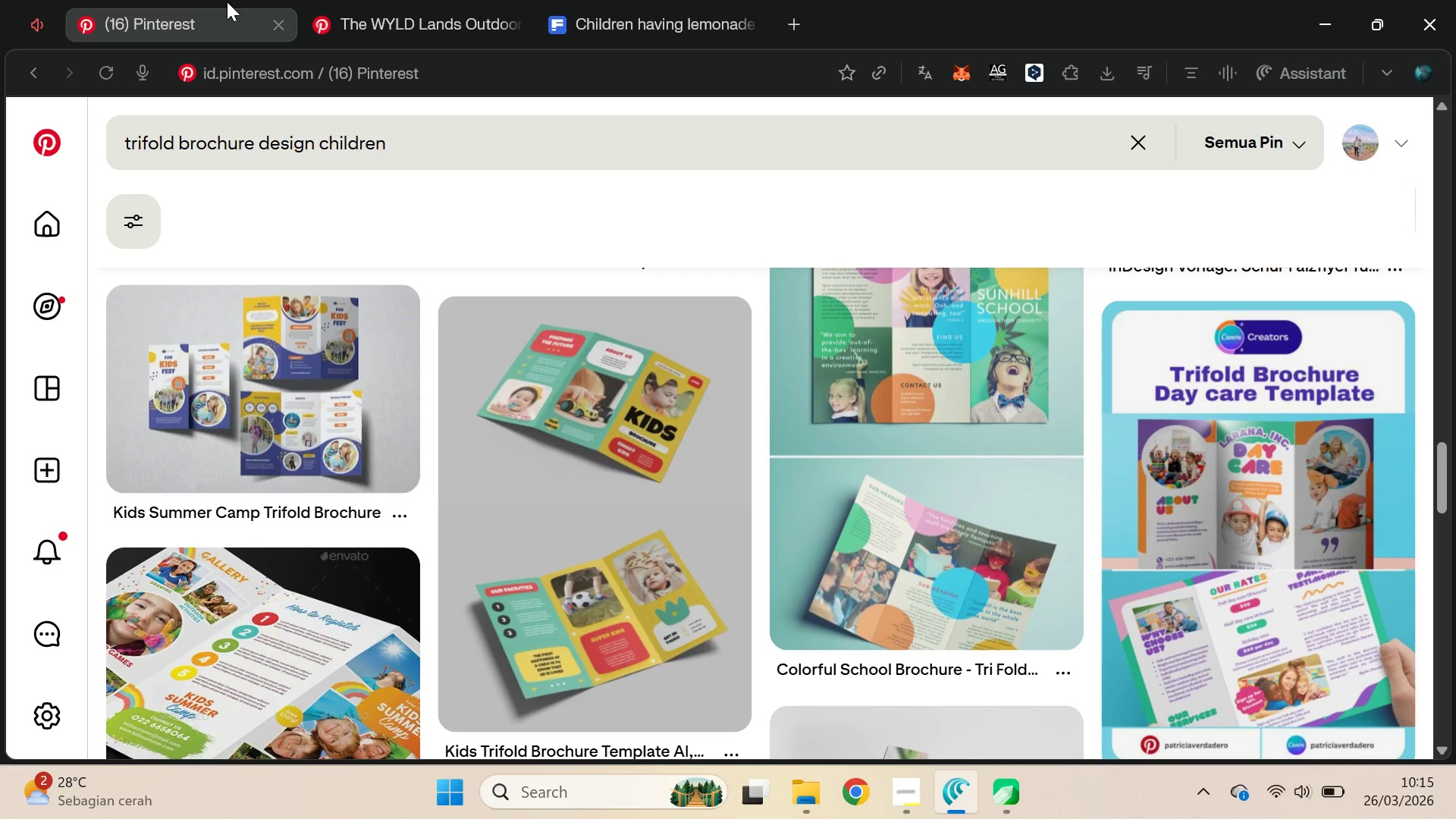 
key(Alt+AltLeft)
 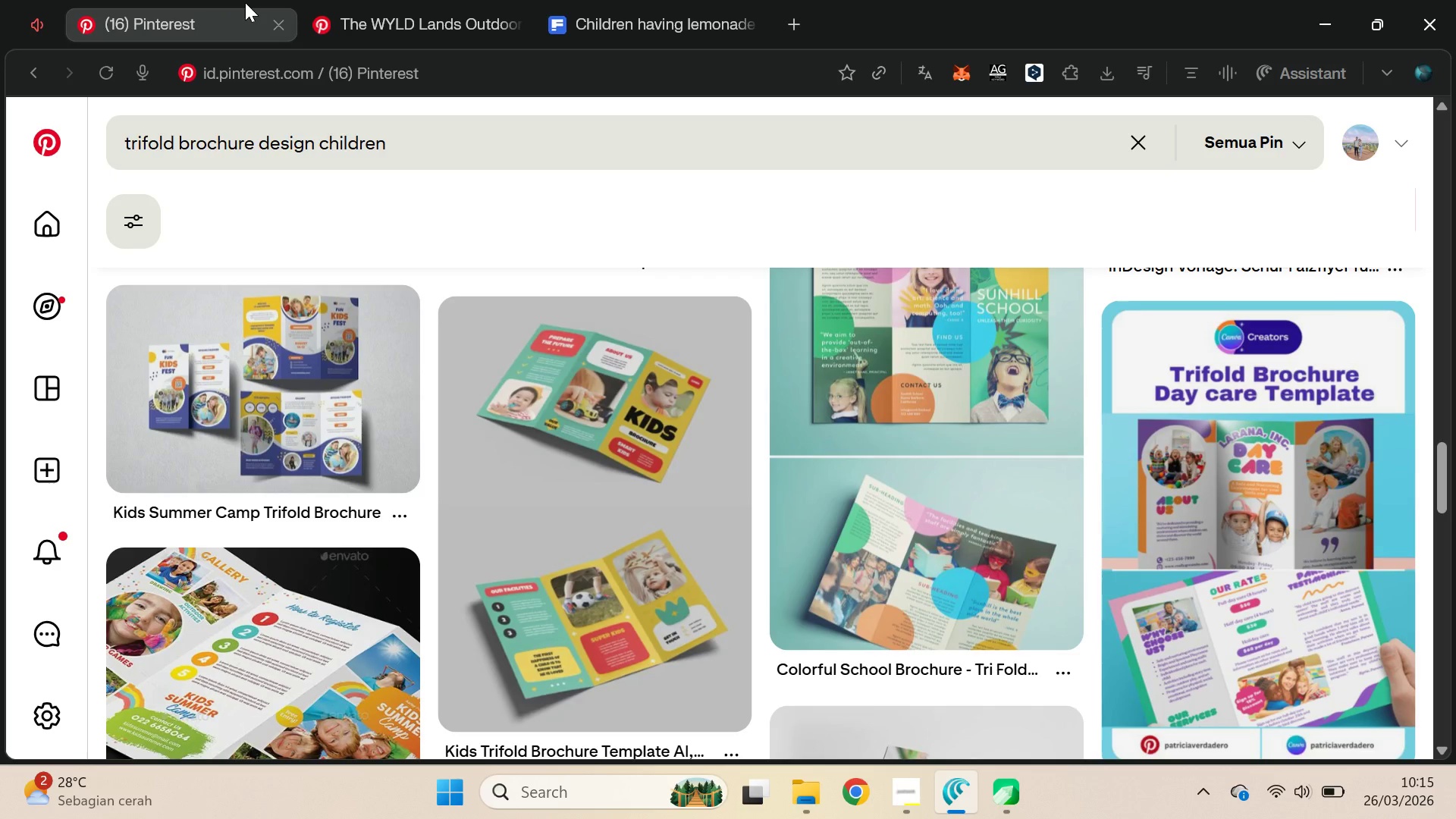 
key(Alt+Tab)
 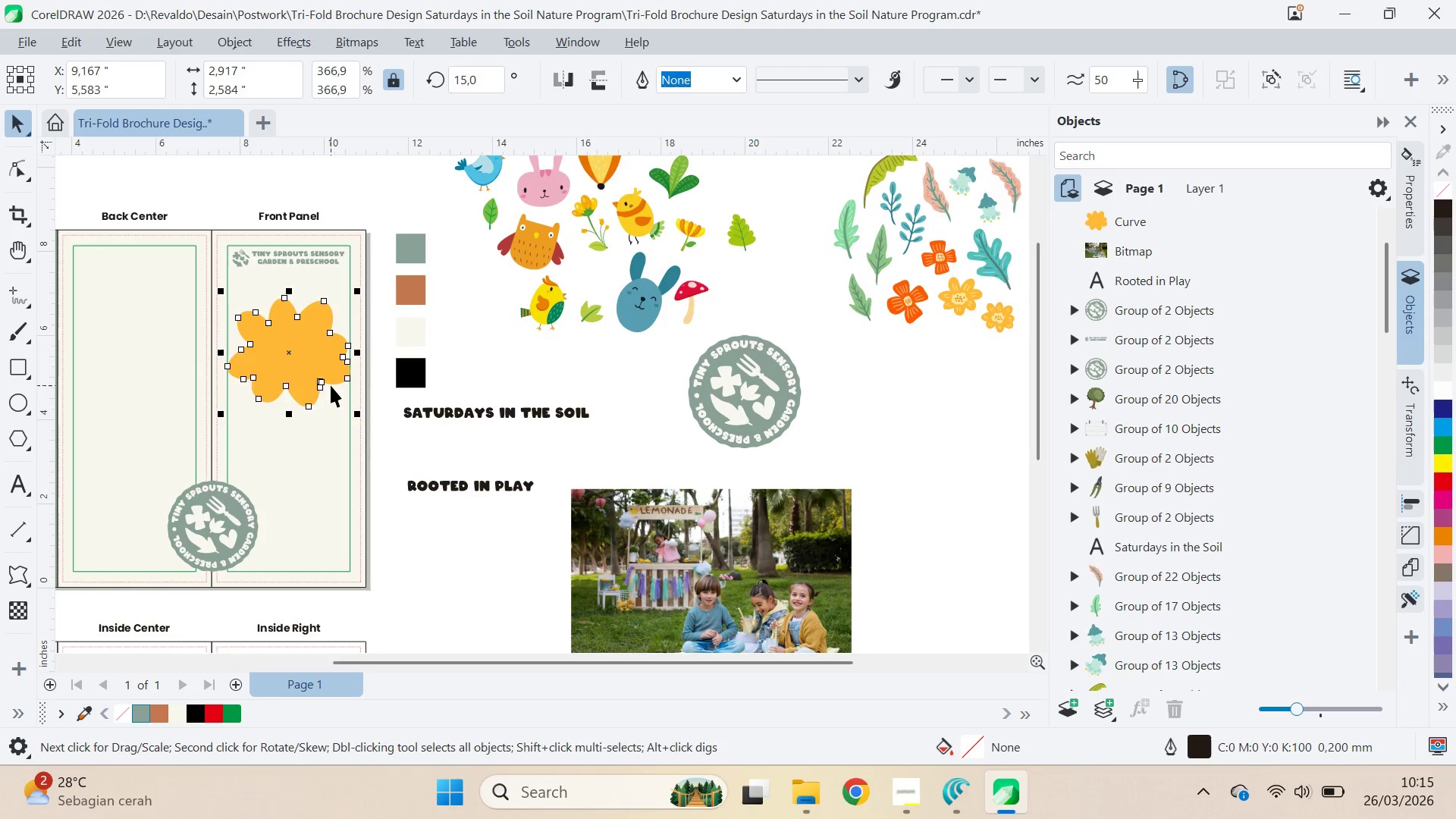 
left_click_drag(start_coordinate=[295, 420], to_coordinate=[296, 438])
 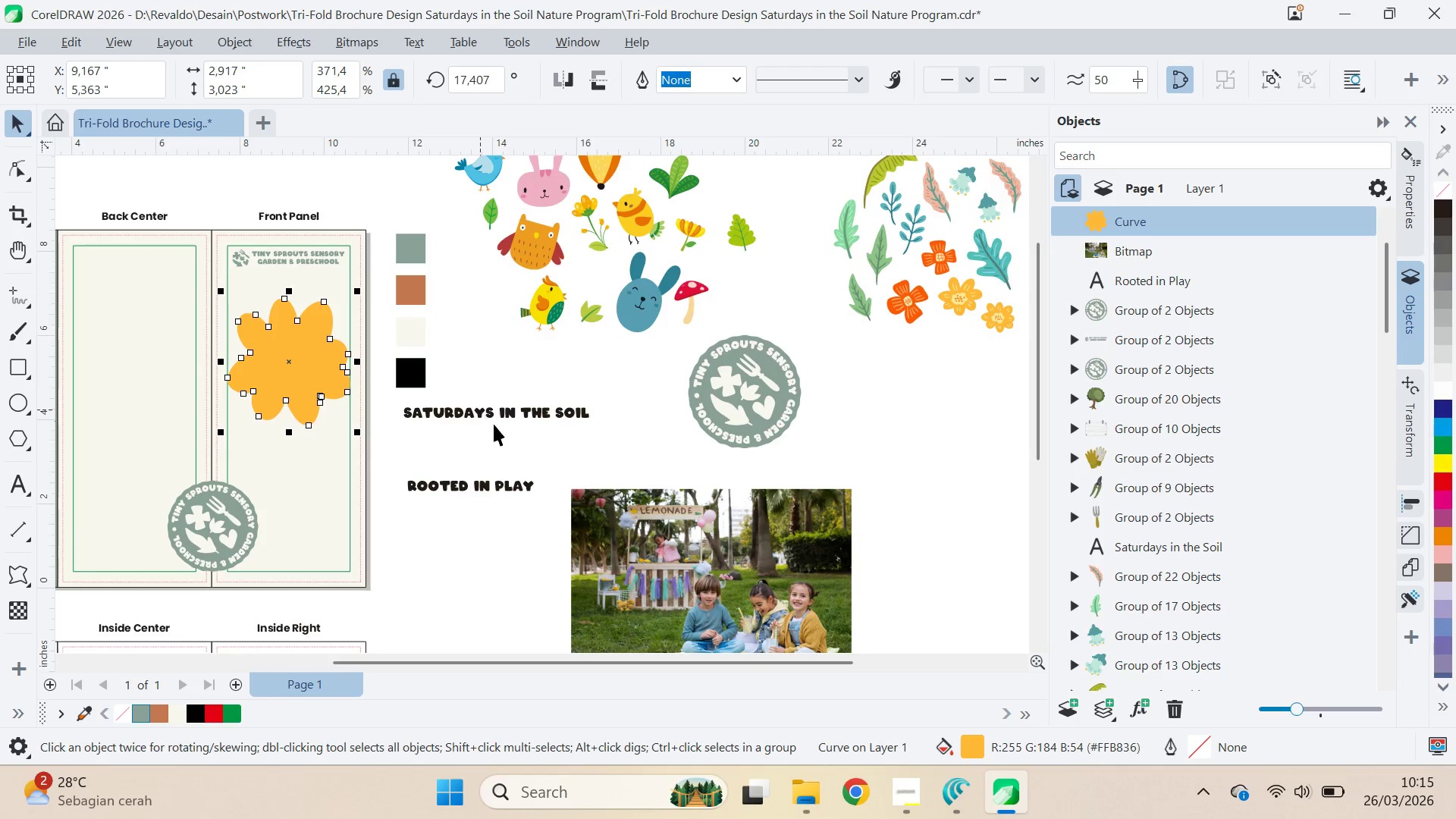 
key(Control+Z)
 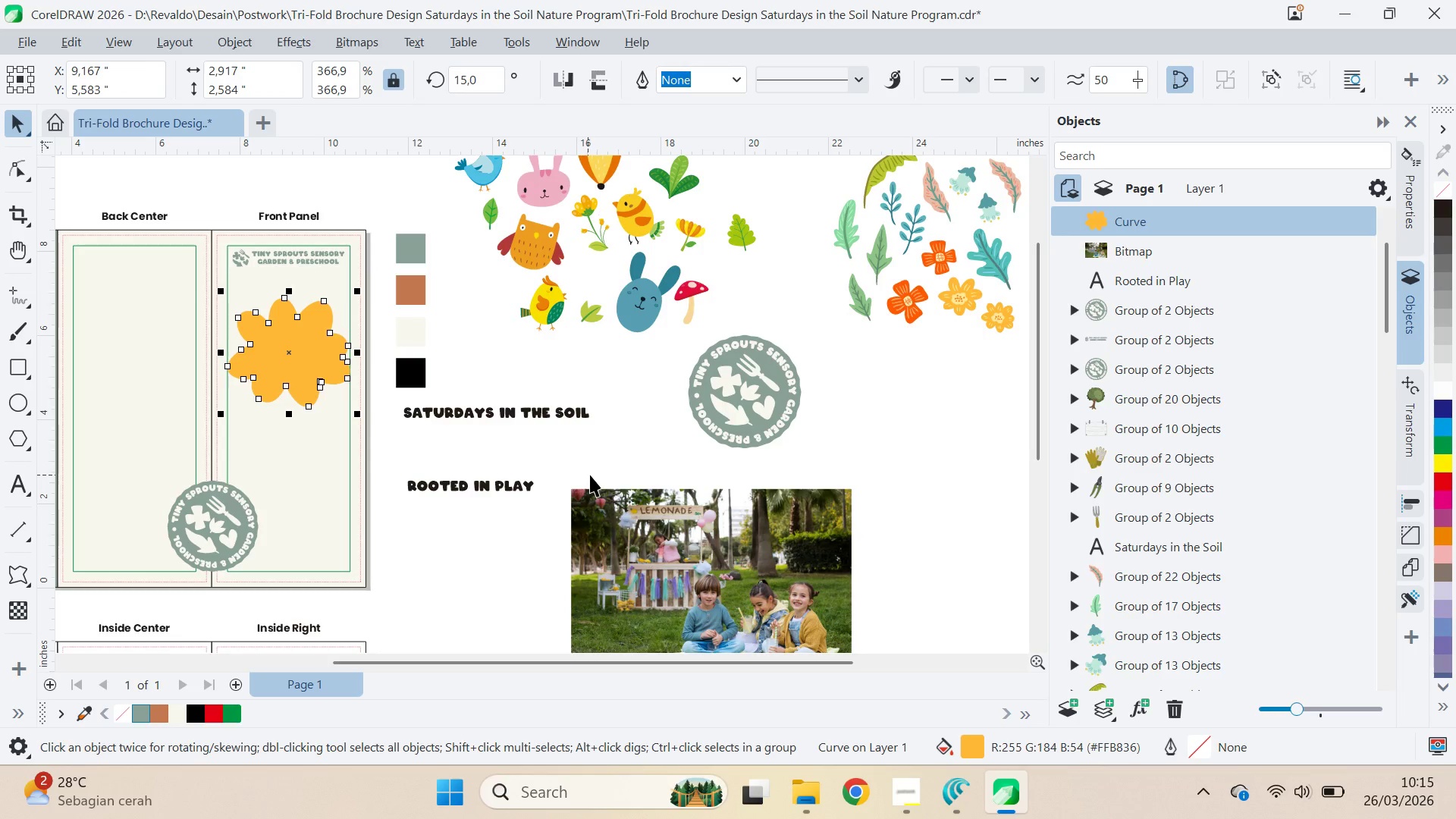 
key(Q)
 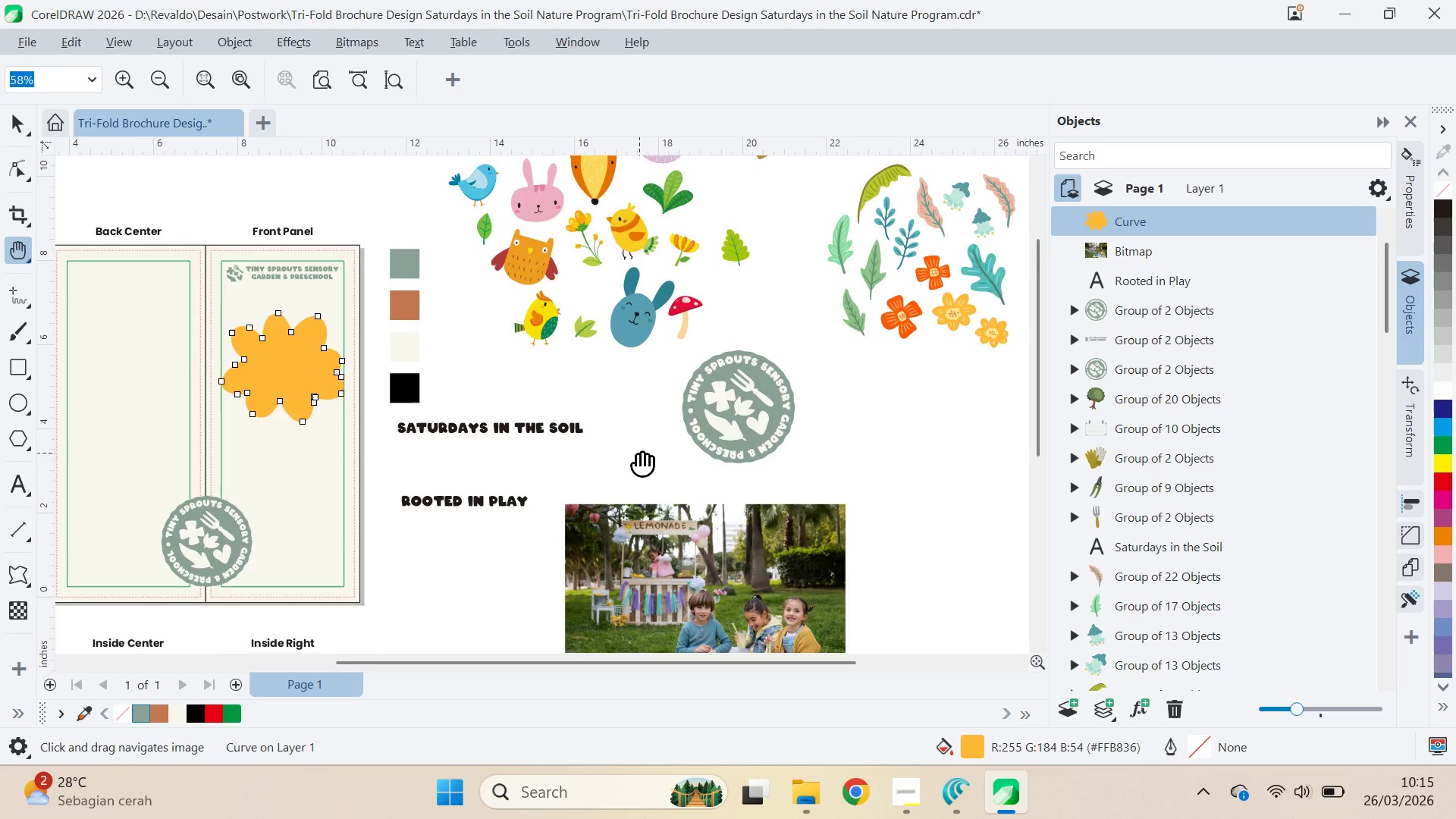 
left_click_drag(start_coordinate=[645, 438], to_coordinate=[562, 510])
 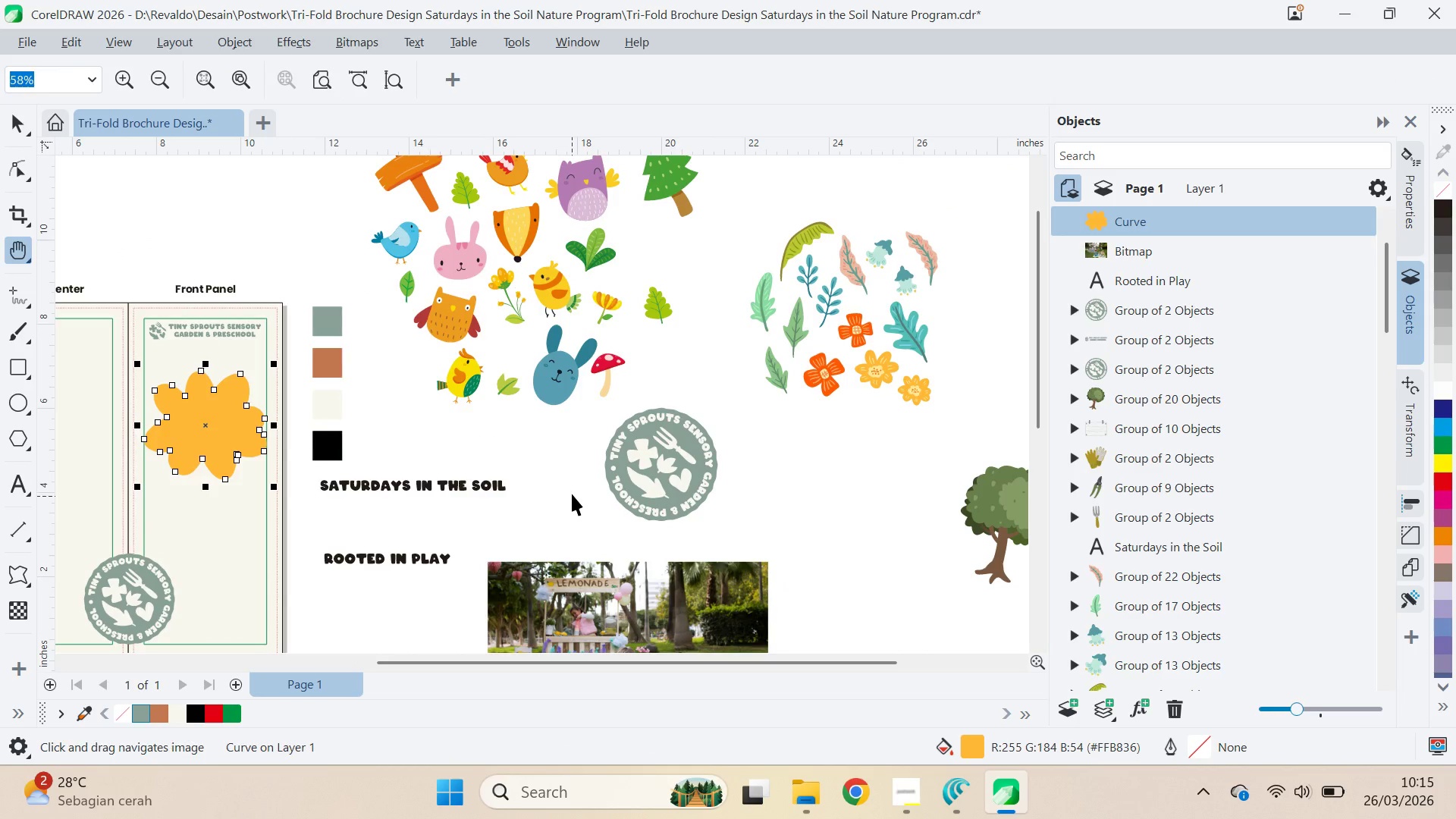 
type(vqv)
 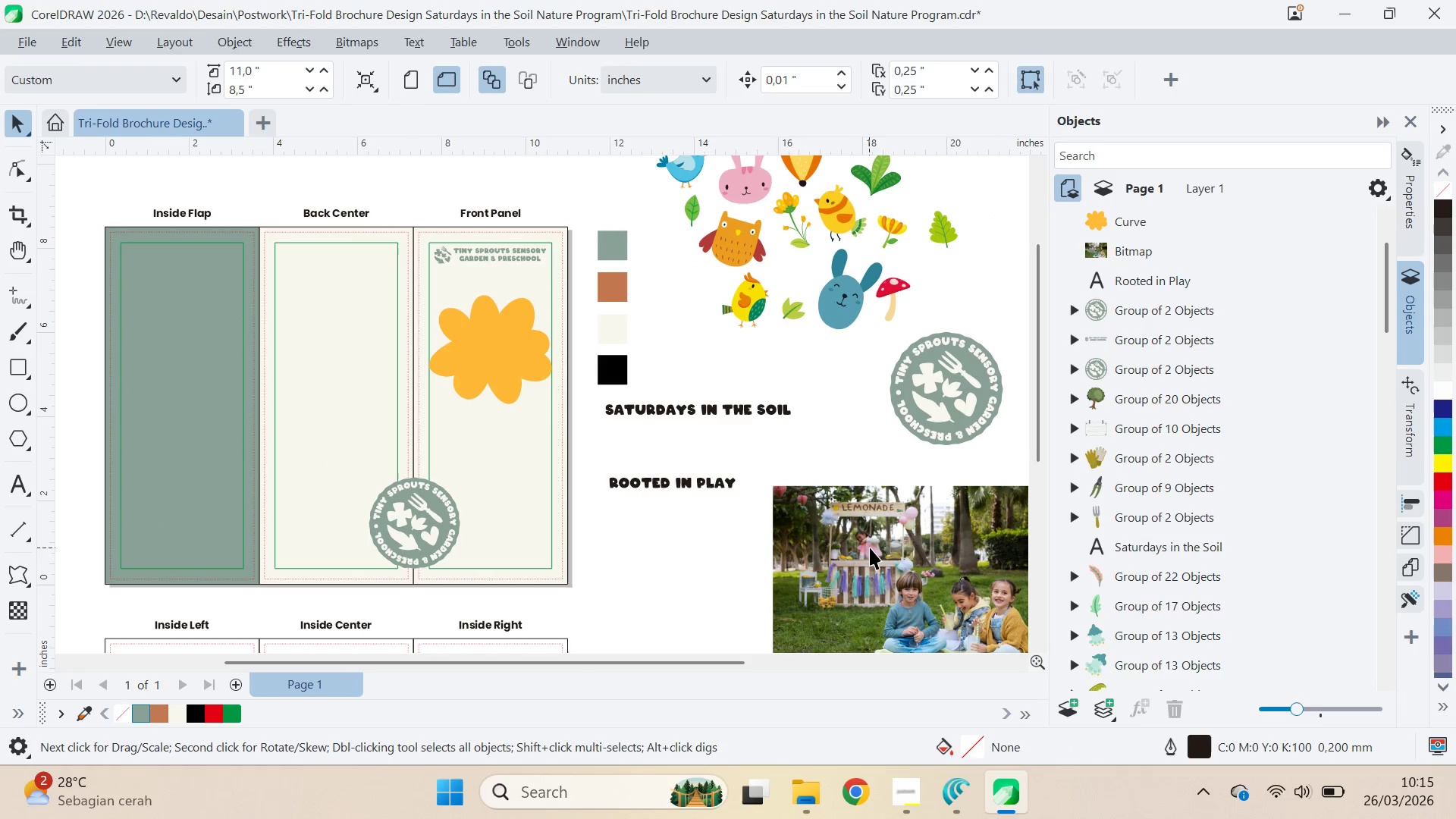 
left_click_drag(start_coordinate=[668, 400], to_coordinate=[707, 492])
 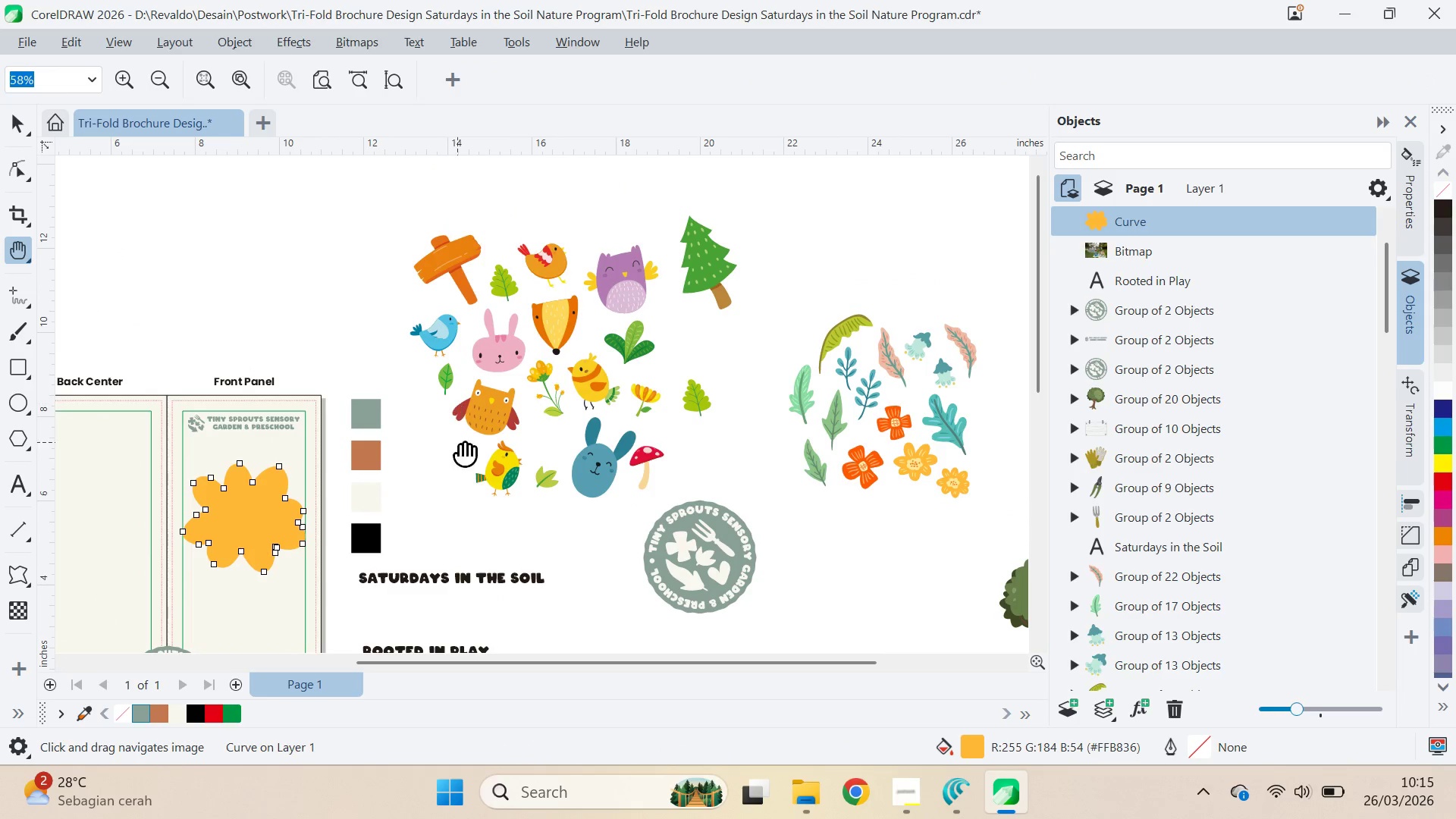 
left_click_drag(start_coordinate=[527, 500], to_coordinate=[774, 331])
 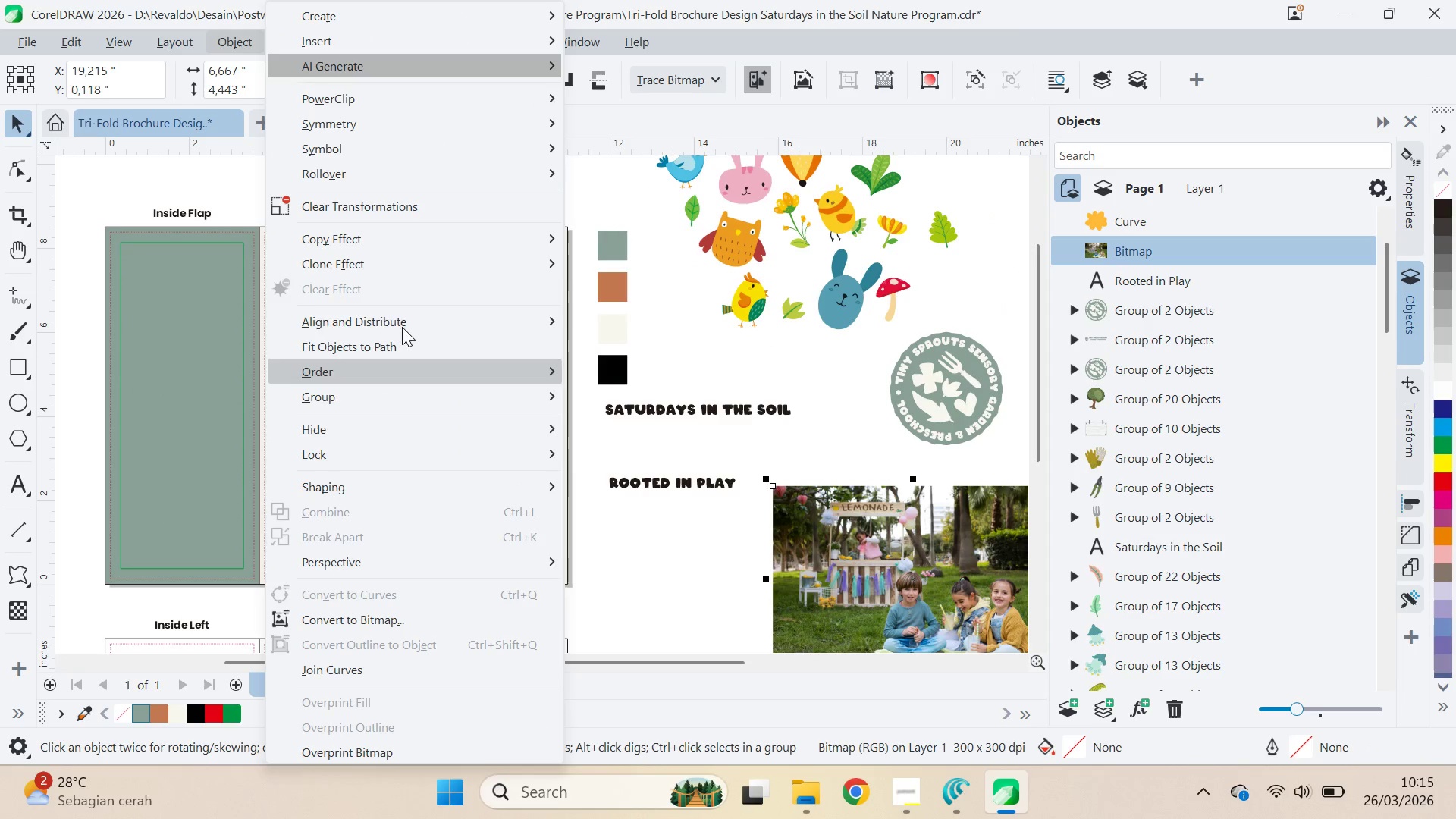 
left_click_drag(start_coordinate=[462, 114], to_coordinate=[469, 102])
 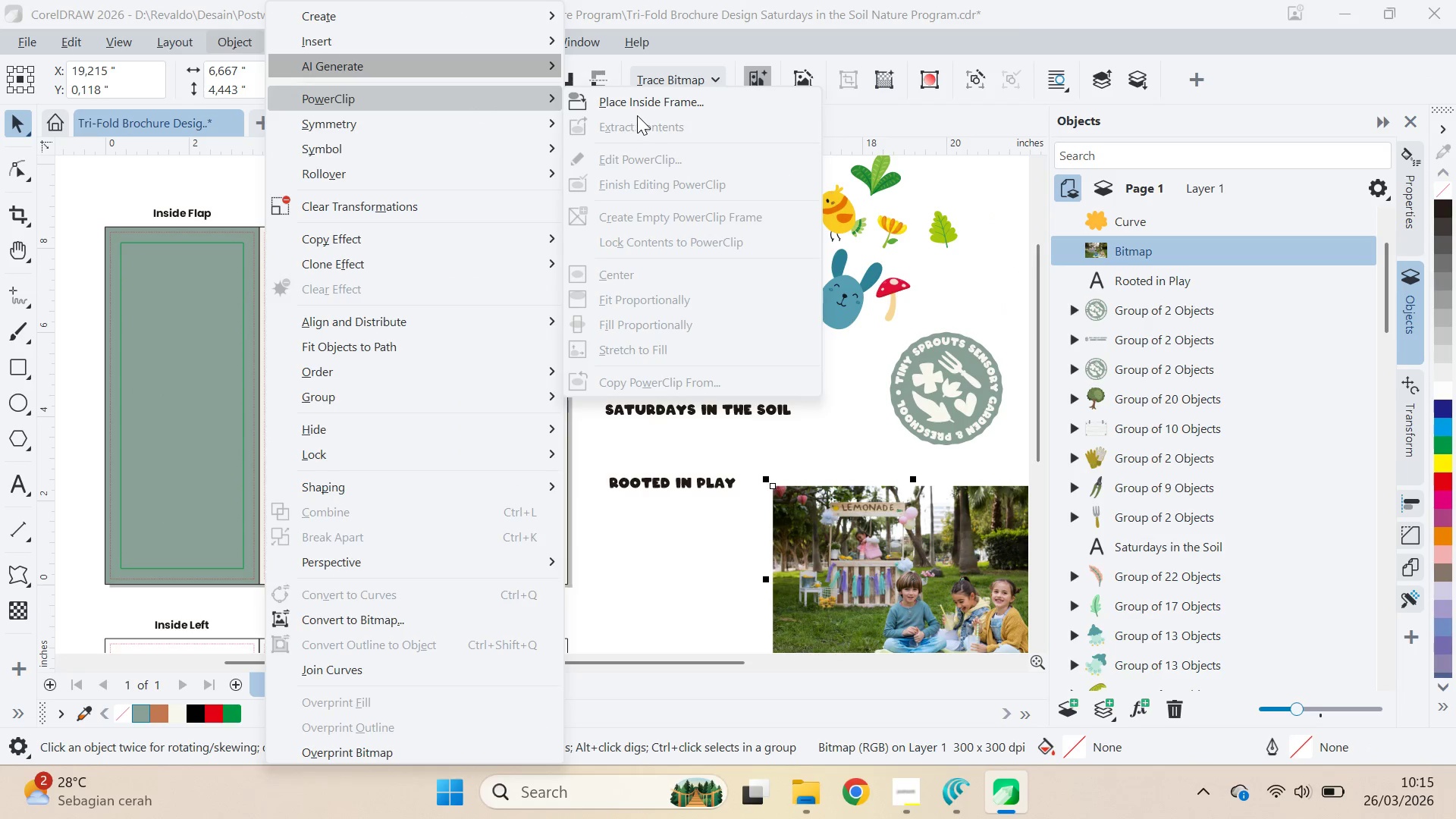 
left_click_drag(start_coordinate=[637, 115], to_coordinate=[640, 105])
 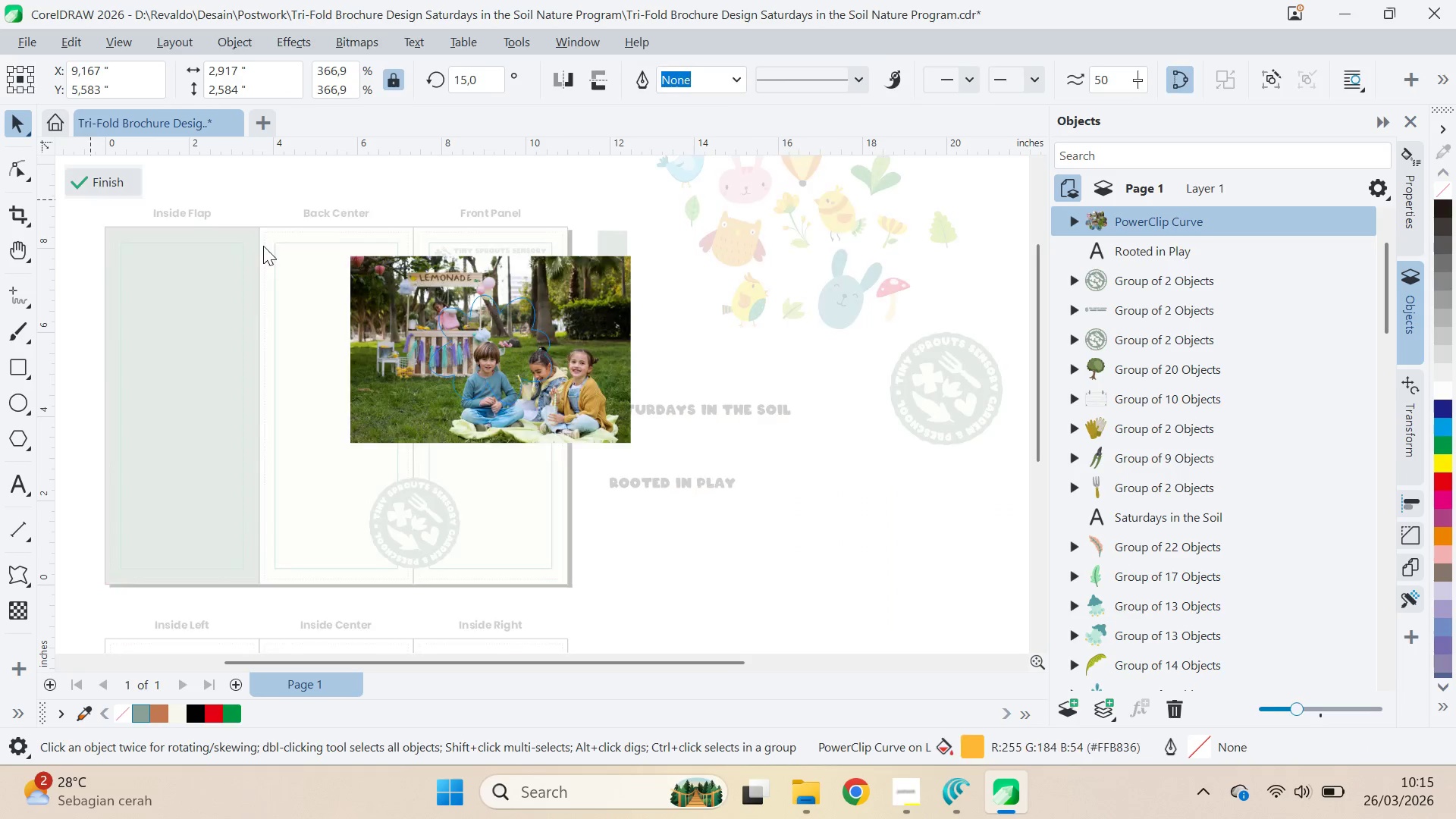 
left_click_drag(start_coordinate=[613, 410], to_coordinate=[588, 386])
 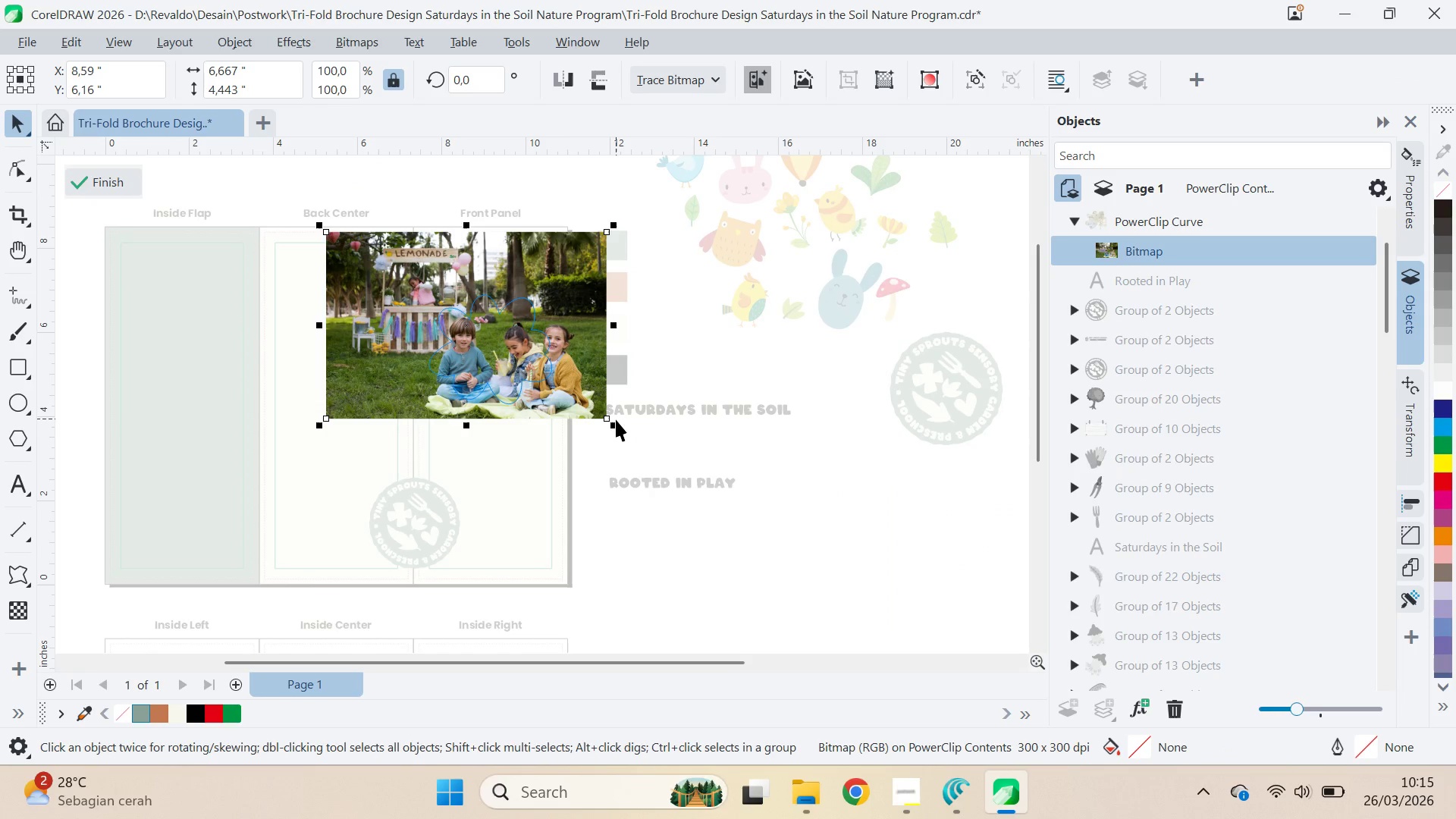 
hold_key(key=ShiftLeft, duration=1.38)
left_click_drag(start_coordinate=[620, 425], to_coordinate=[587, 416])
 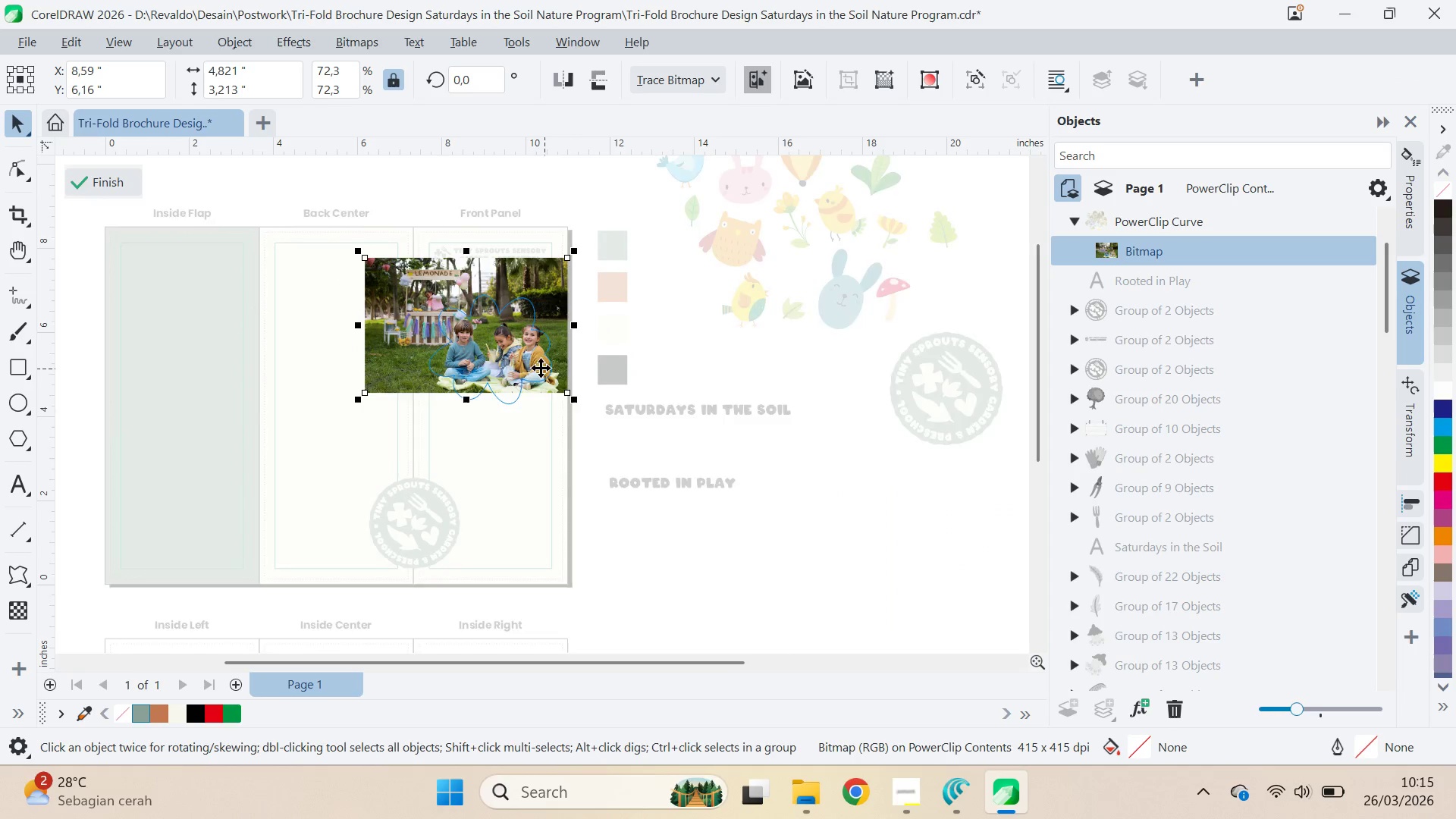 
scroll: coordinate [527, 380], scroll_direction: up, amount: 5.0
 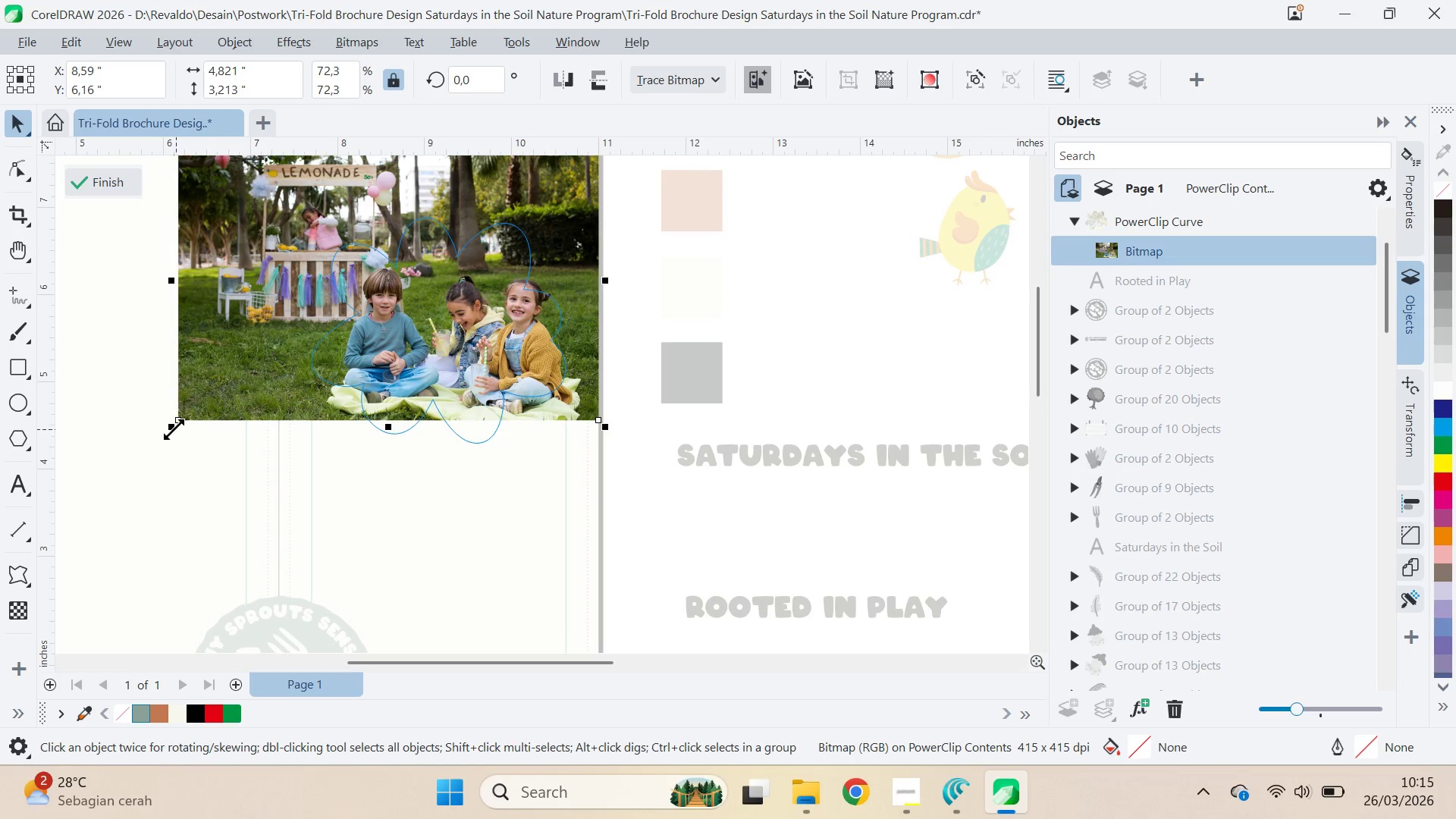 
left_click_drag(start_coordinate=[173, 429], to_coordinate=[134, 469])
 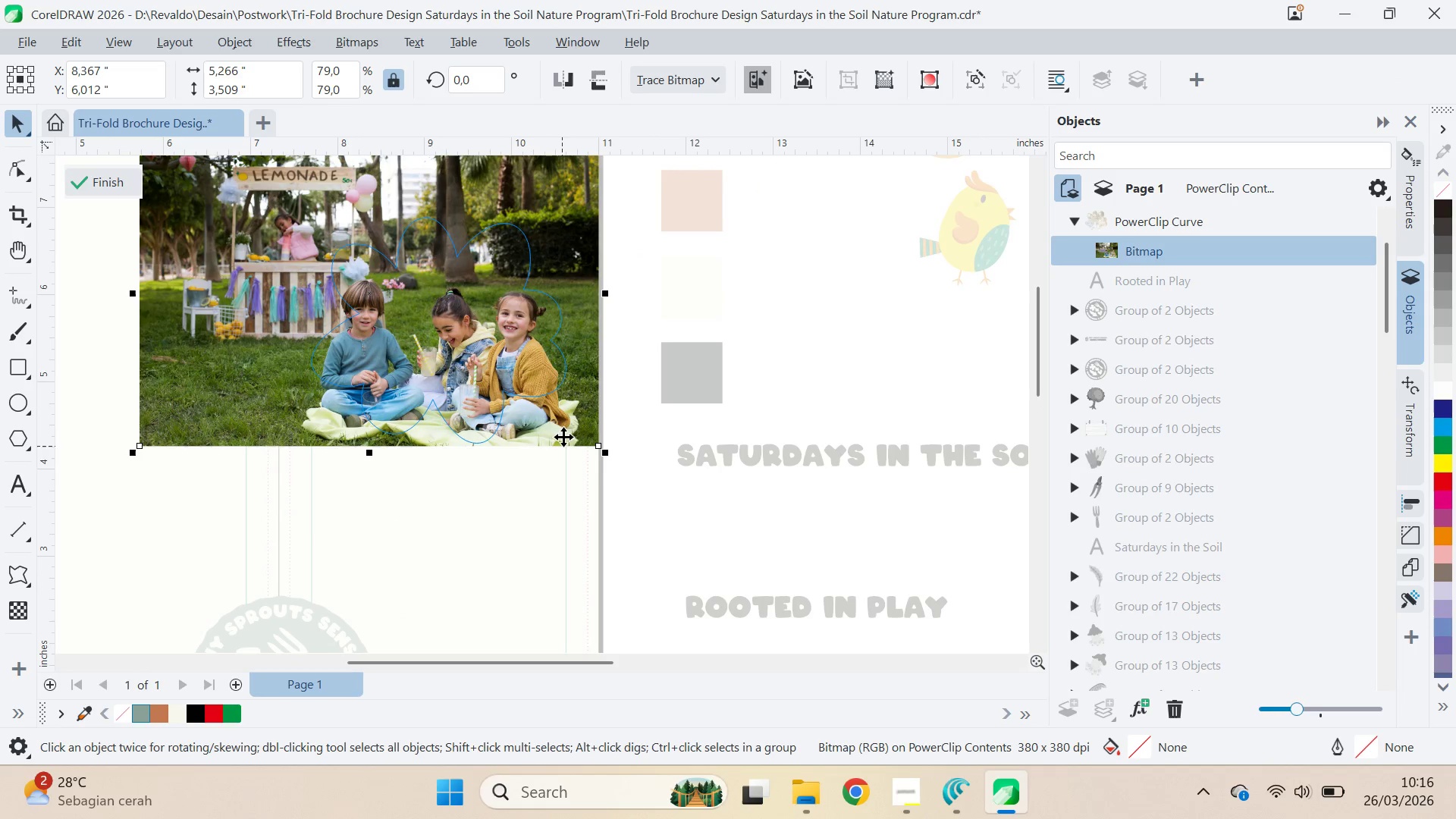 
left_click_drag(start_coordinate=[564, 437], to_coordinate=[570, 442])
 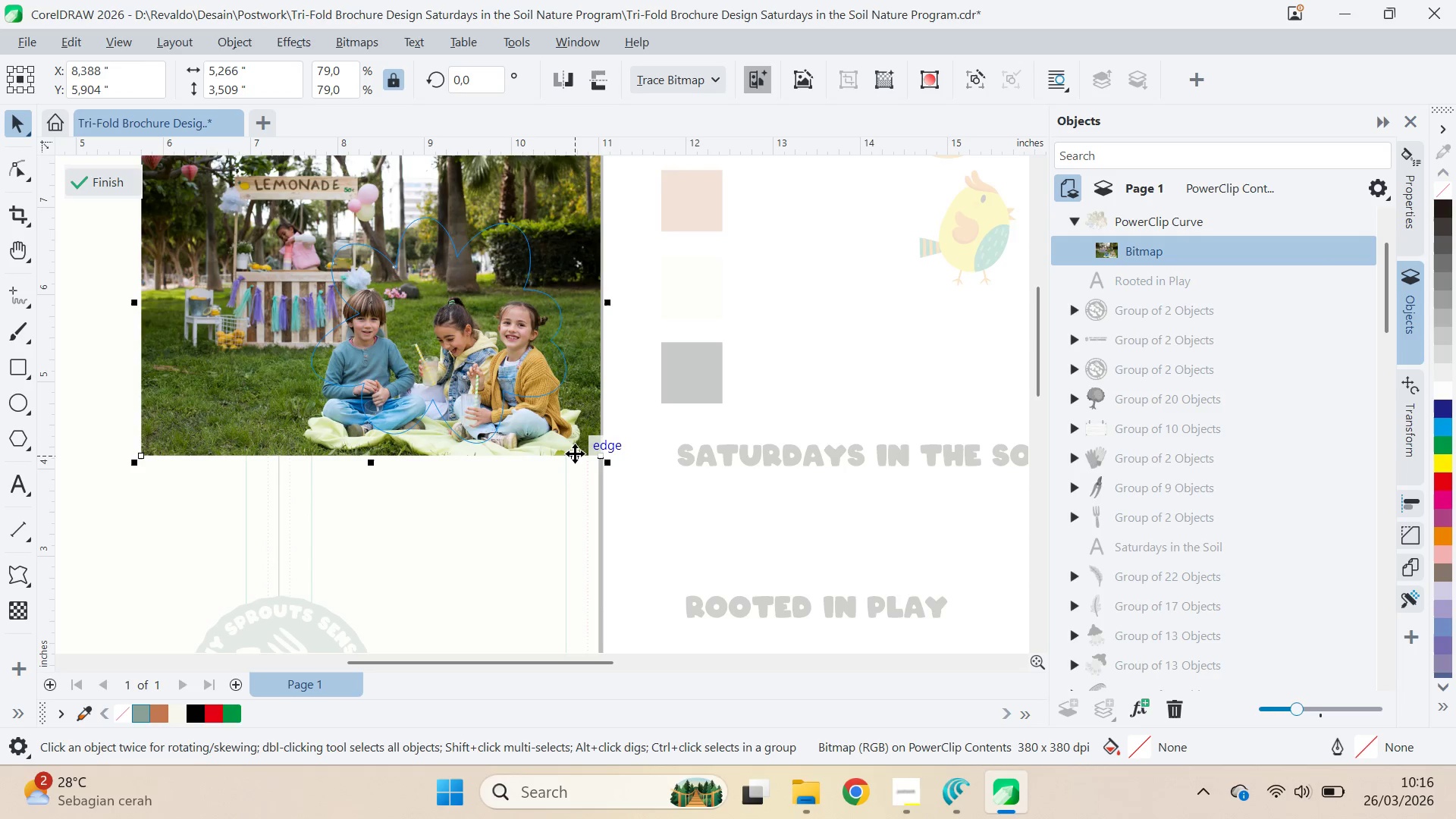 
hold_key(key=ArrowRight, duration=1.03)
 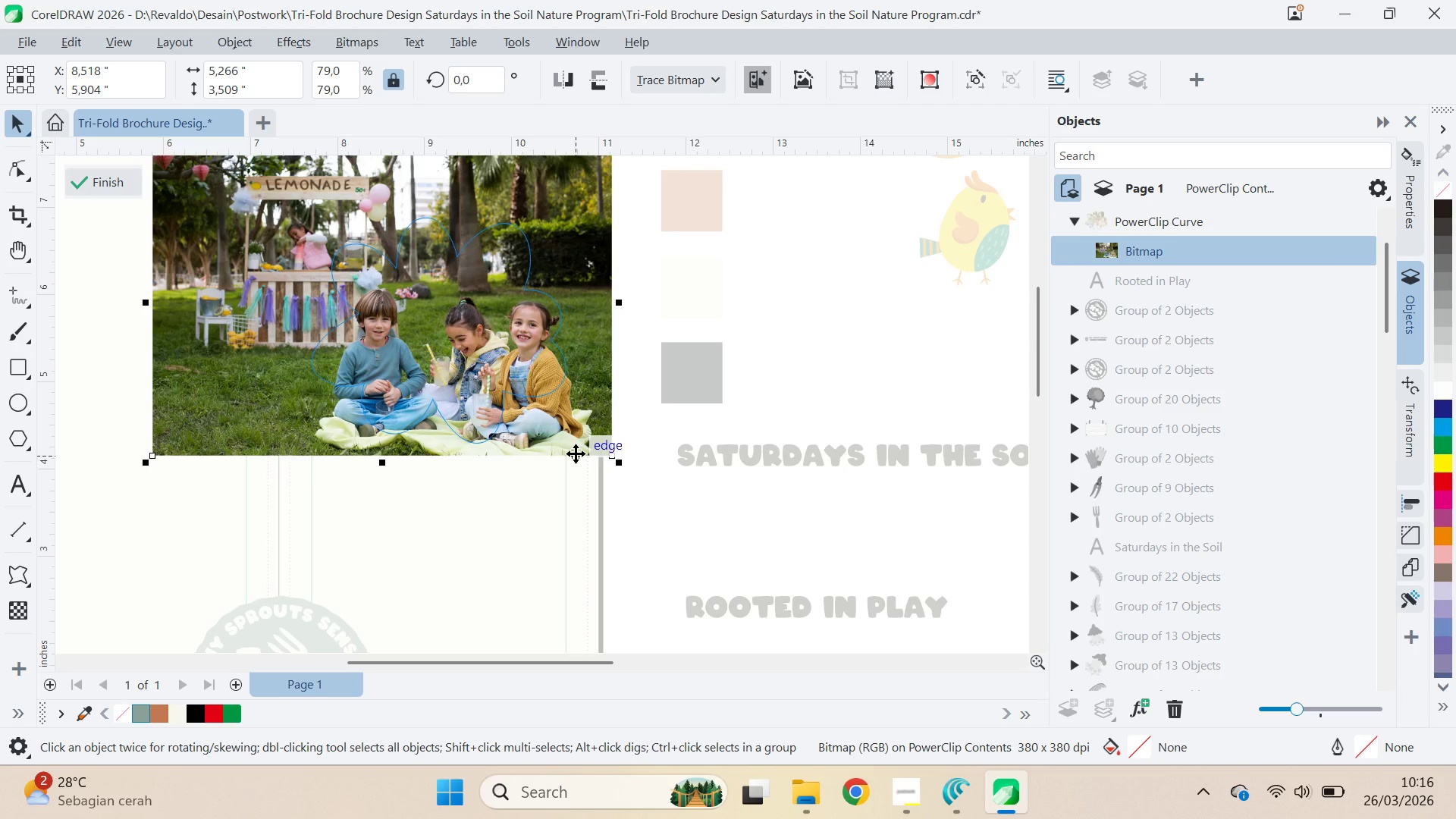 
hold_key(key=ArrowUp, duration=0.91)
 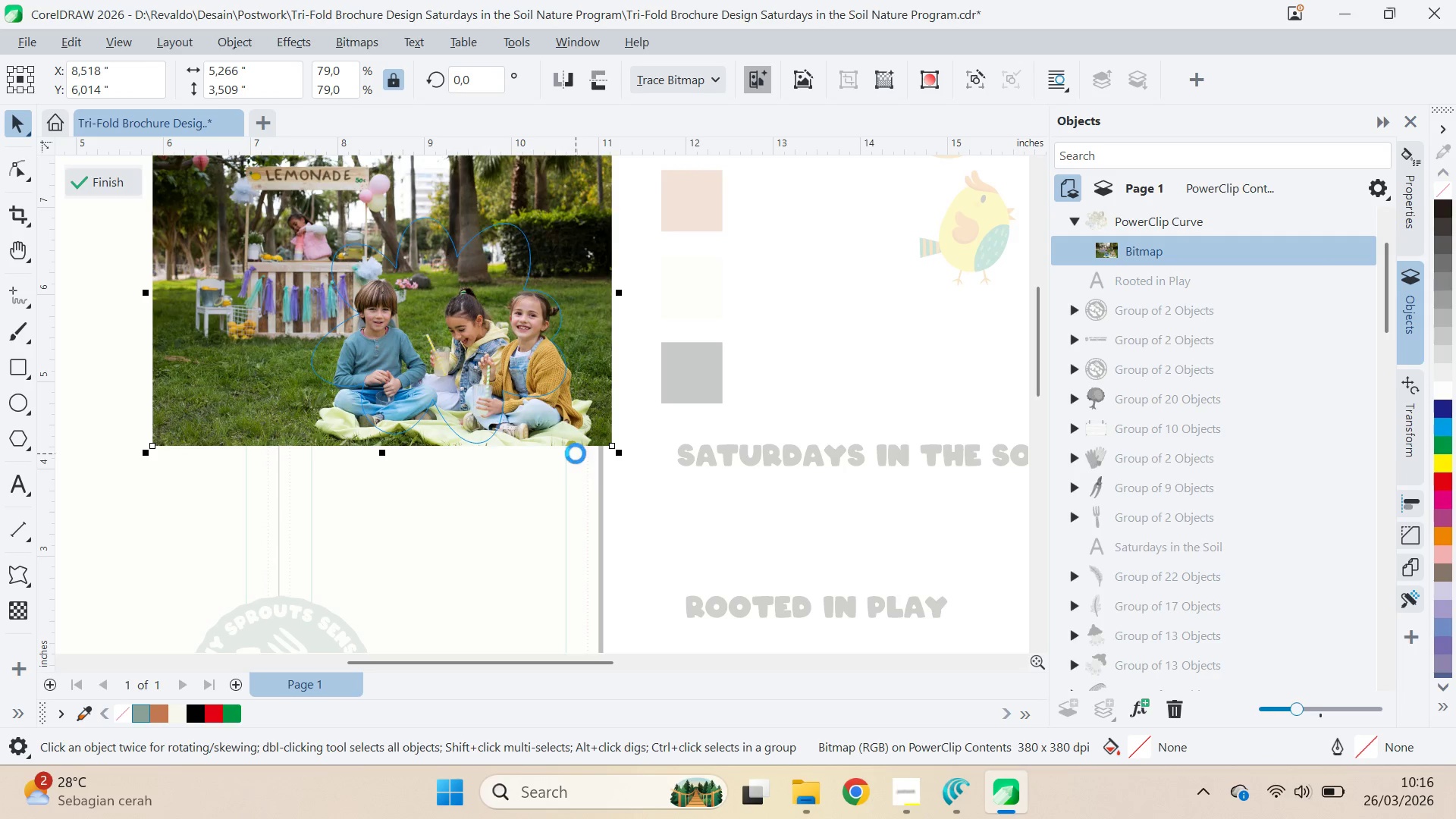 
key(ArrowRight)
 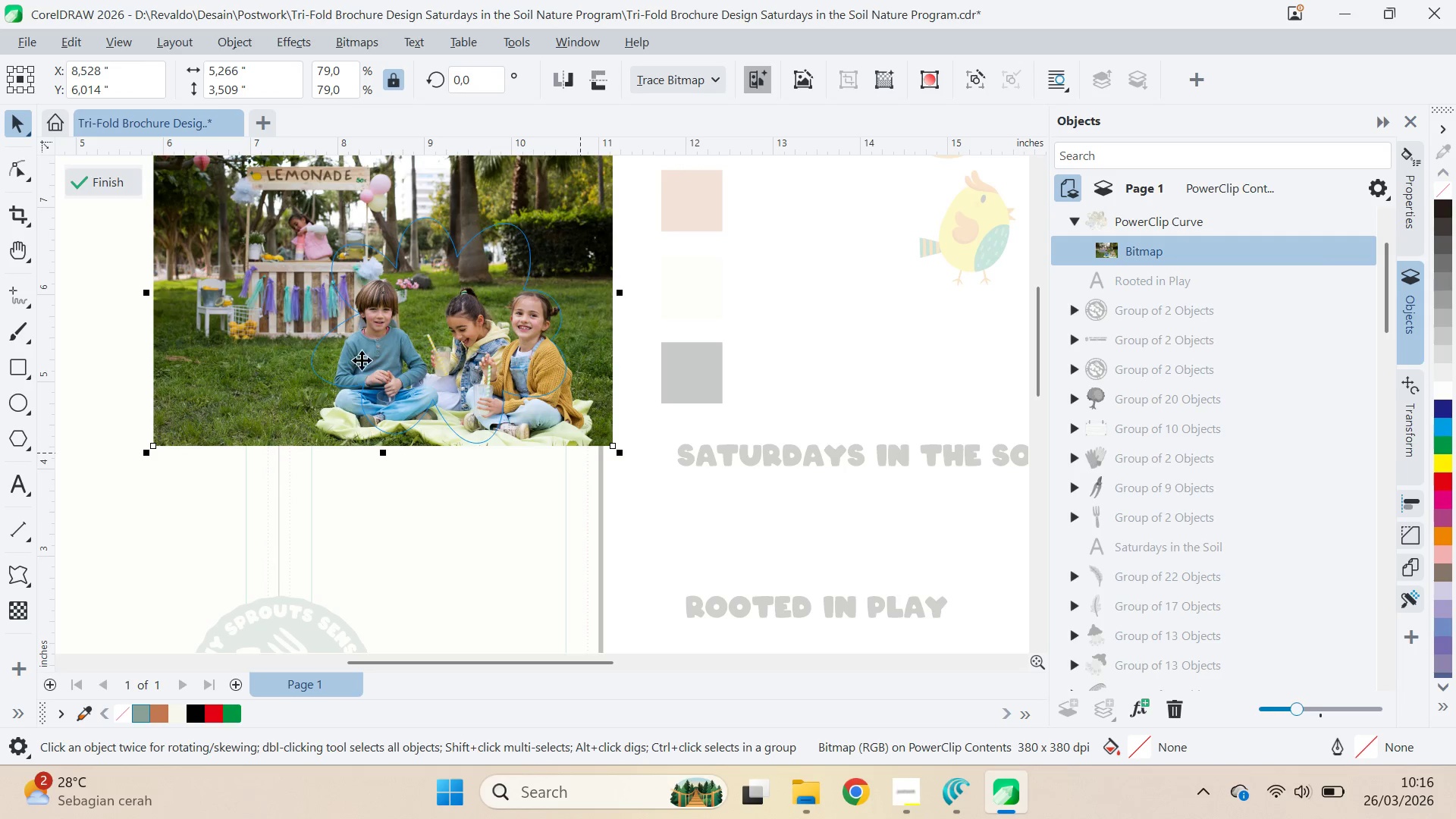 
left_click([102, 174])
 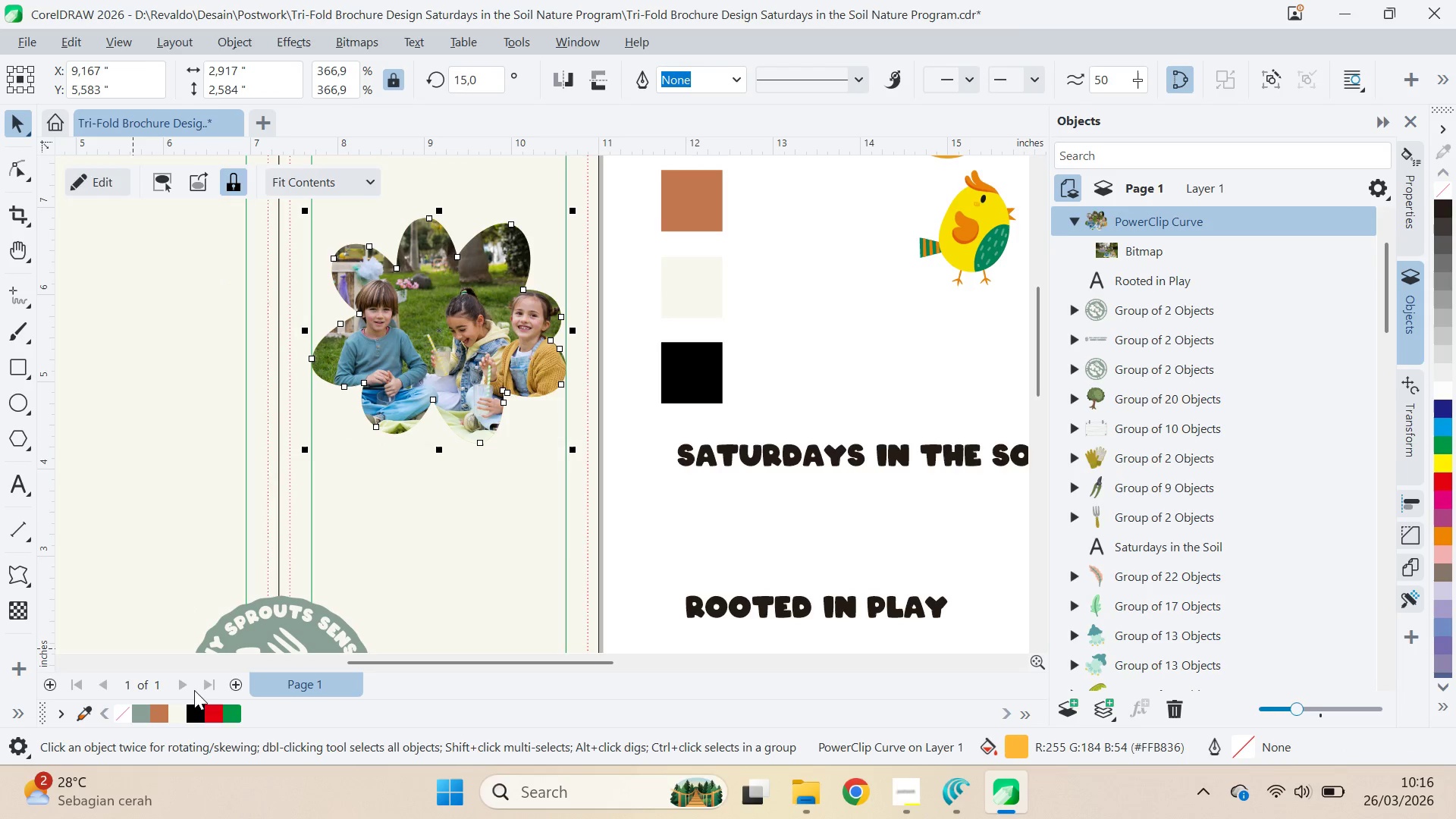 
key(Alt+AltLeft)
 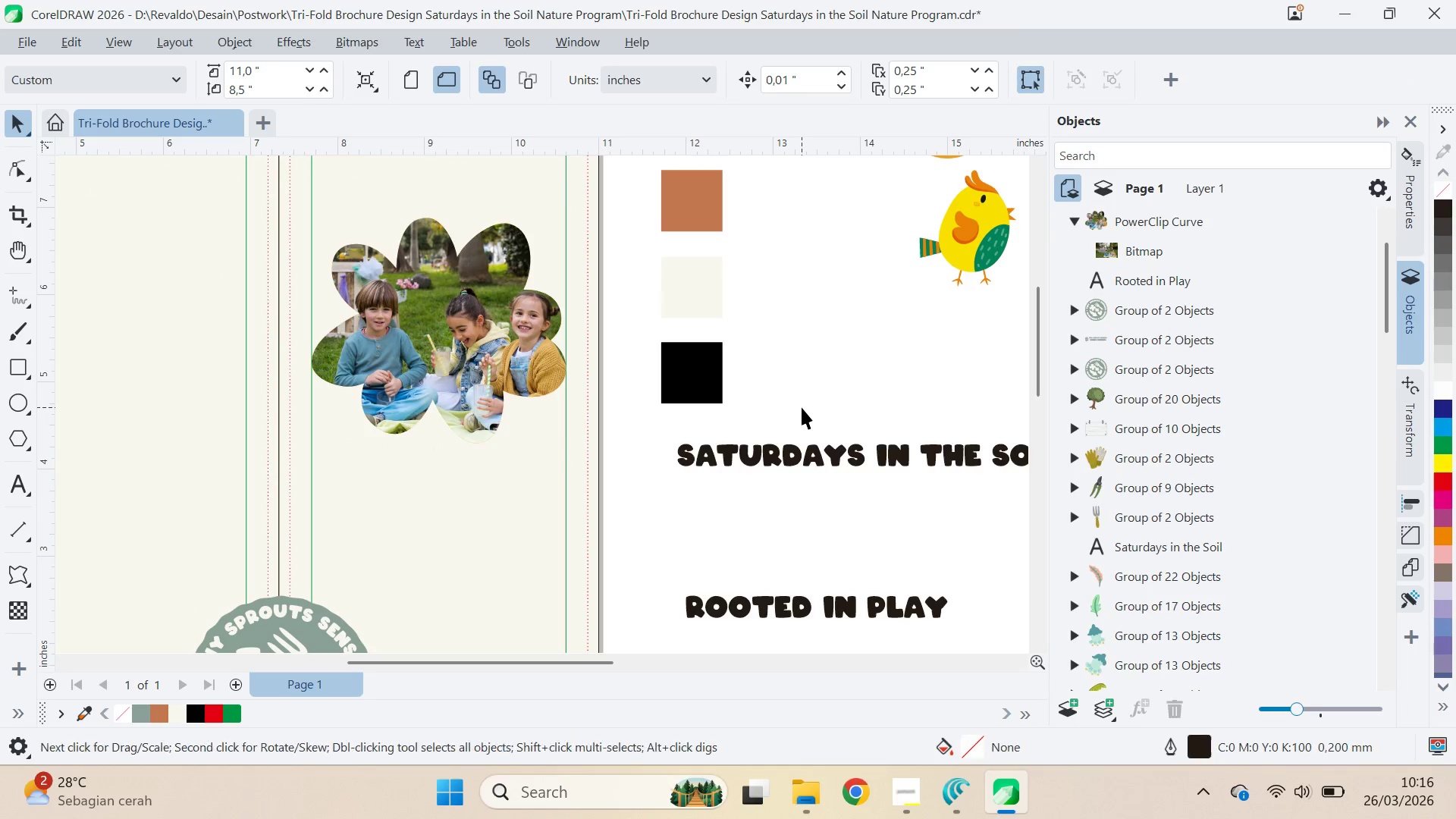 
key(Alt+Tab)
 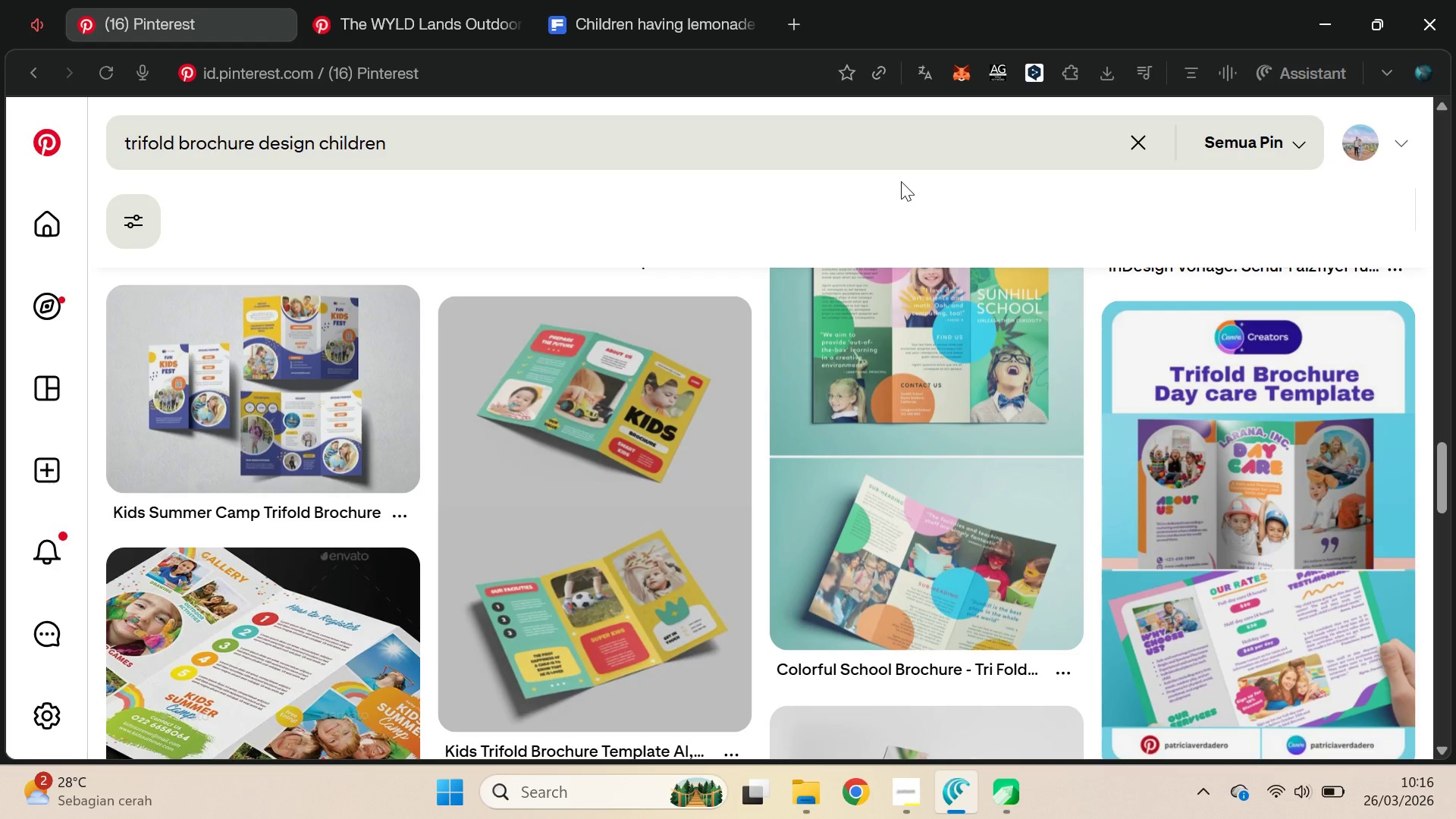 
key(Alt+AltLeft)
 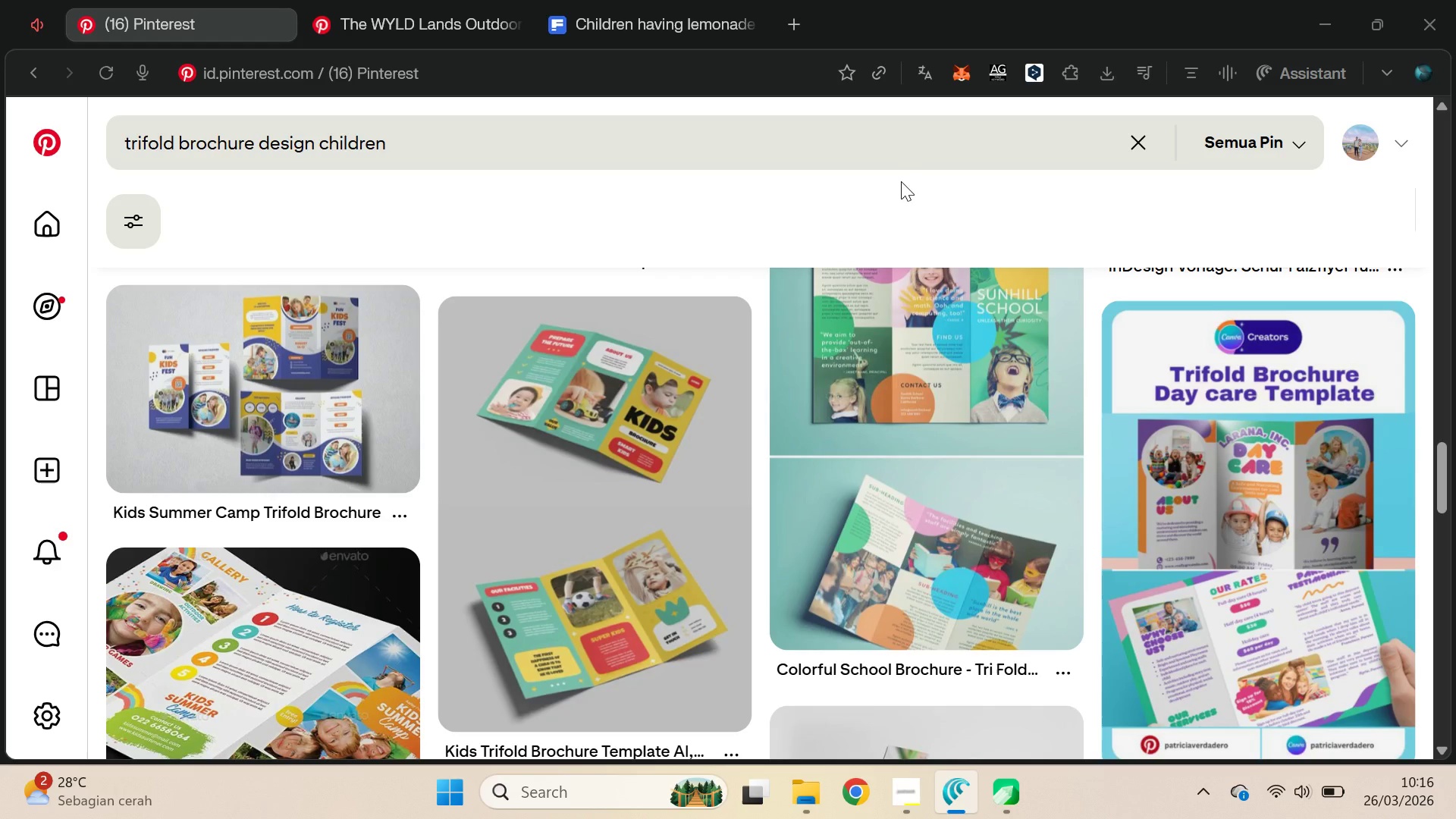 
key(Alt+Tab)
 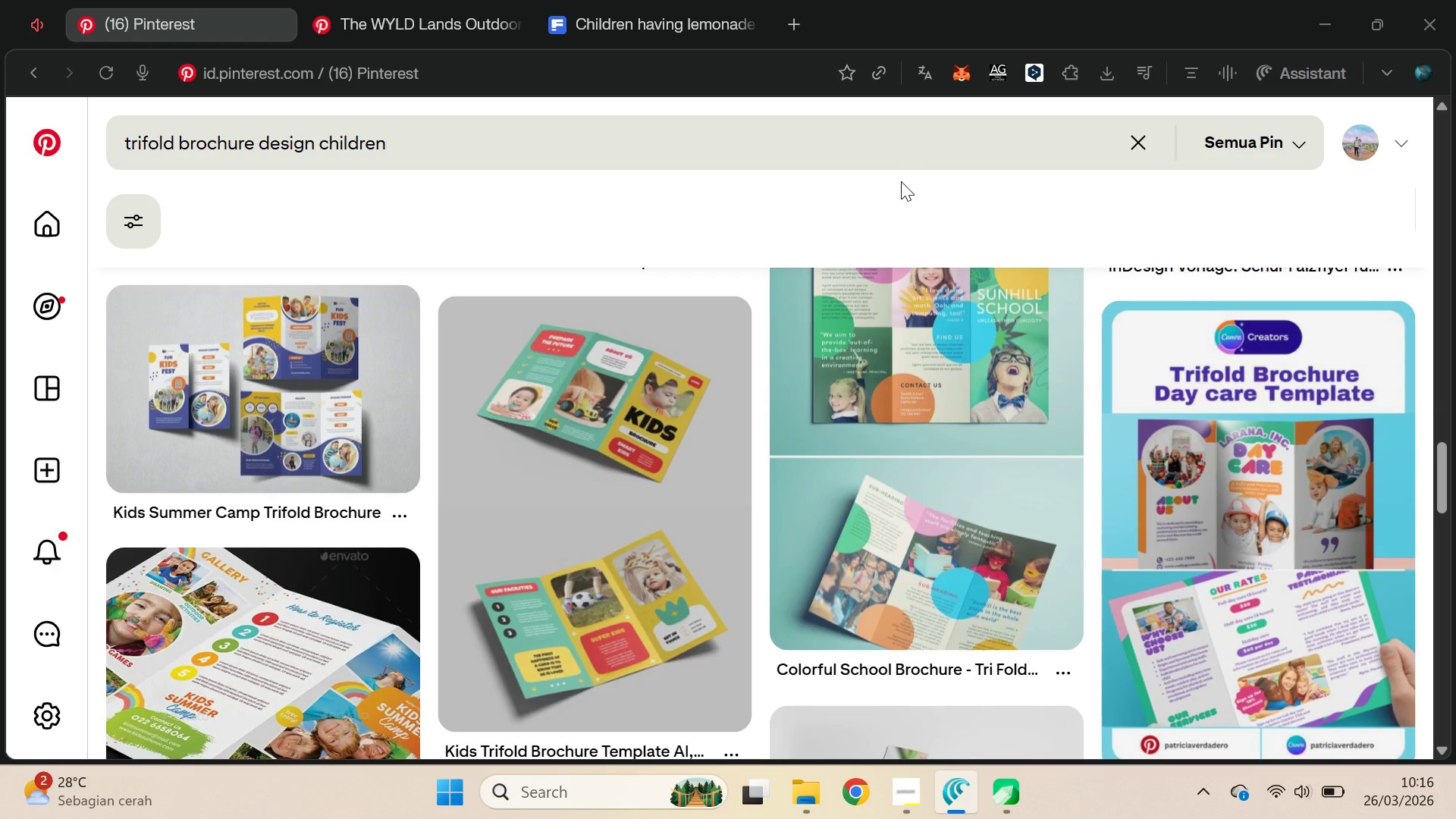 
key(Q)
 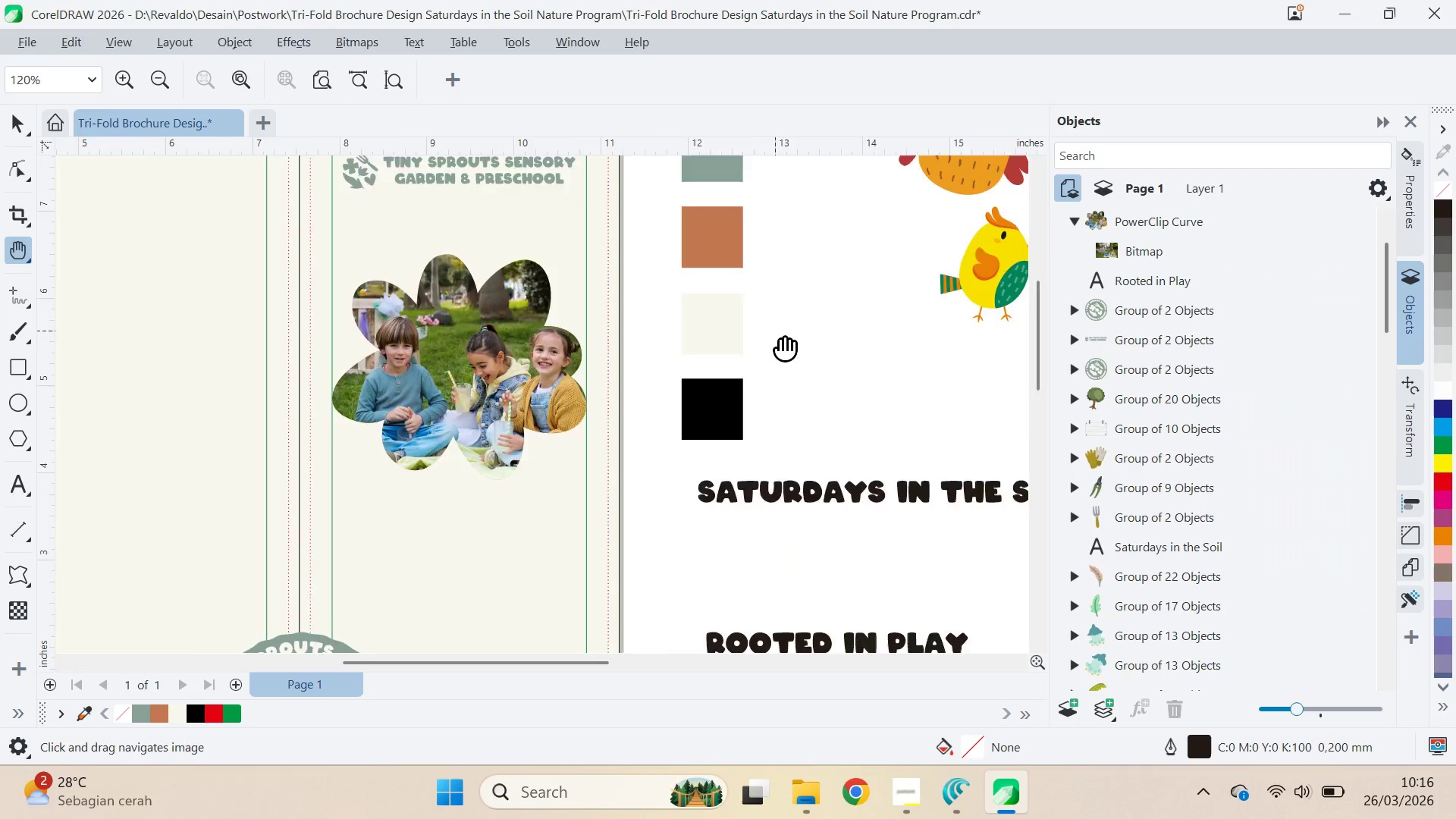 
left_click_drag(start_coordinate=[755, 294], to_coordinate=[817, 457])
 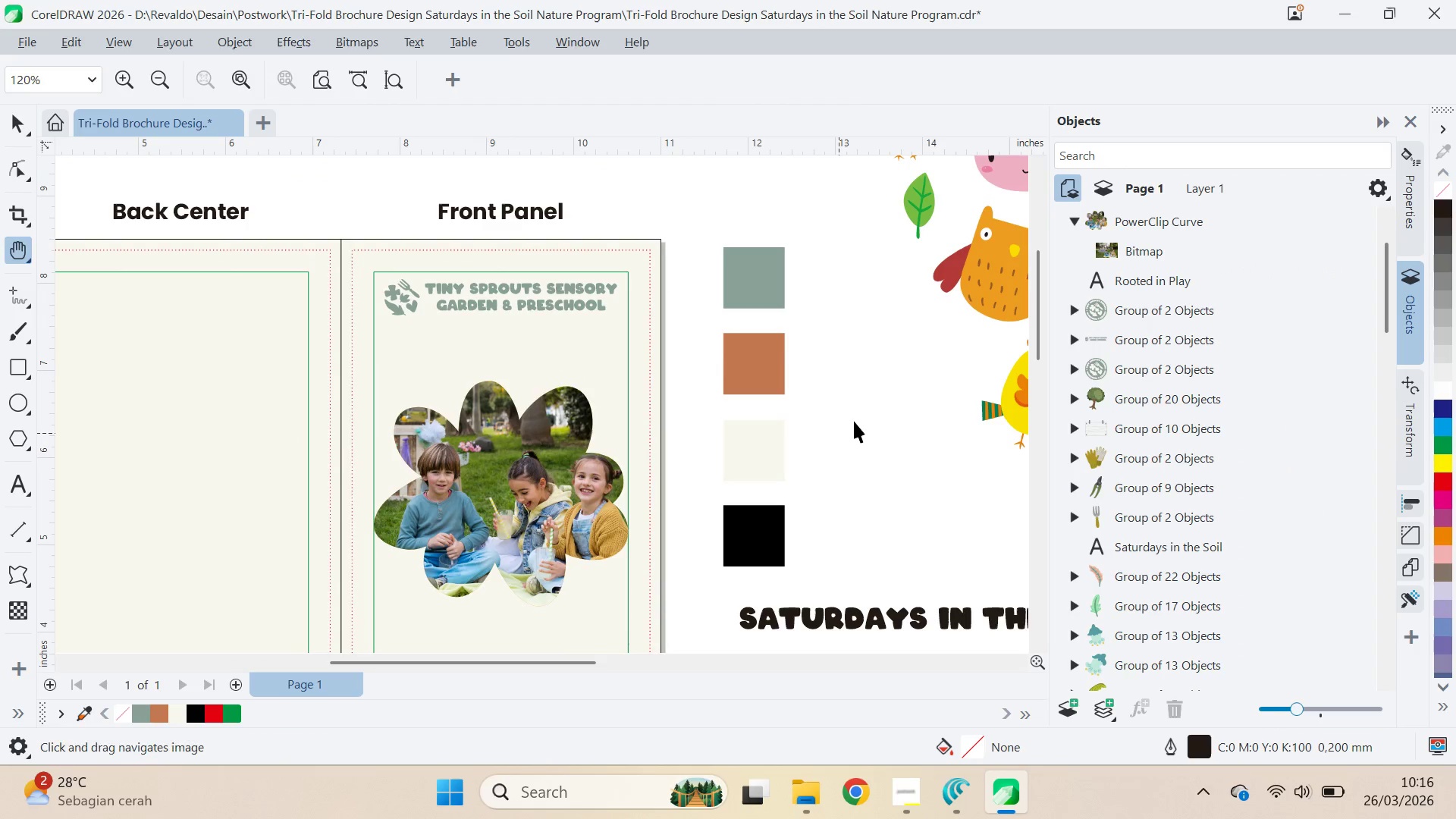 
key(V)
 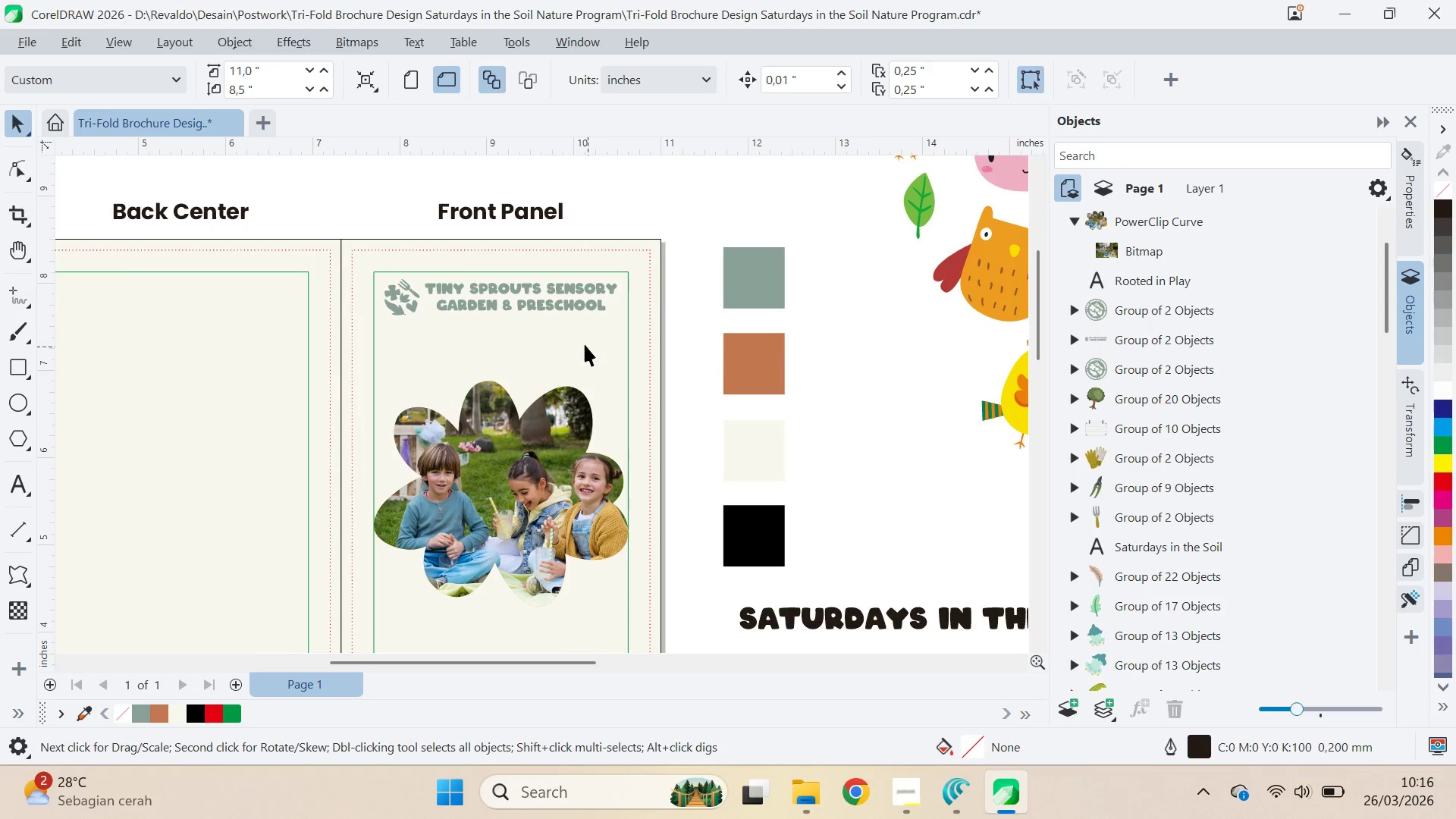 
key(Alt+AltLeft)
 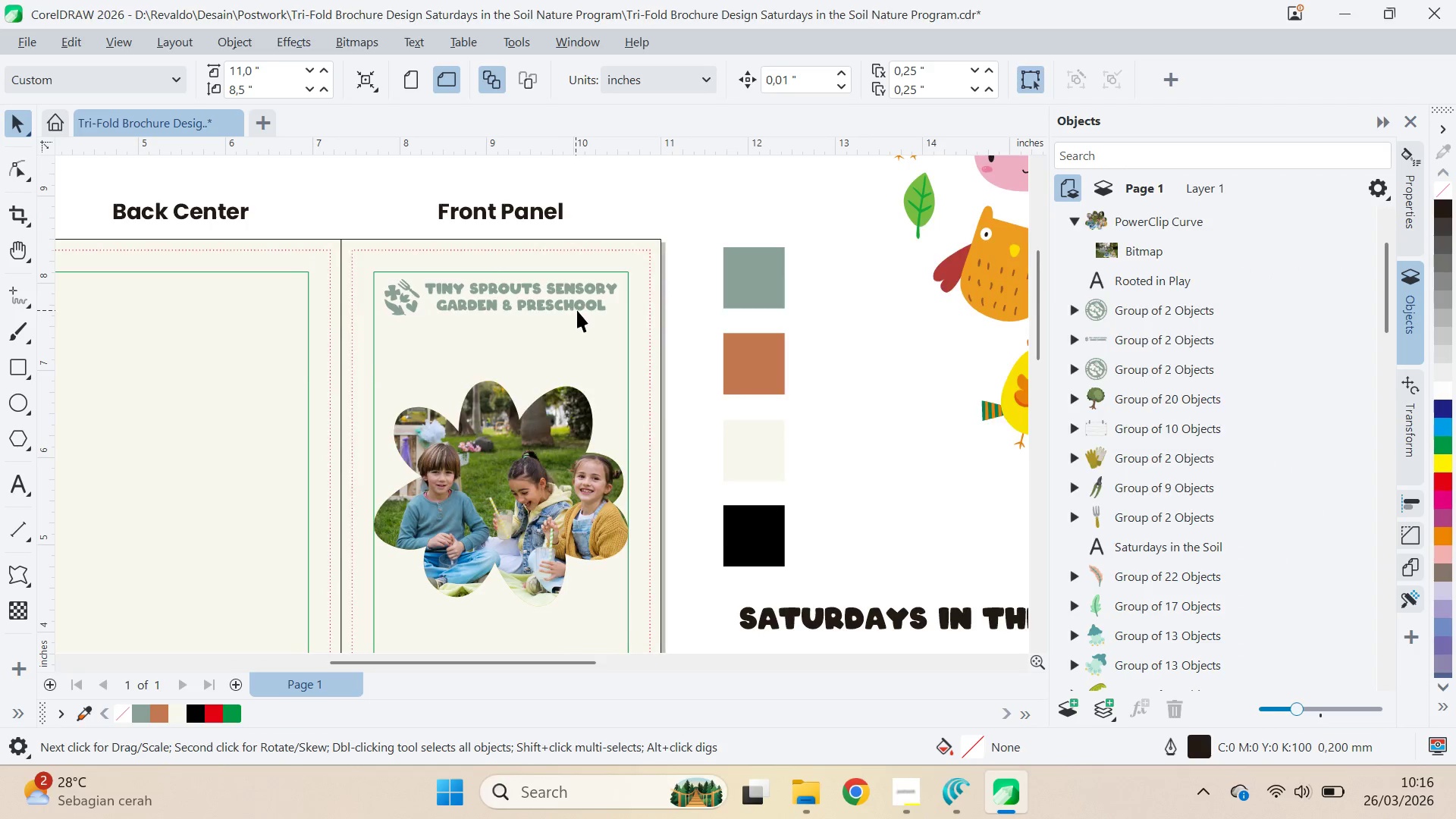 
key(Alt+Tab)
 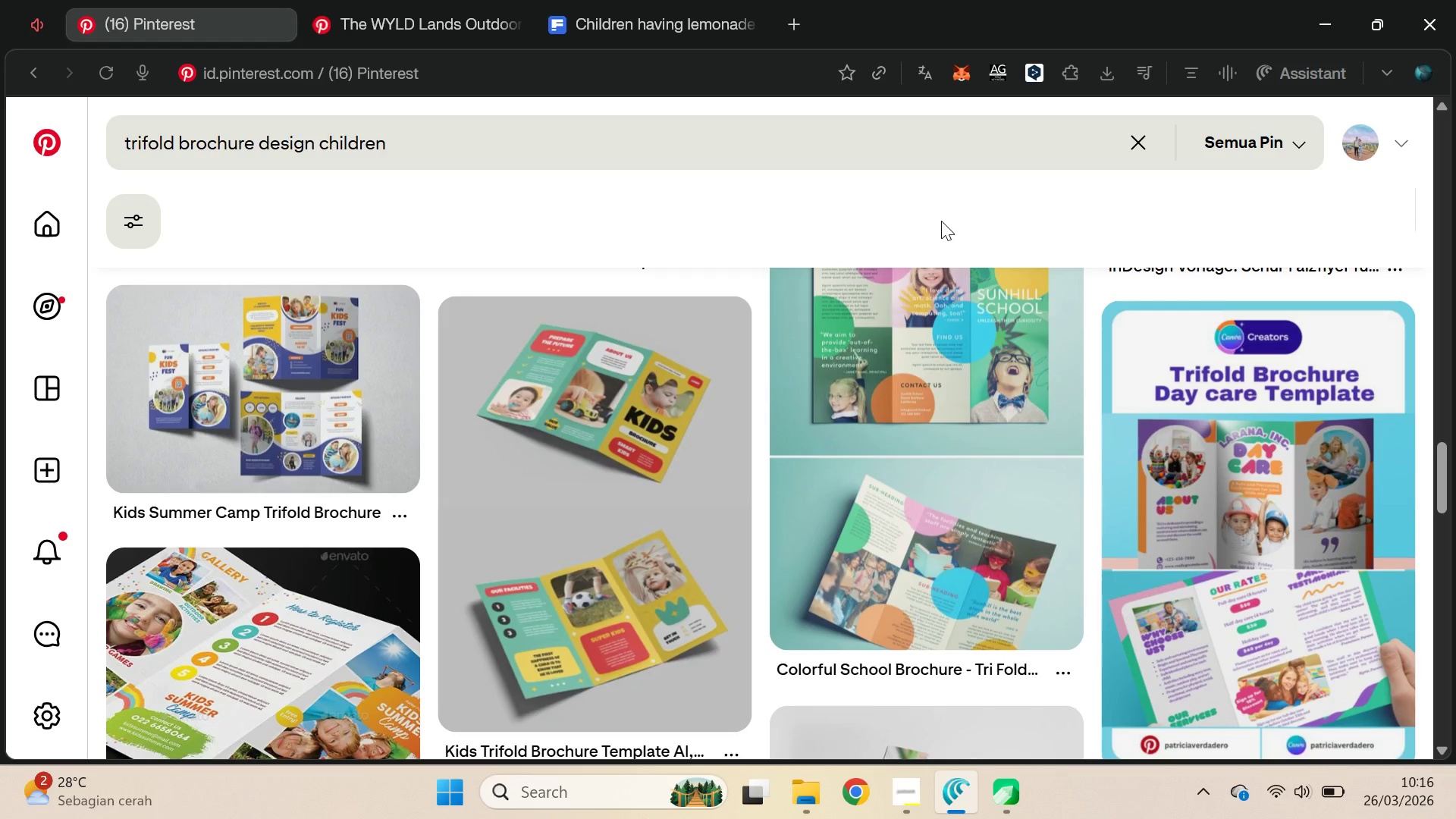 
key(Alt+AltLeft)
 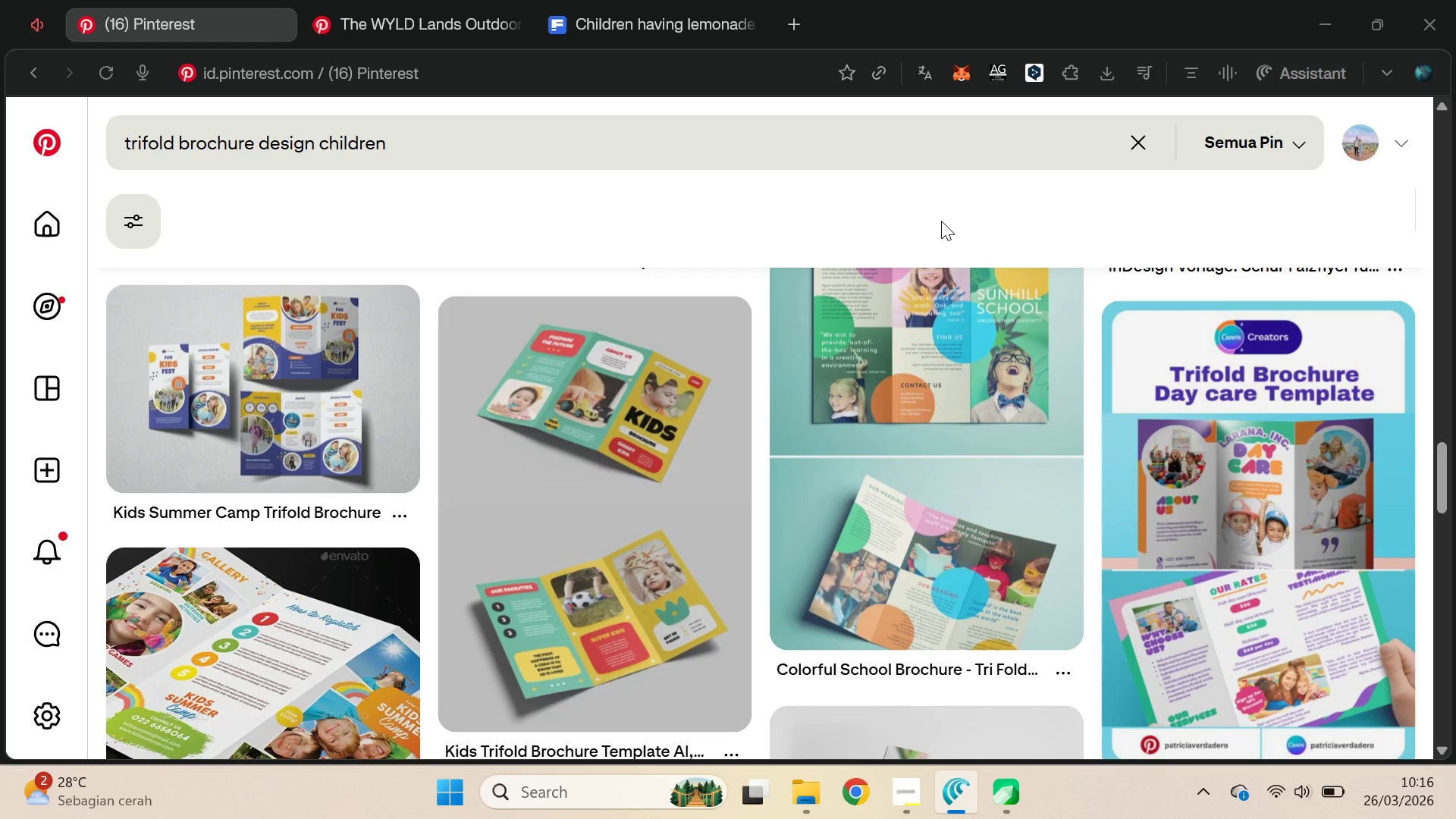 
key(Alt+Tab)
 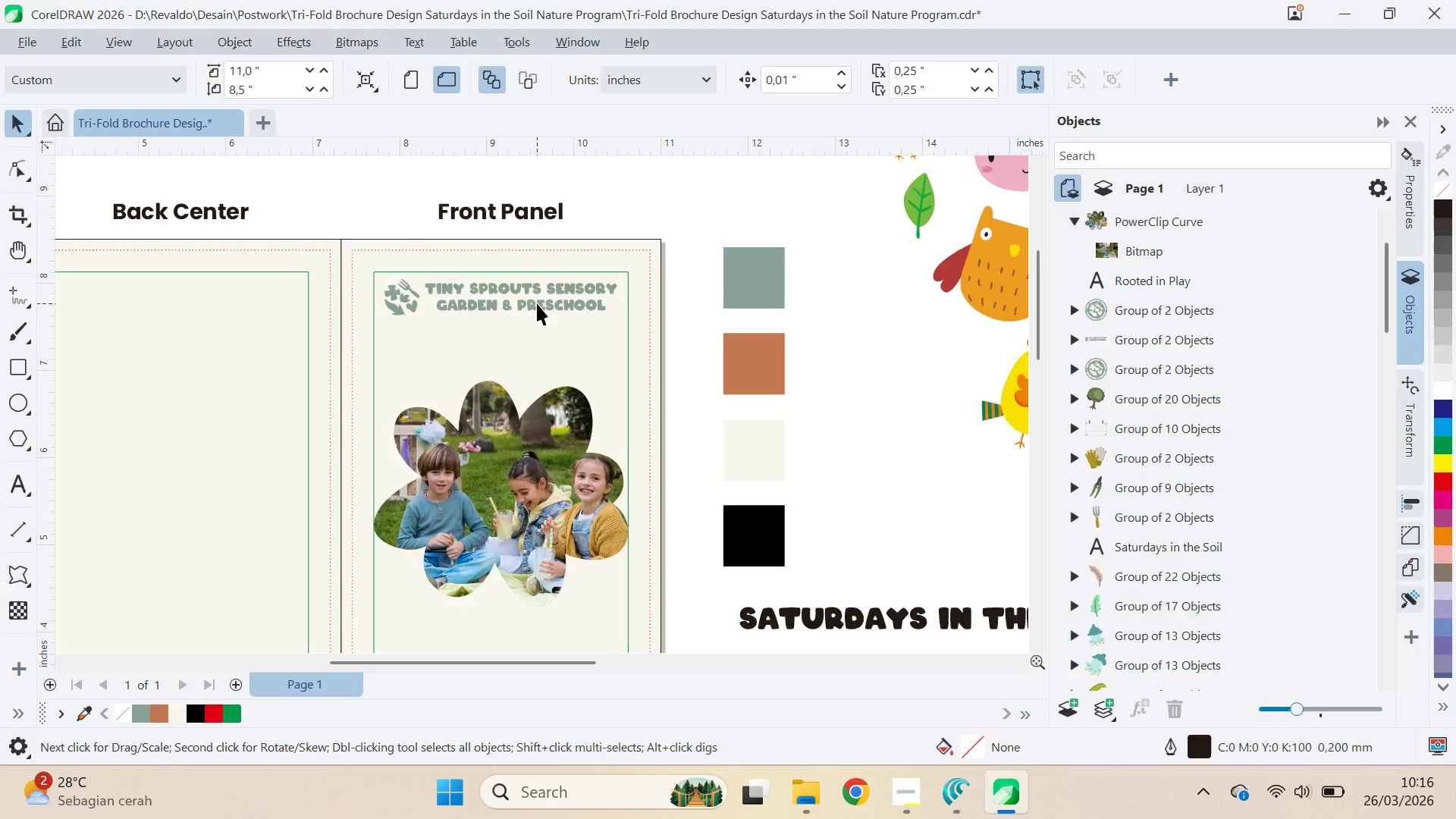 
left_click([538, 303])
 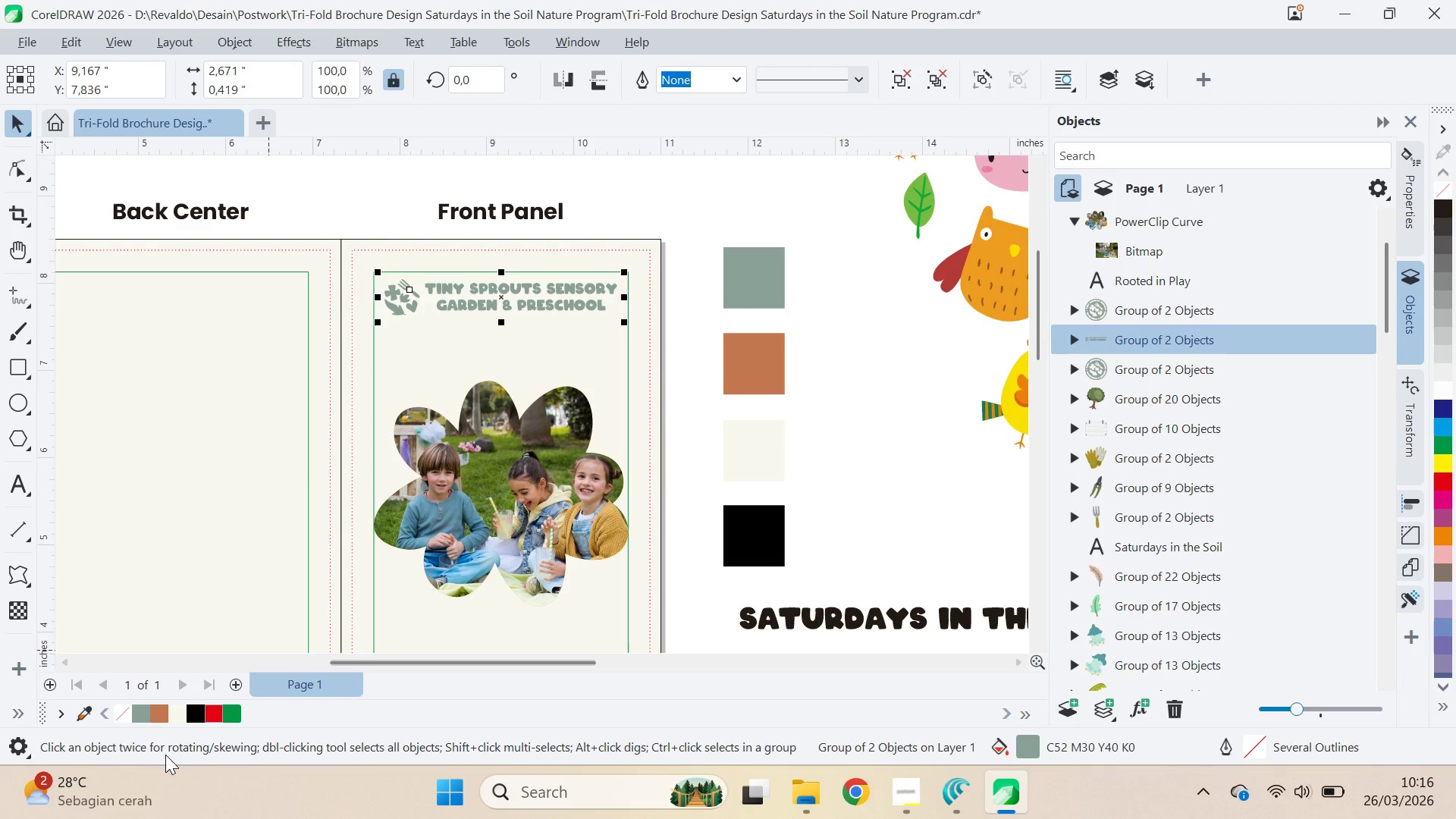 
left_click([164, 717])
 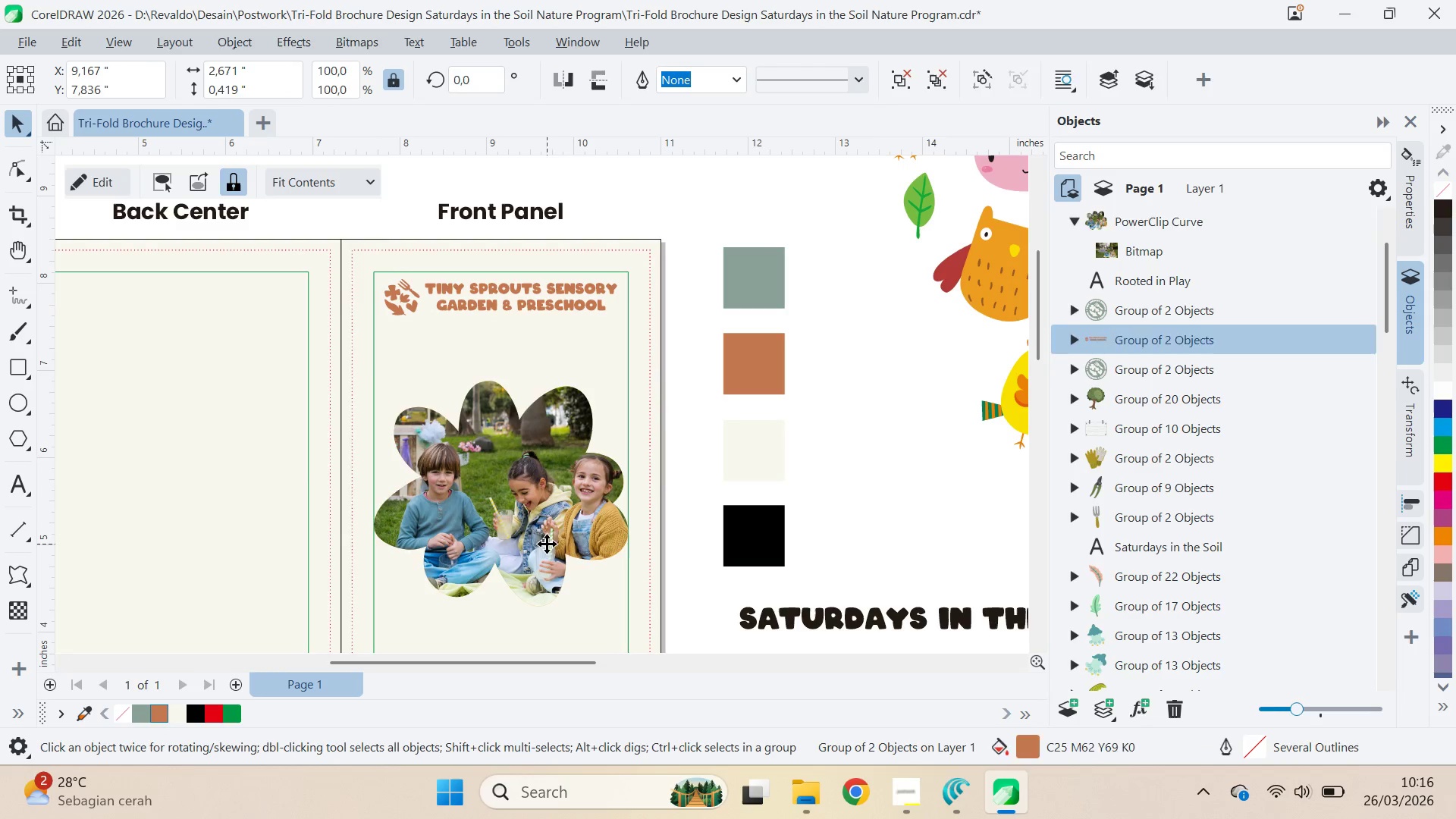 
left_click_drag(start_coordinate=[554, 523], to_coordinate=[560, 482])
 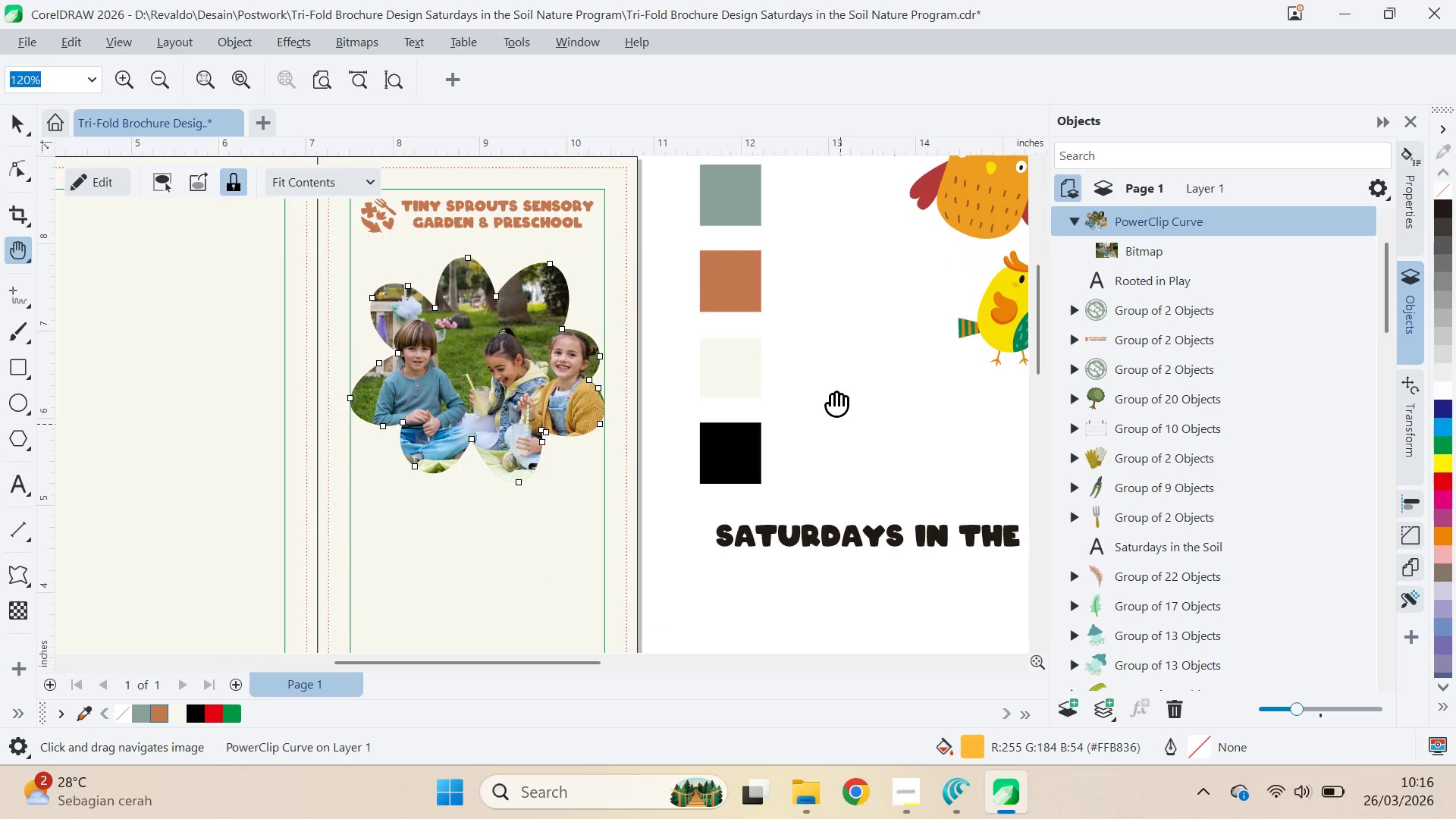 
hold_key(key=ShiftLeft, duration=0.64)
 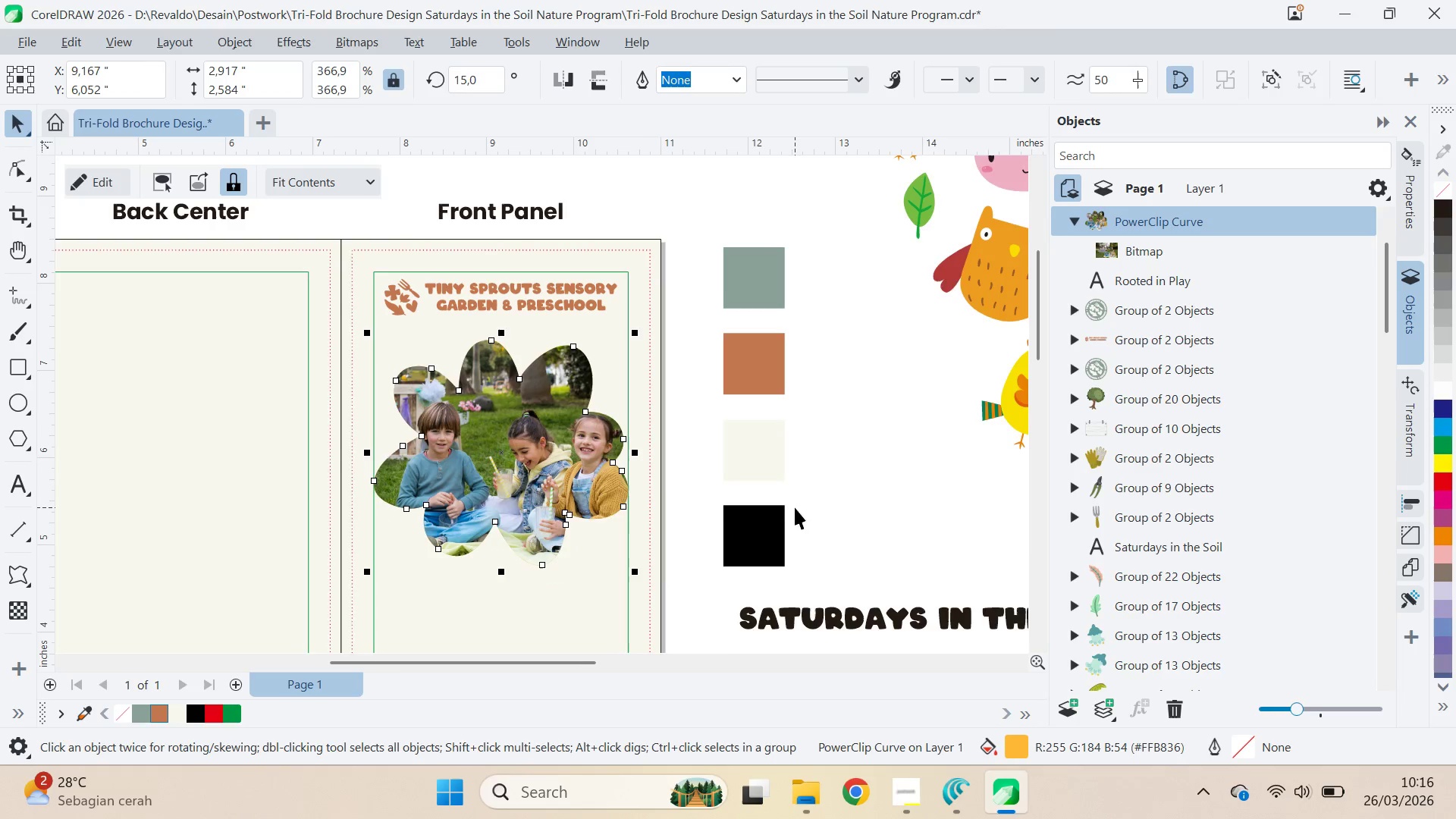 
type(qvqv)
 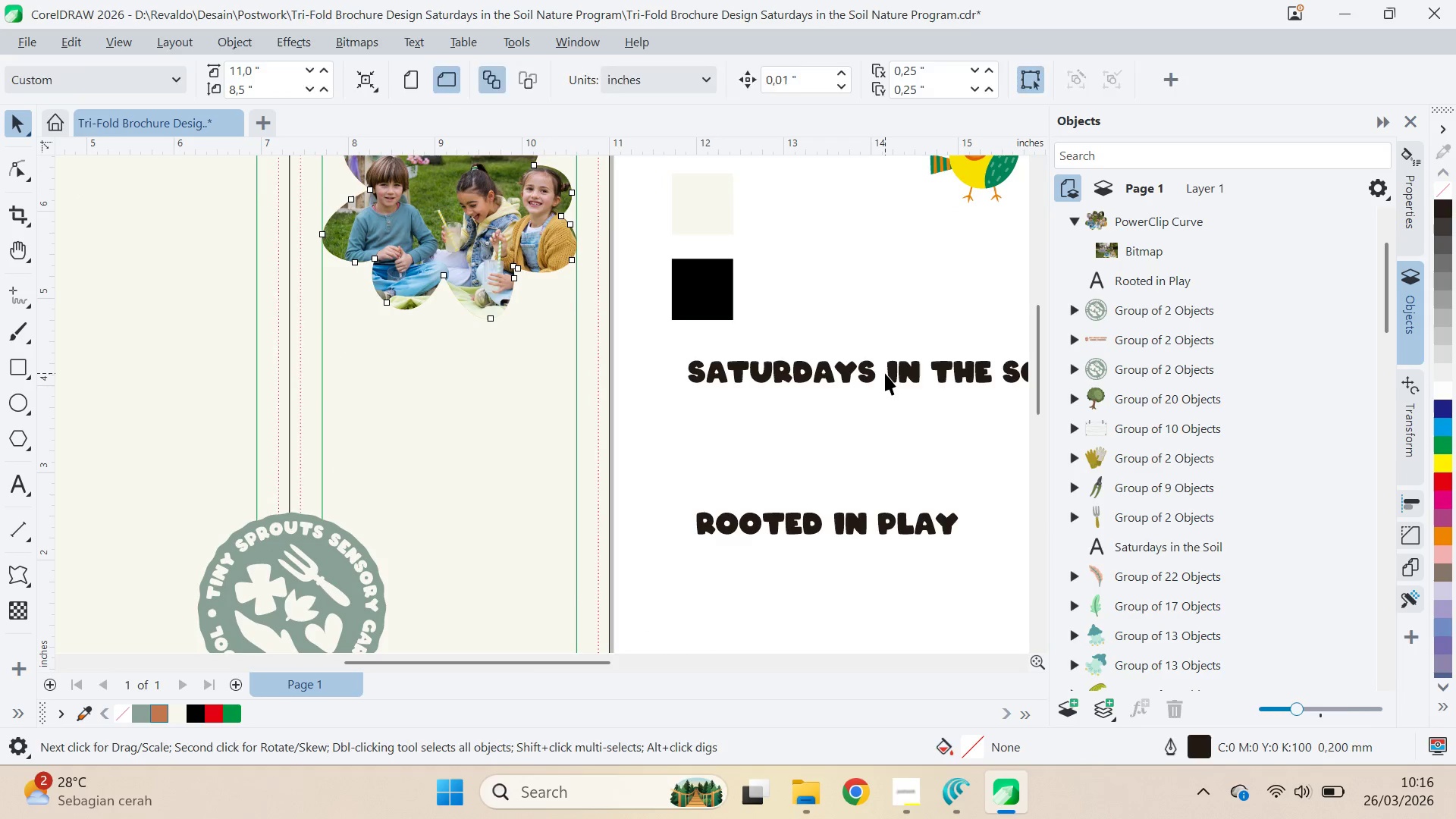 
left_click_drag(start_coordinate=[860, 497], to_coordinate=[814, 327])
 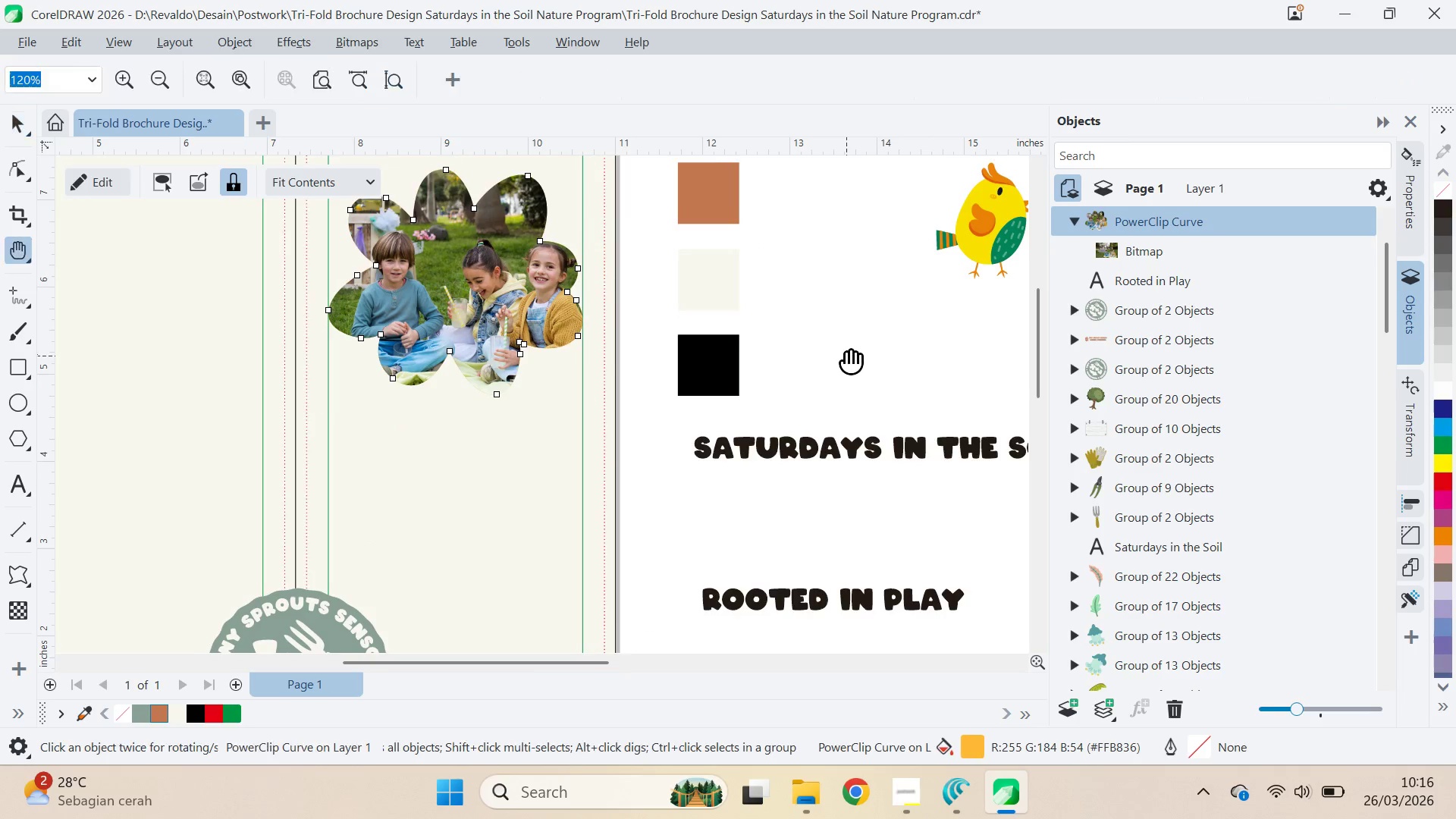 
left_click_drag(start_coordinate=[846, 353], to_coordinate=[840, 278])
 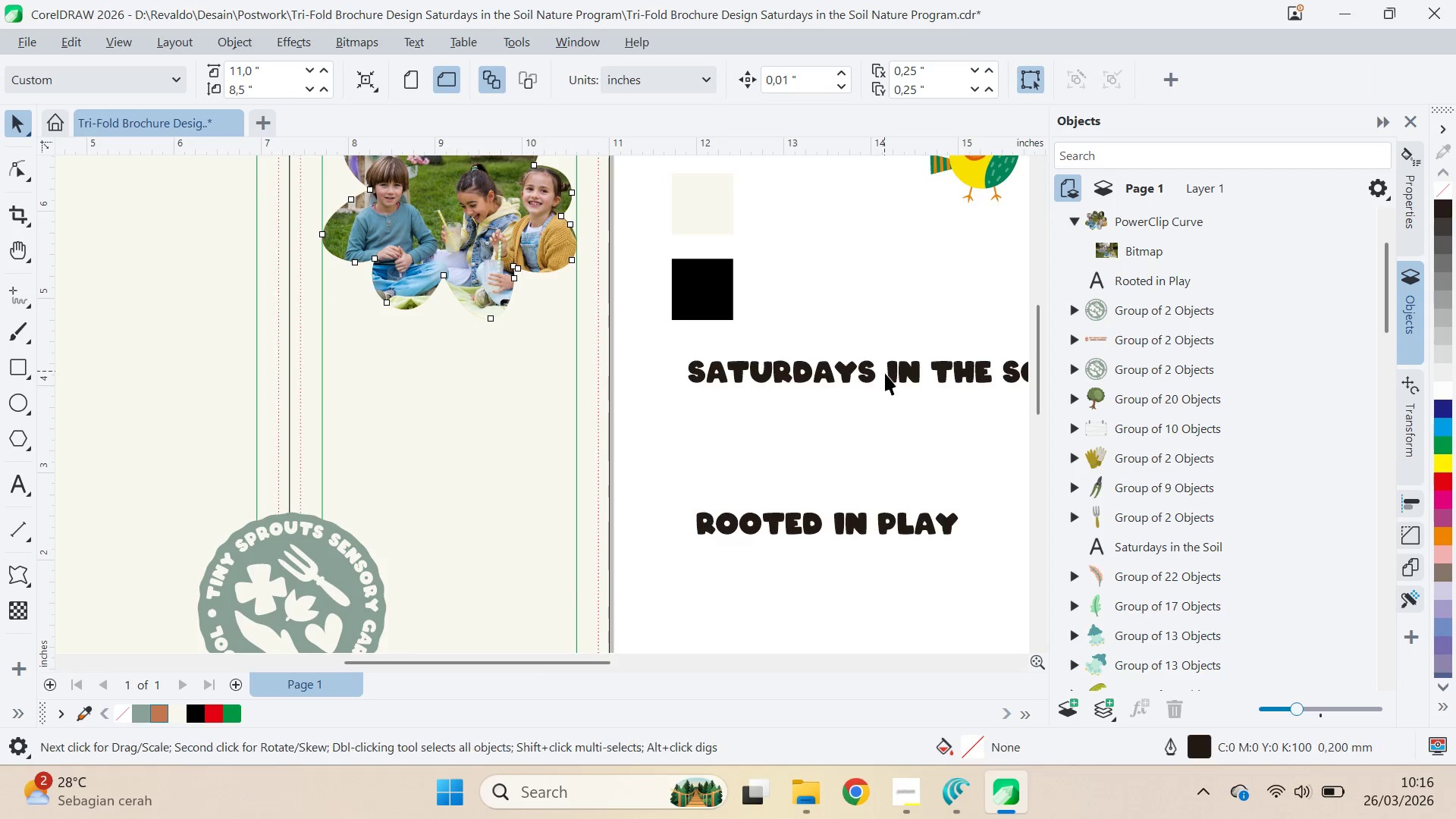 
triple_click([885, 373])
 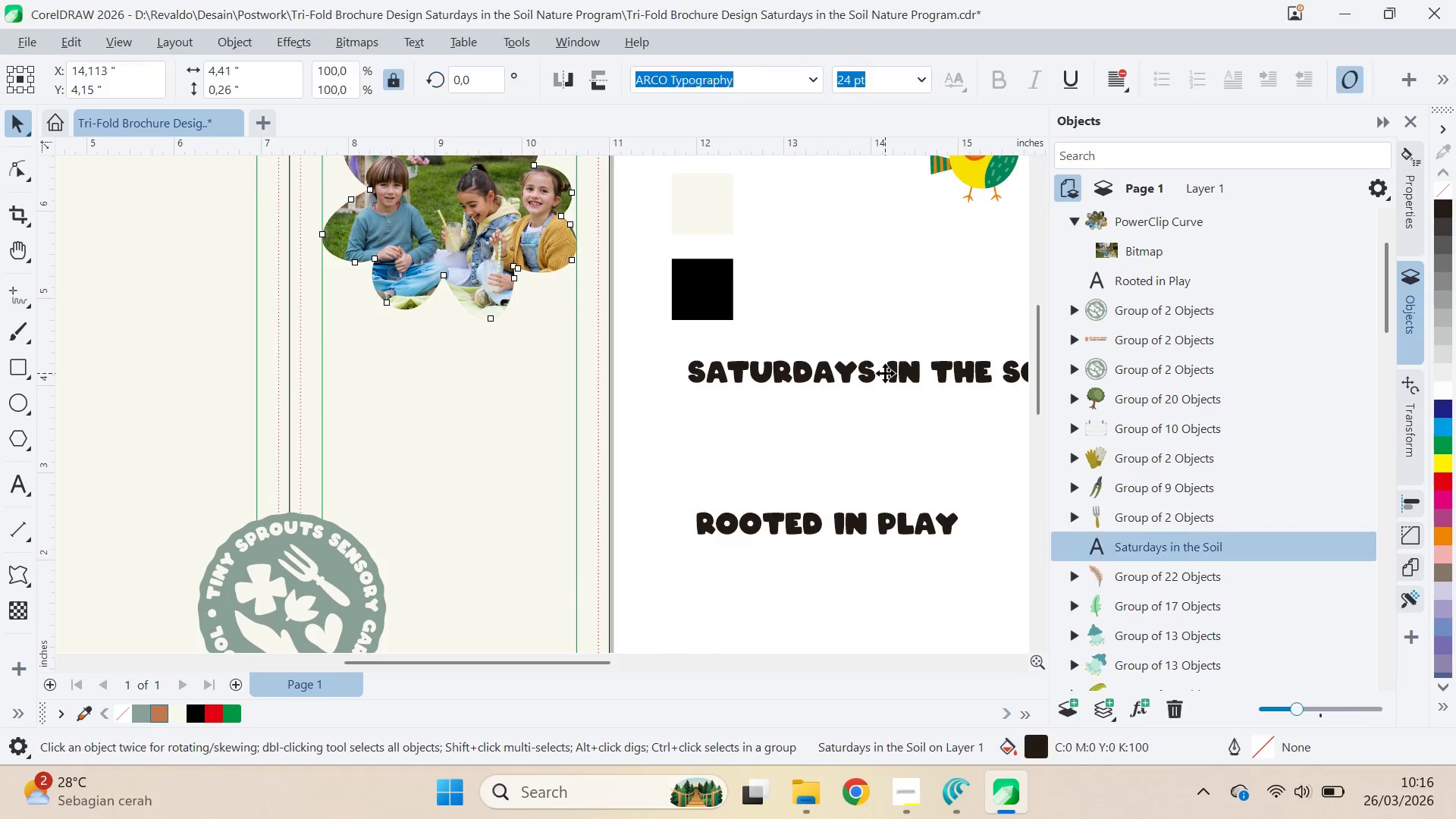 
key(Alt+AltLeft)
 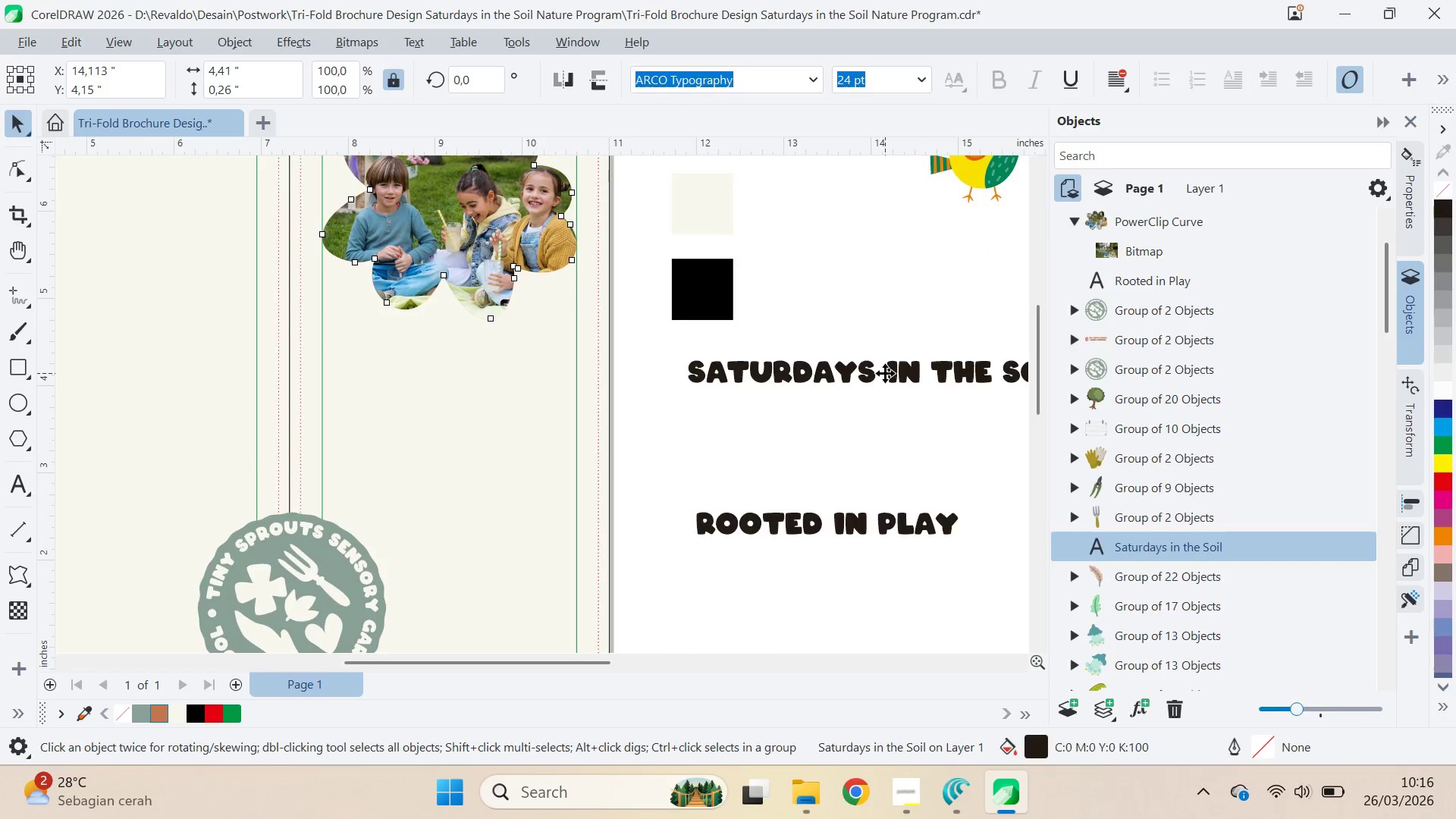 
key(Alt+Tab)
 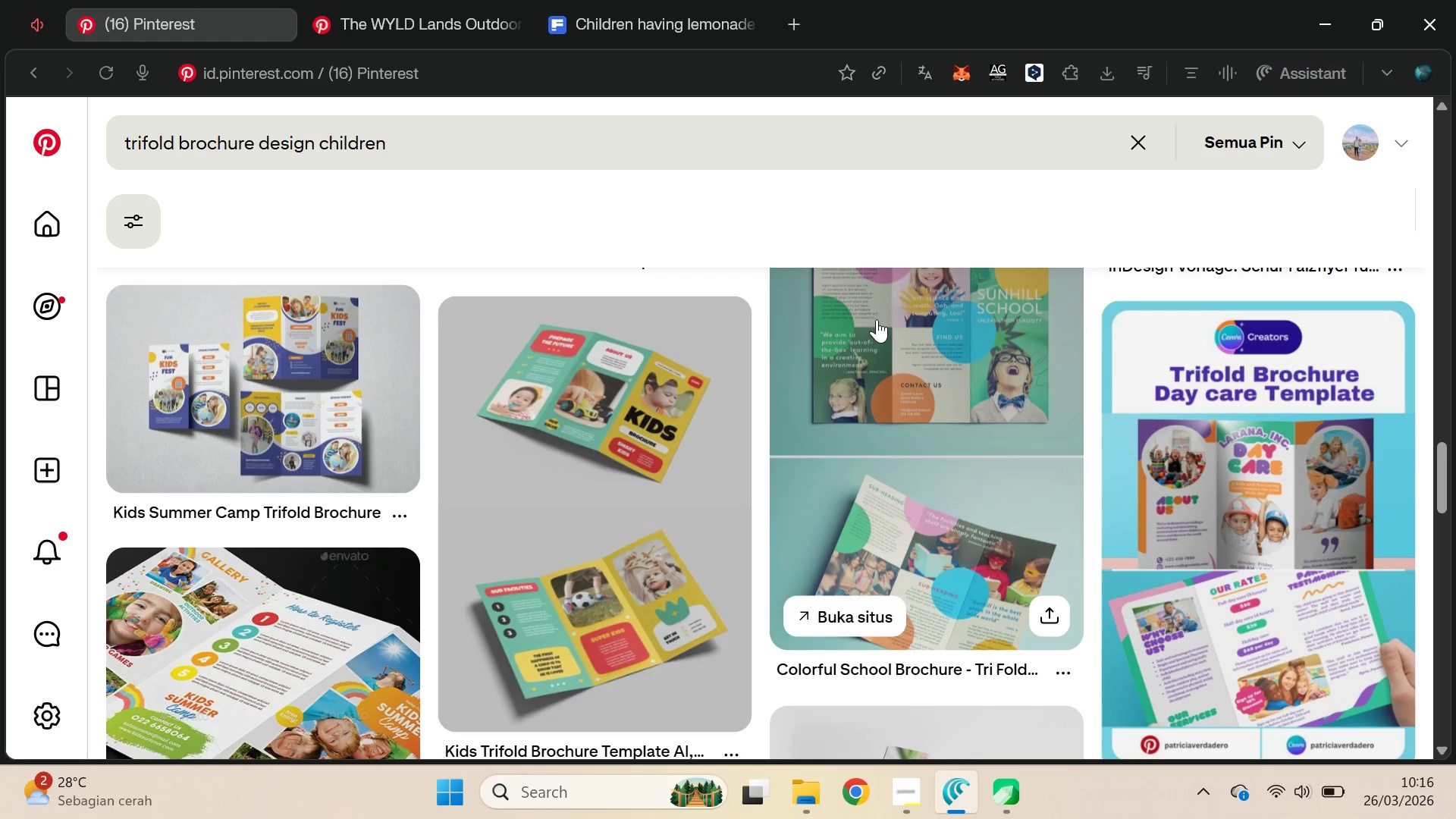 
key(Alt+AltLeft)
 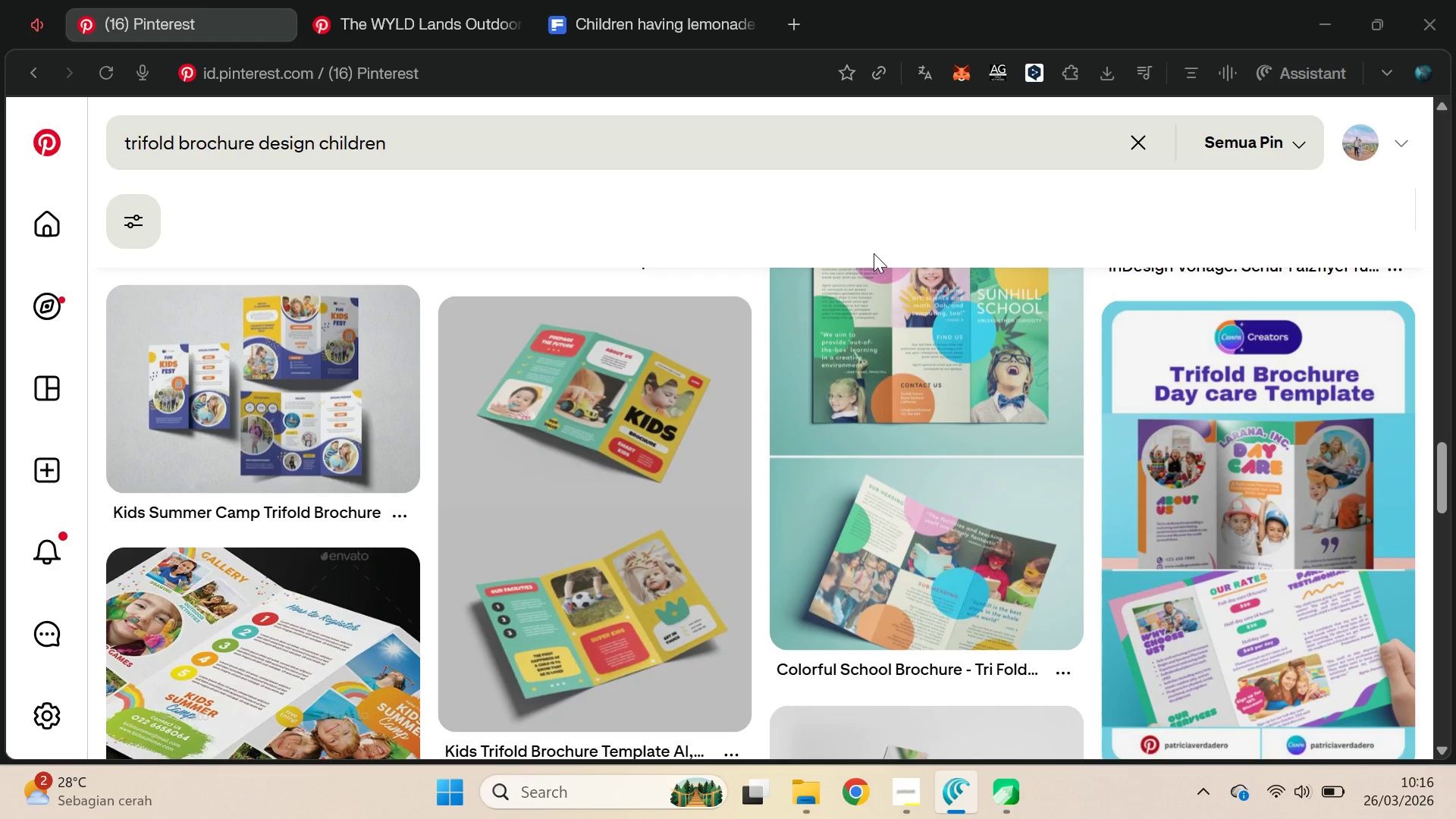 
key(Alt+Tab)
 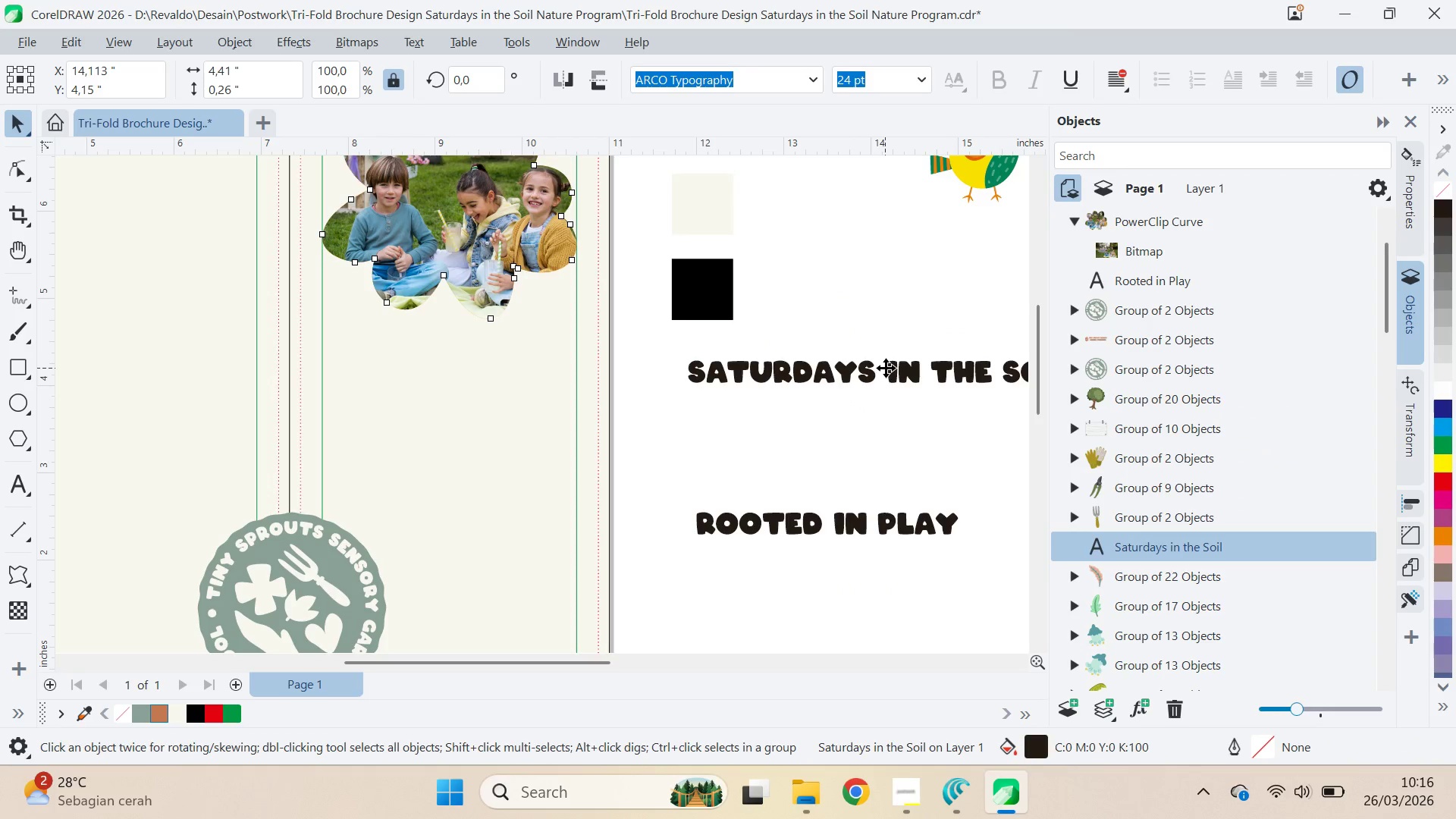 
double_click([887, 369])
 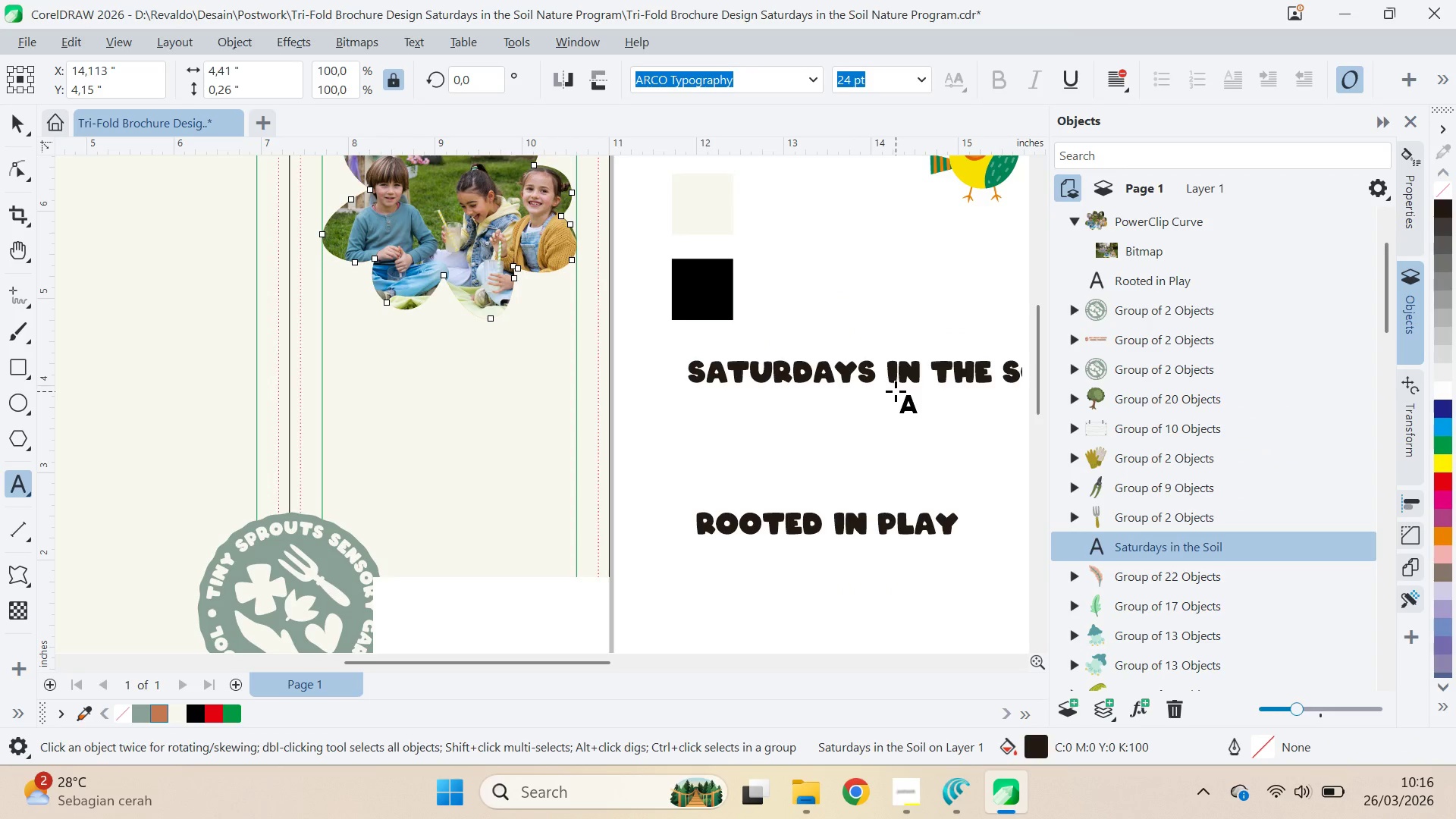 
key(Enter)
 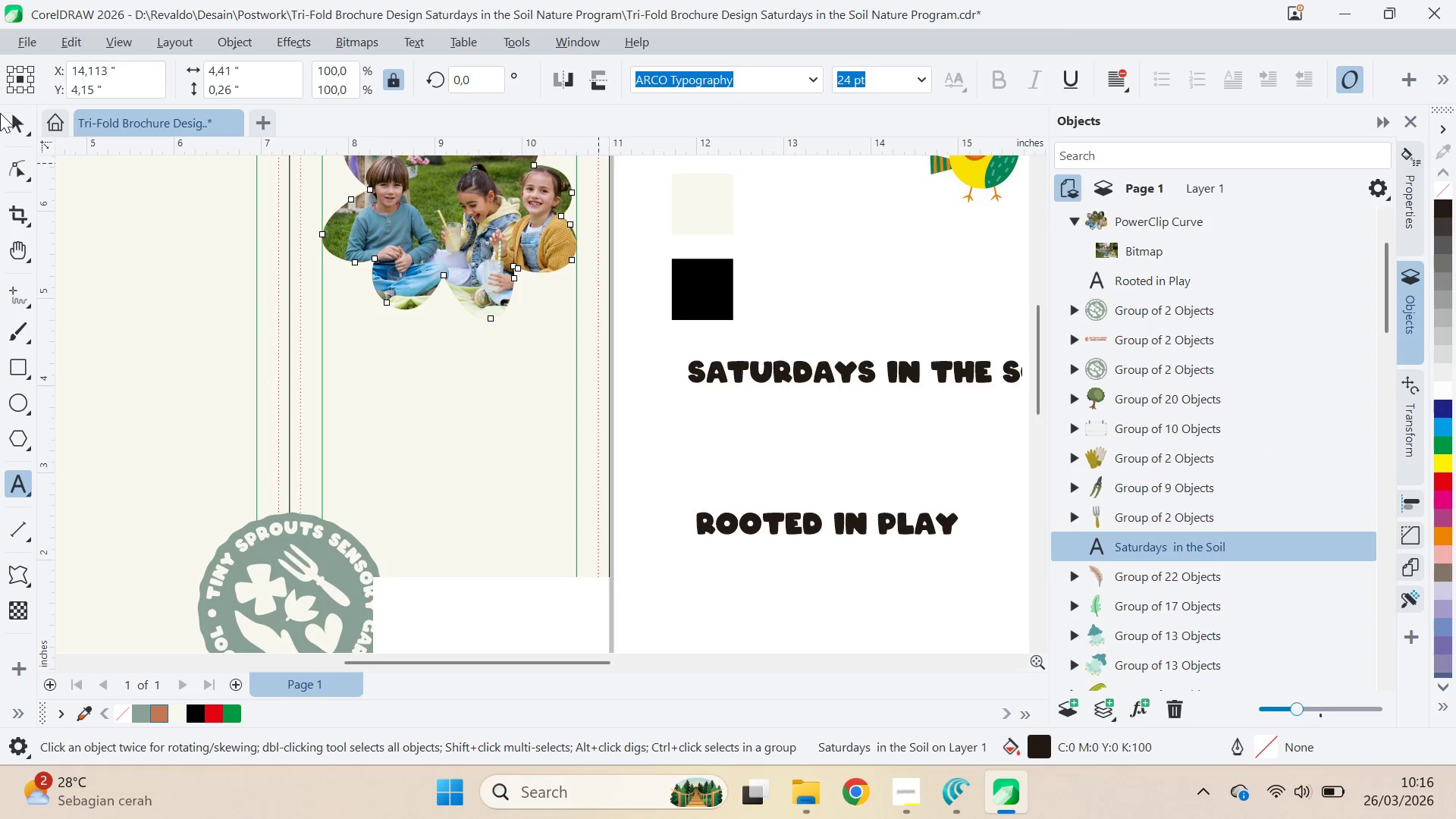 
left_click([24, 121])
 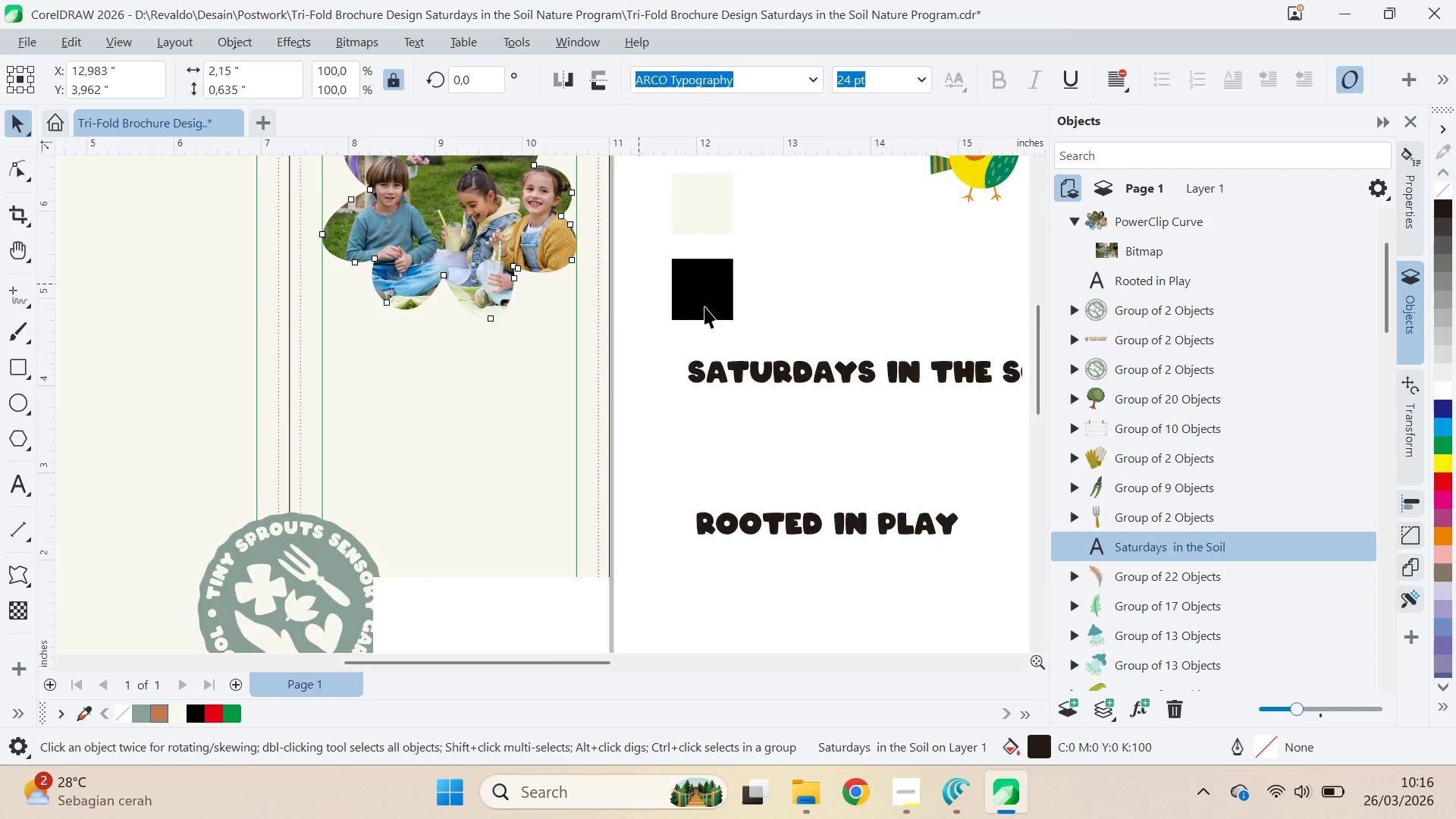 
type(qvc)
 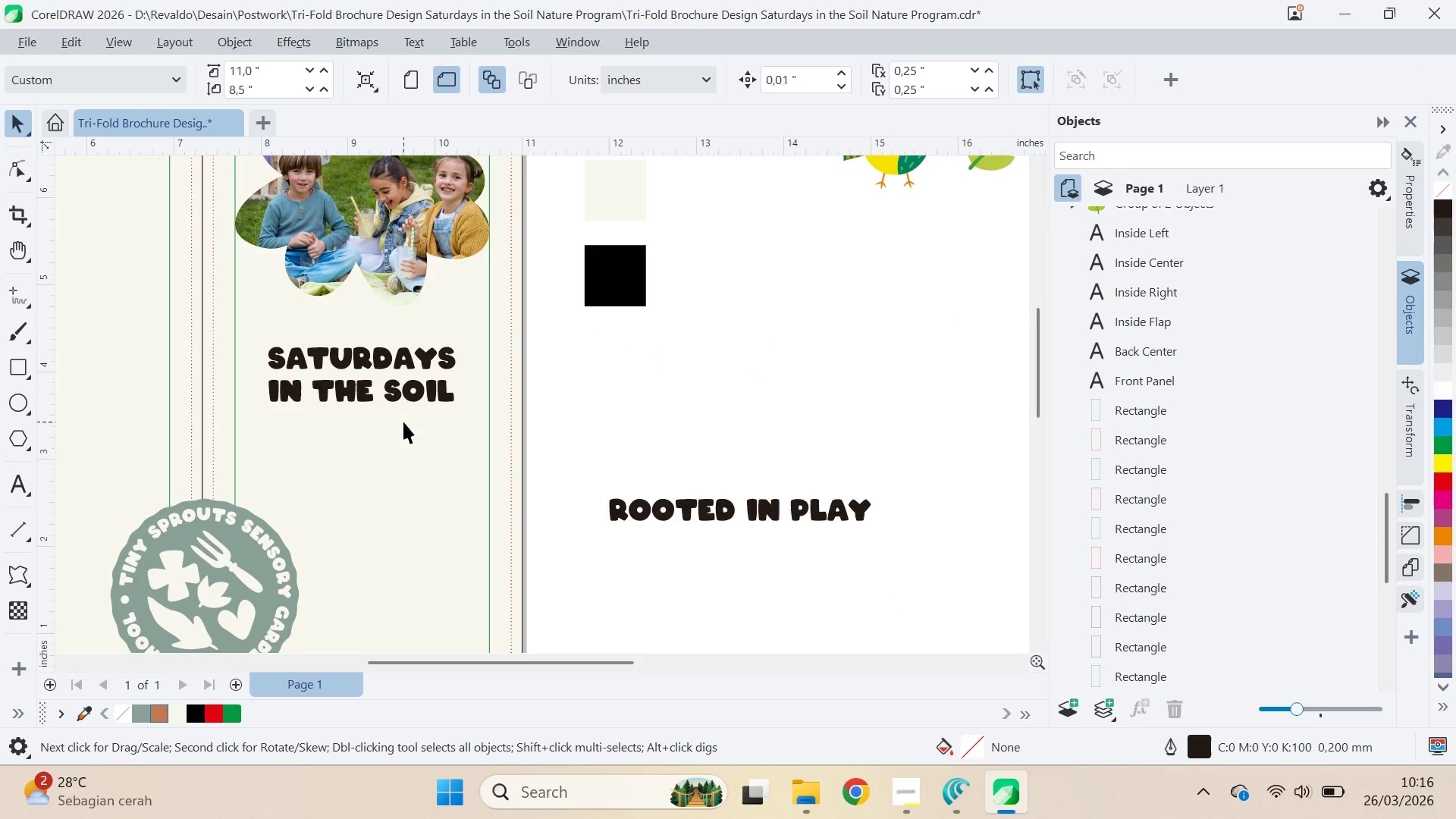 
left_click_drag(start_coordinate=[781, 334], to_coordinate=[753, 263])
 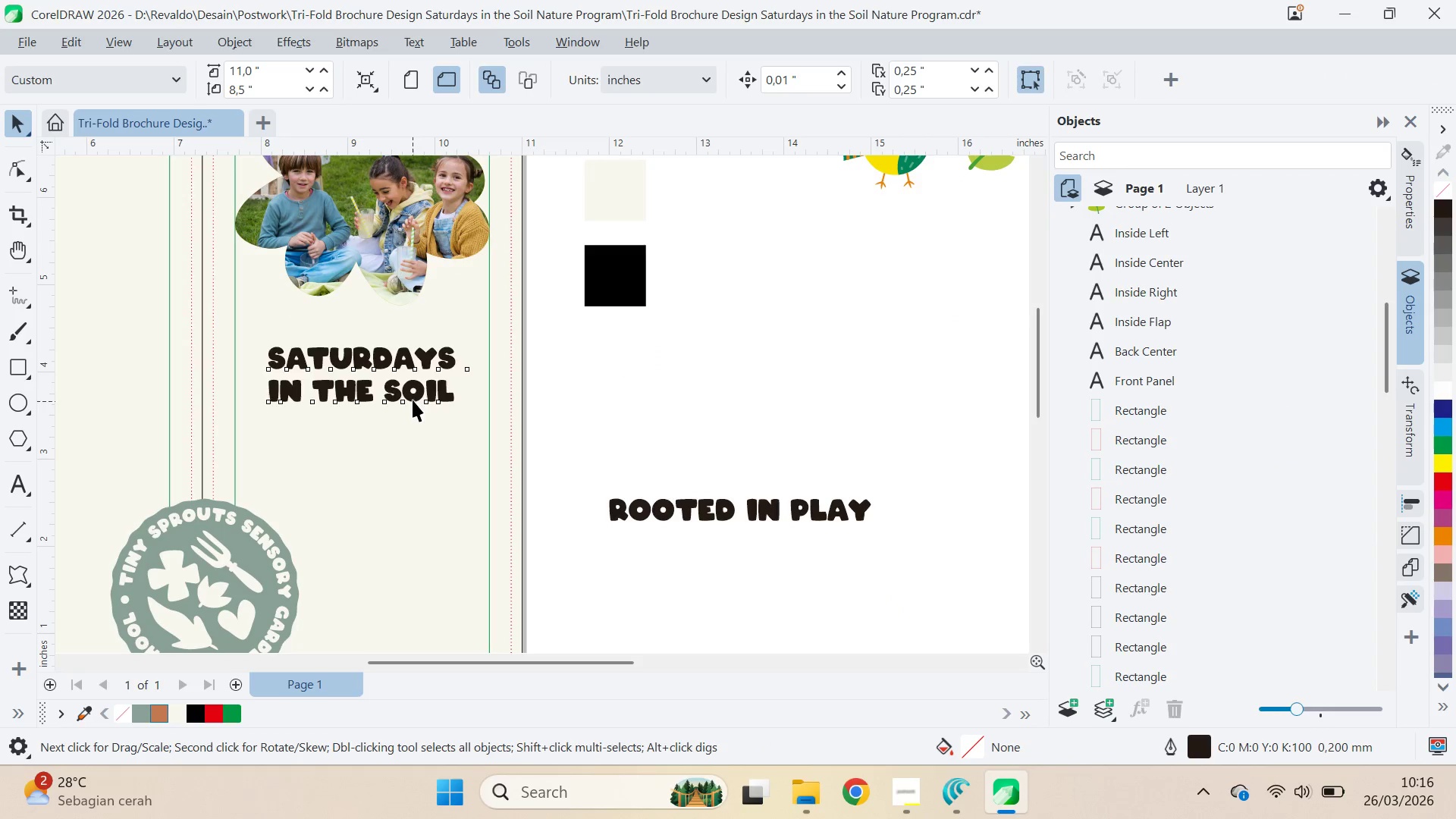 
key(Alt+AltLeft)
 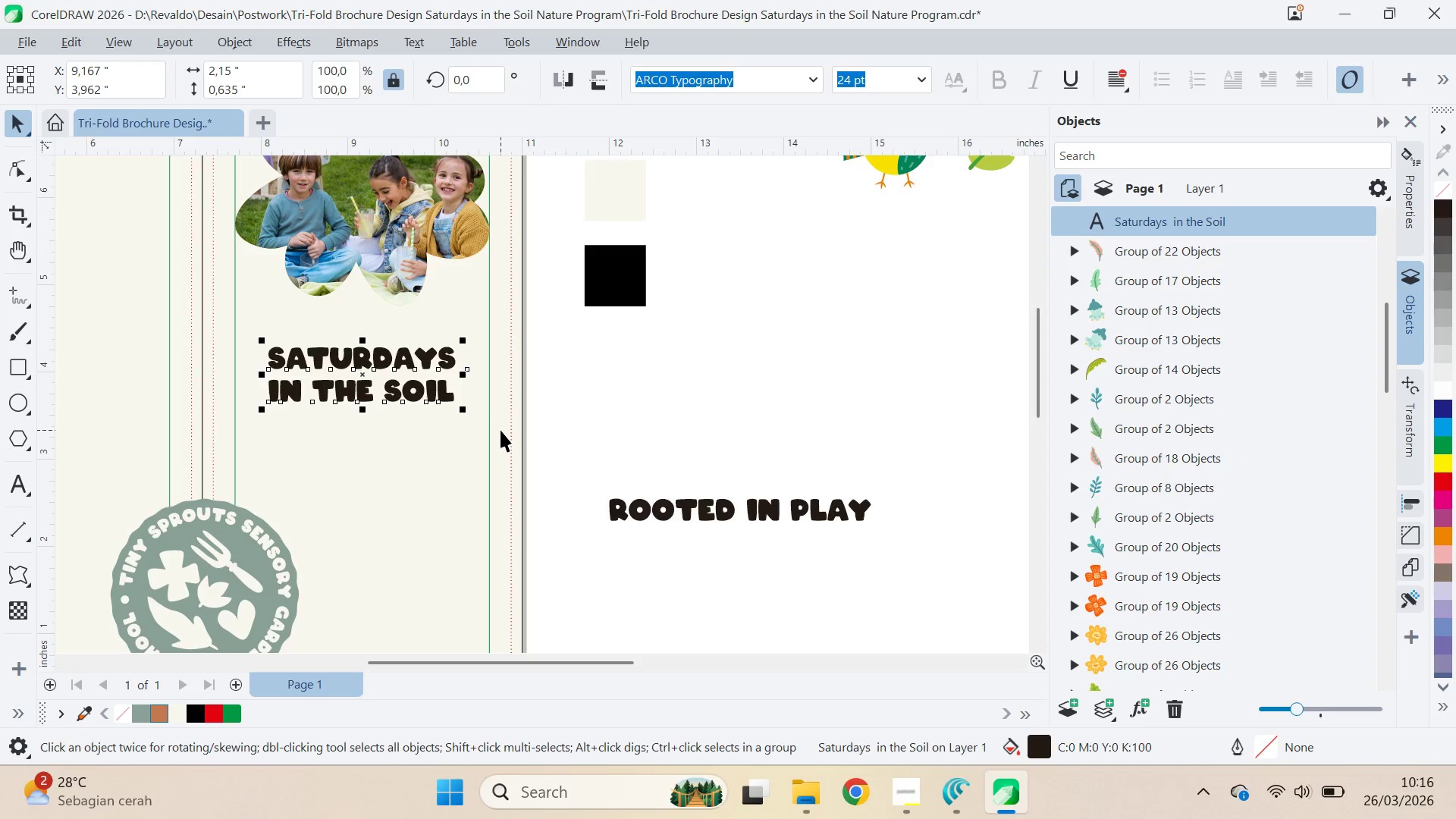 
key(Alt+Tab)
 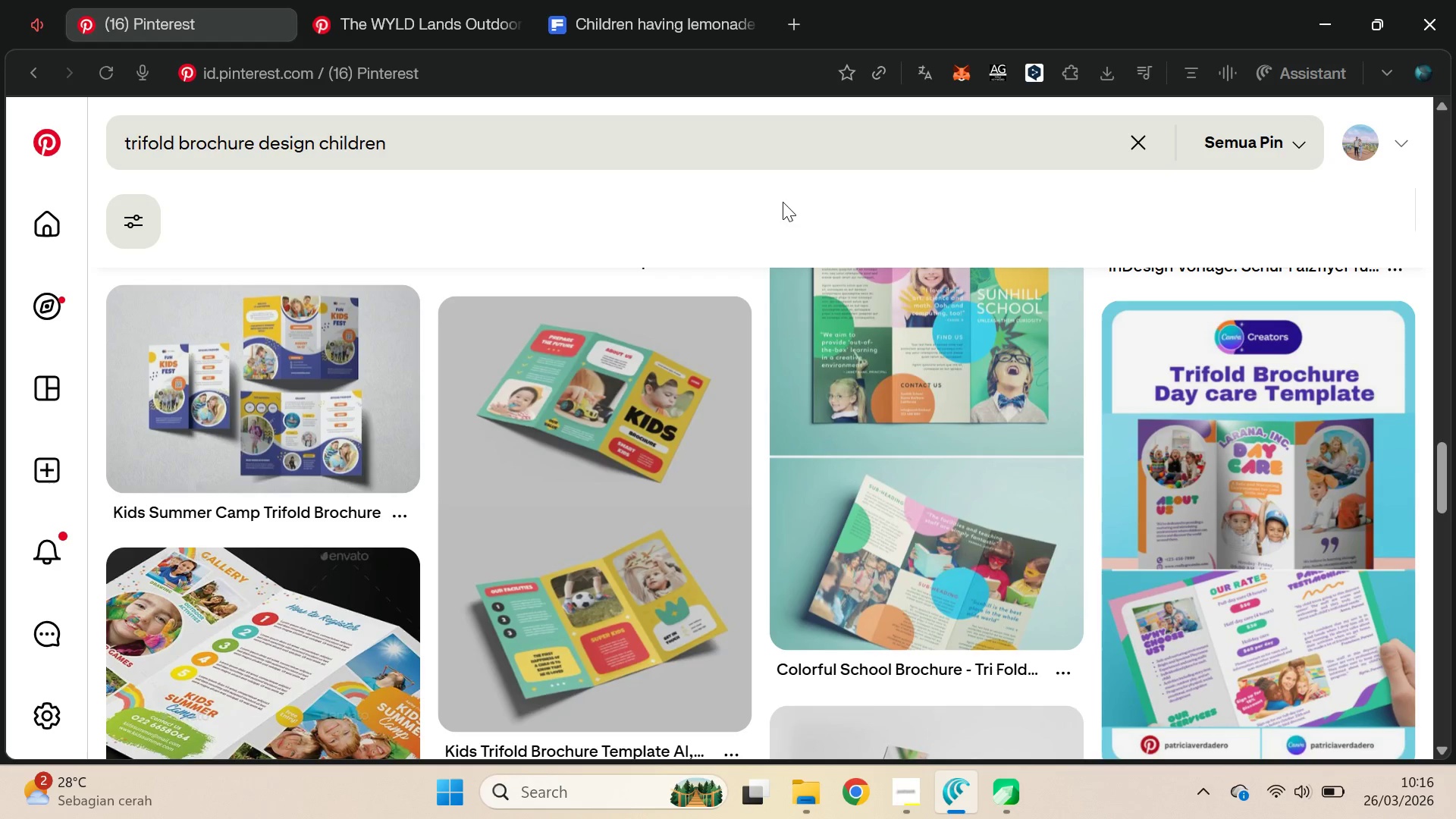 
key(Alt+AltLeft)
 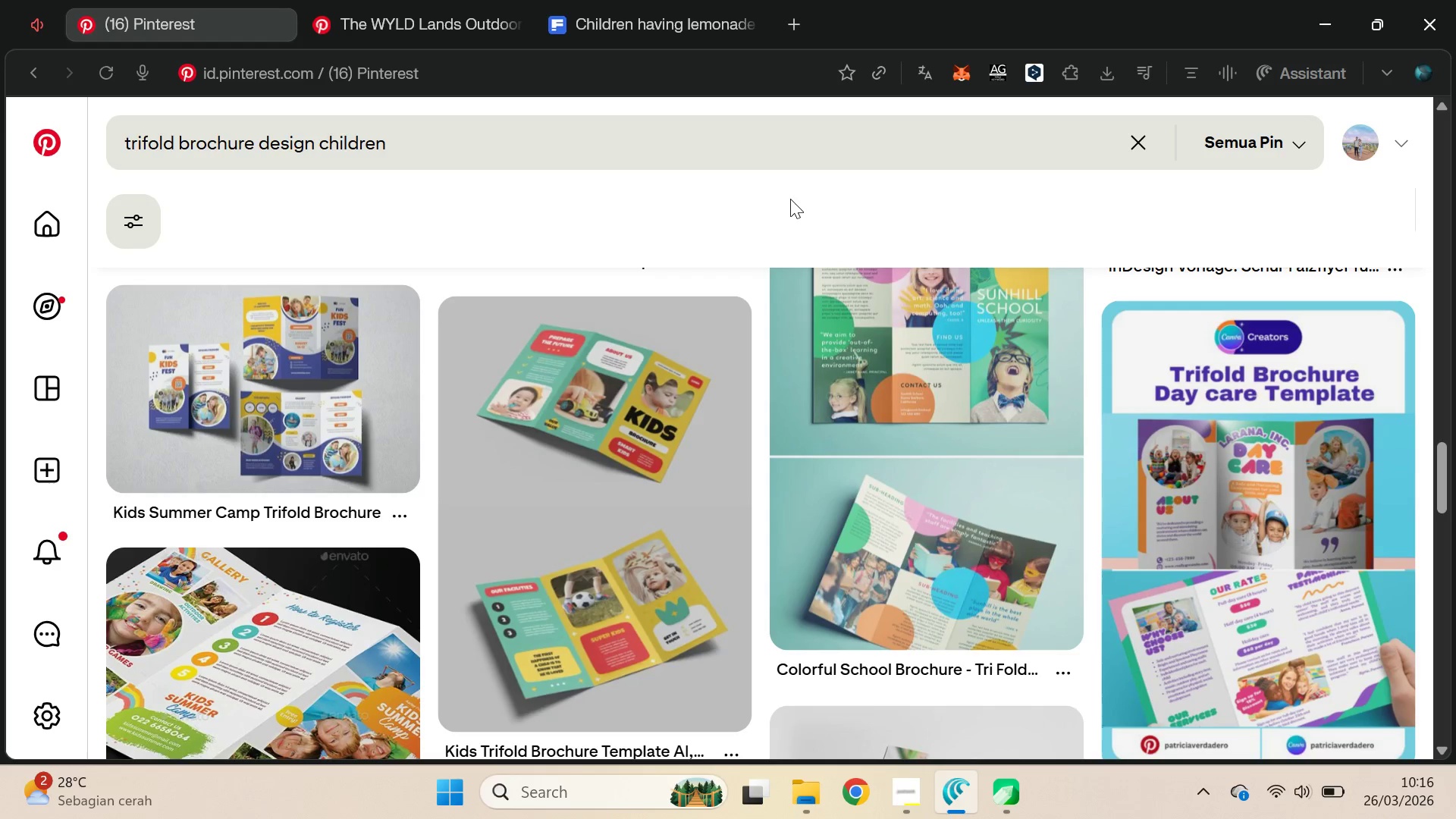 
key(Alt+Tab)
 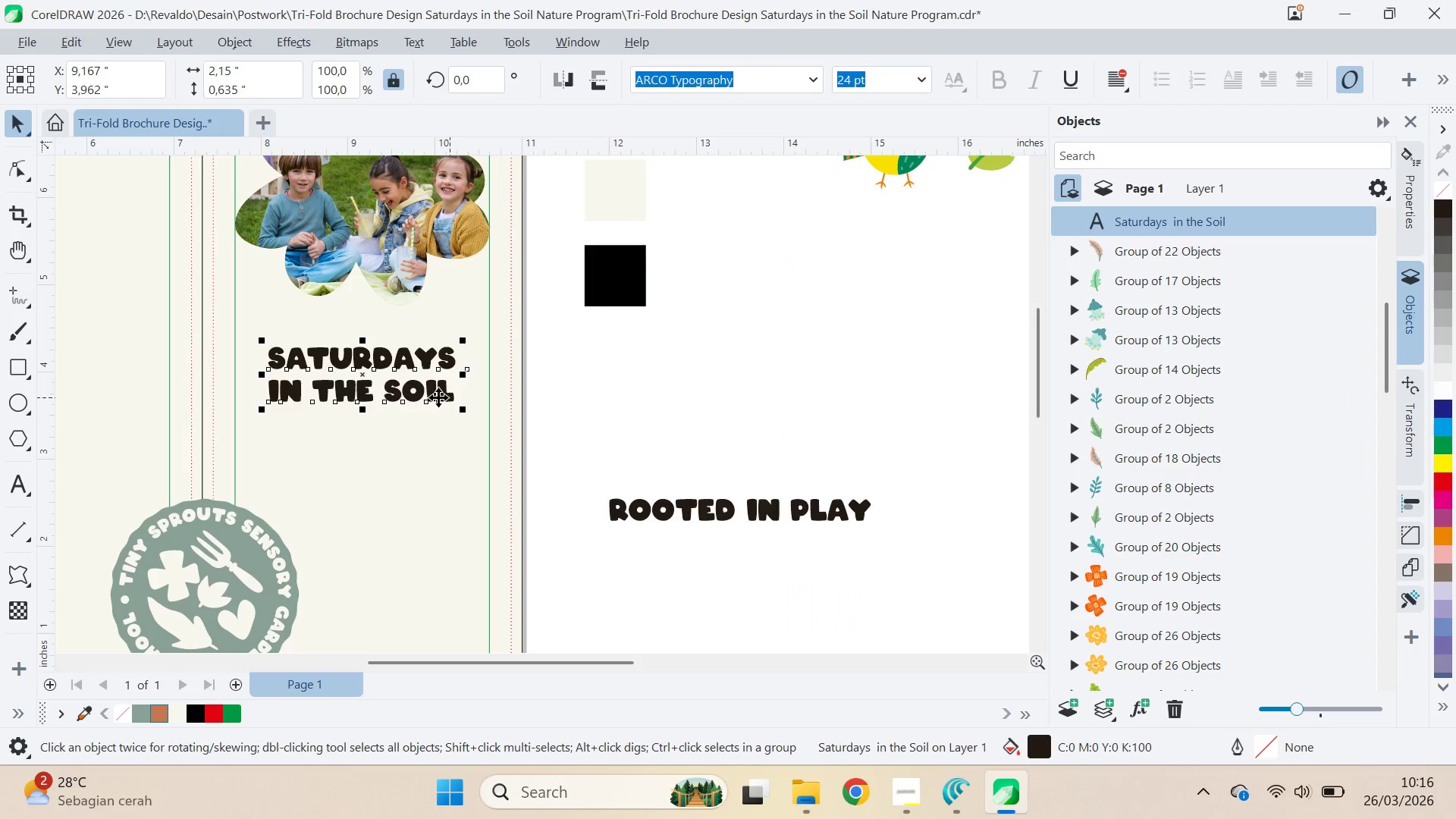 
hold_key(key=ShiftLeft, duration=1.5)
left_click_drag(start_coordinate=[467, 413], to_coordinate=[499, 466])
 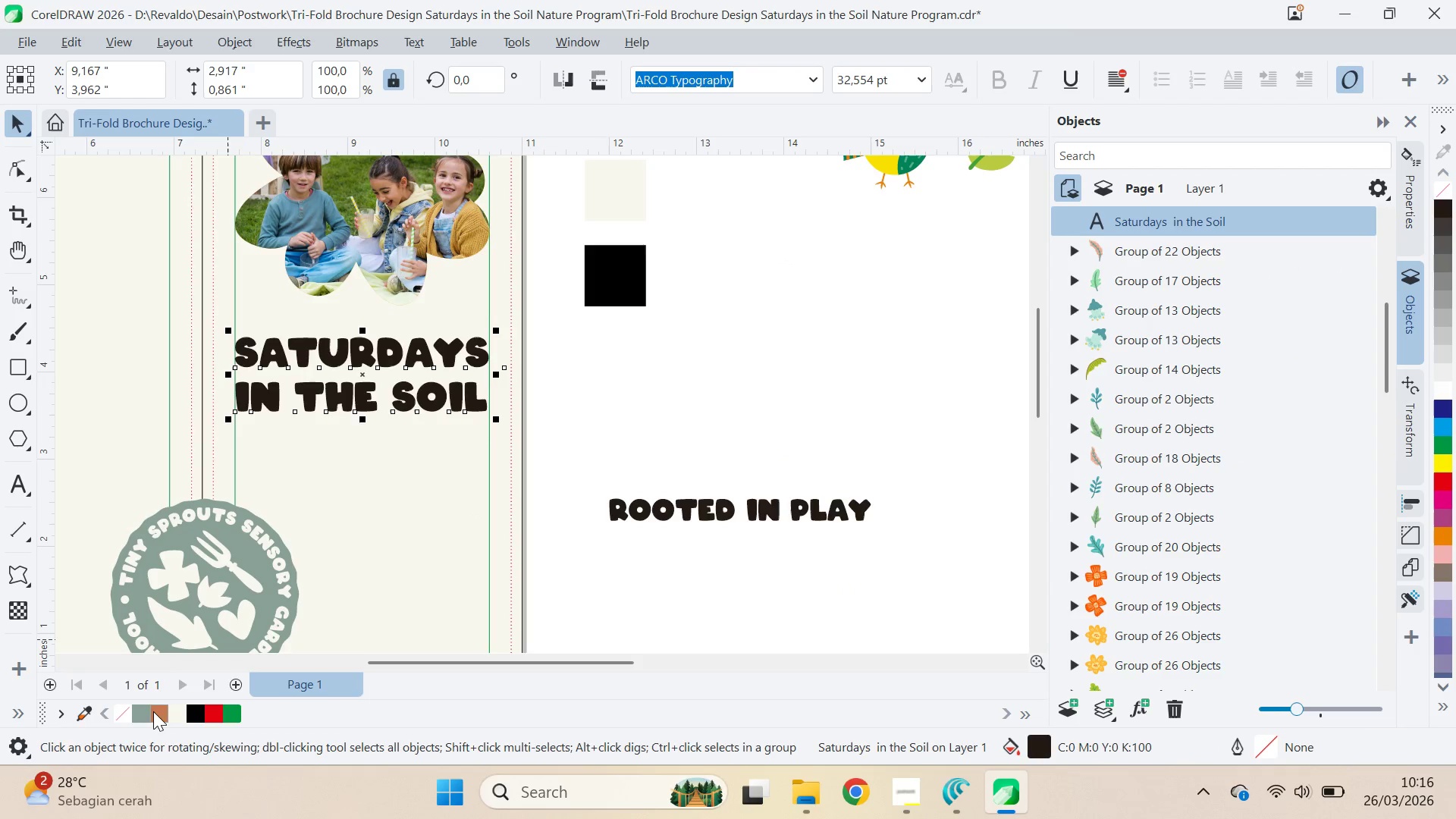 
hold_key(key=ShiftLeft, duration=1.09)
 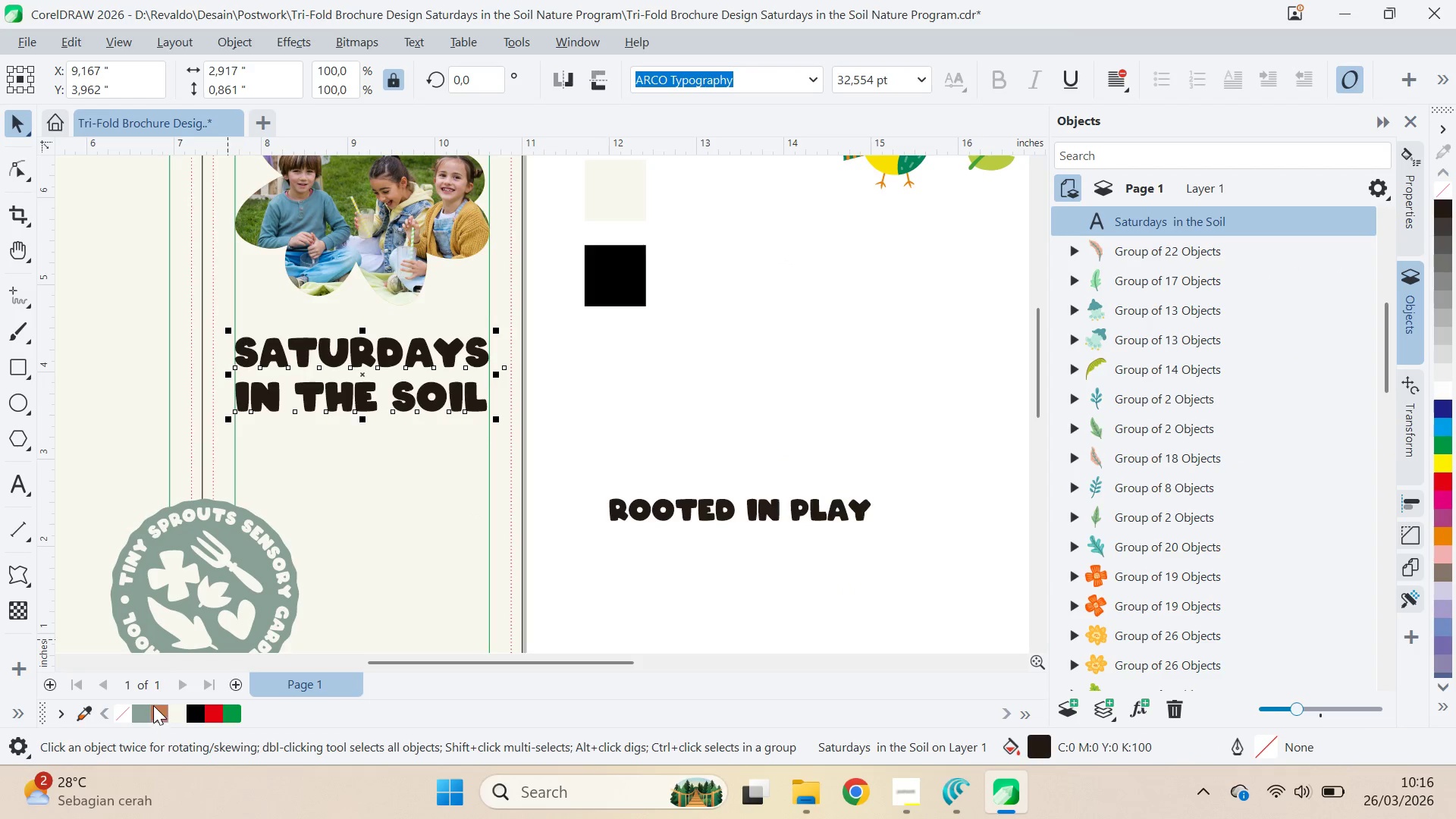 
left_click([139, 716])
 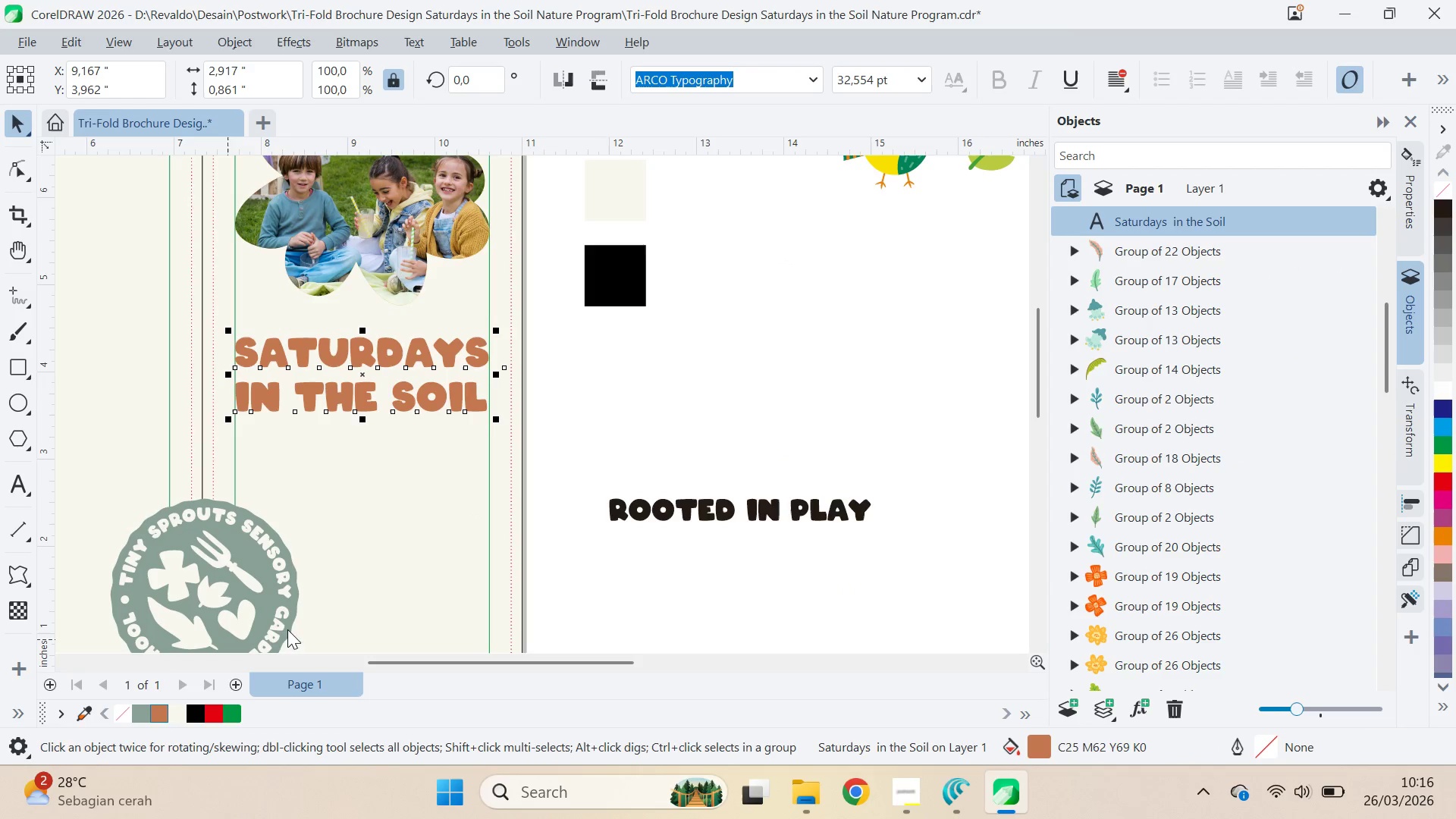 
left_click([774, 394])
 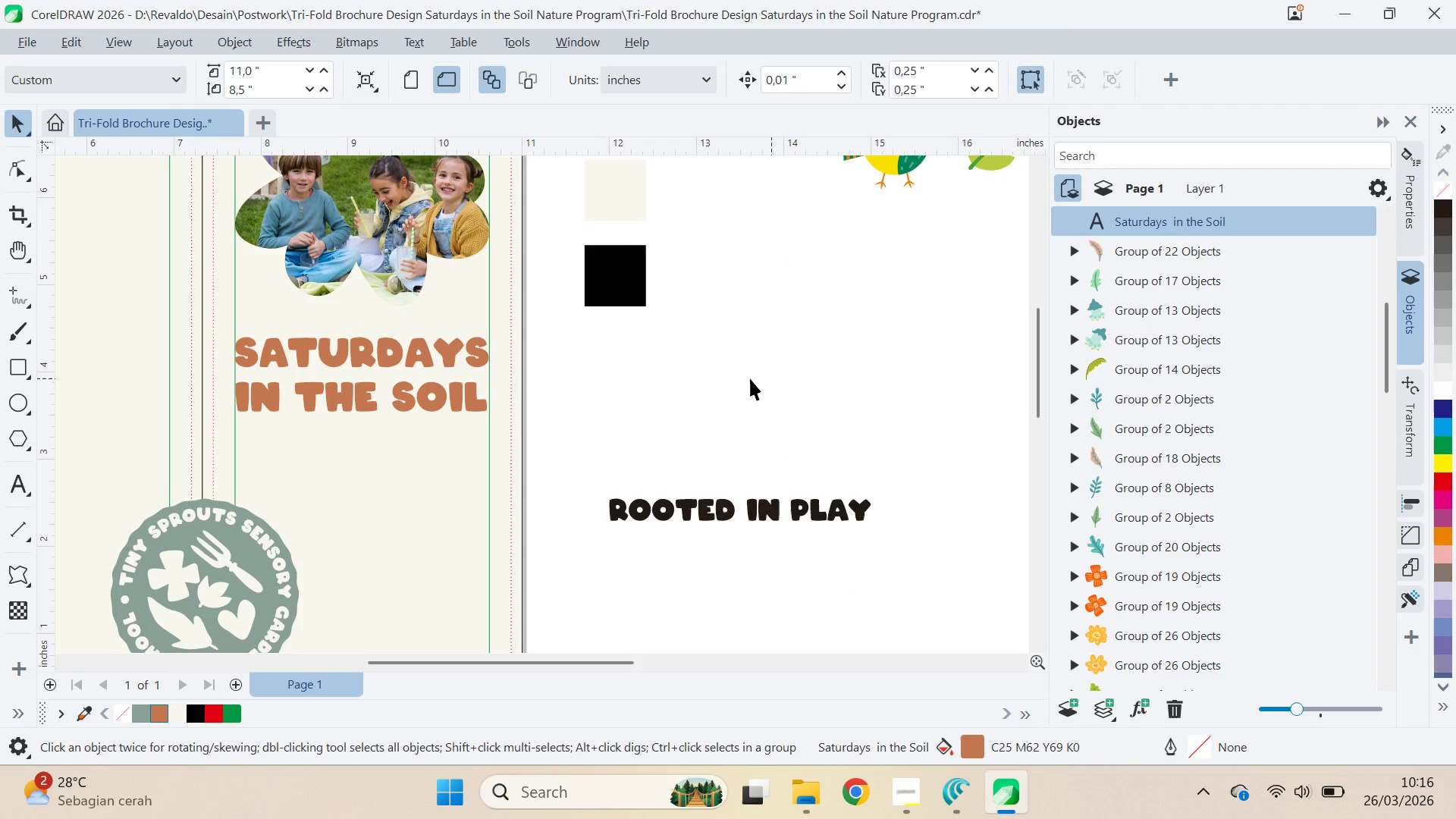 
type(qv)
 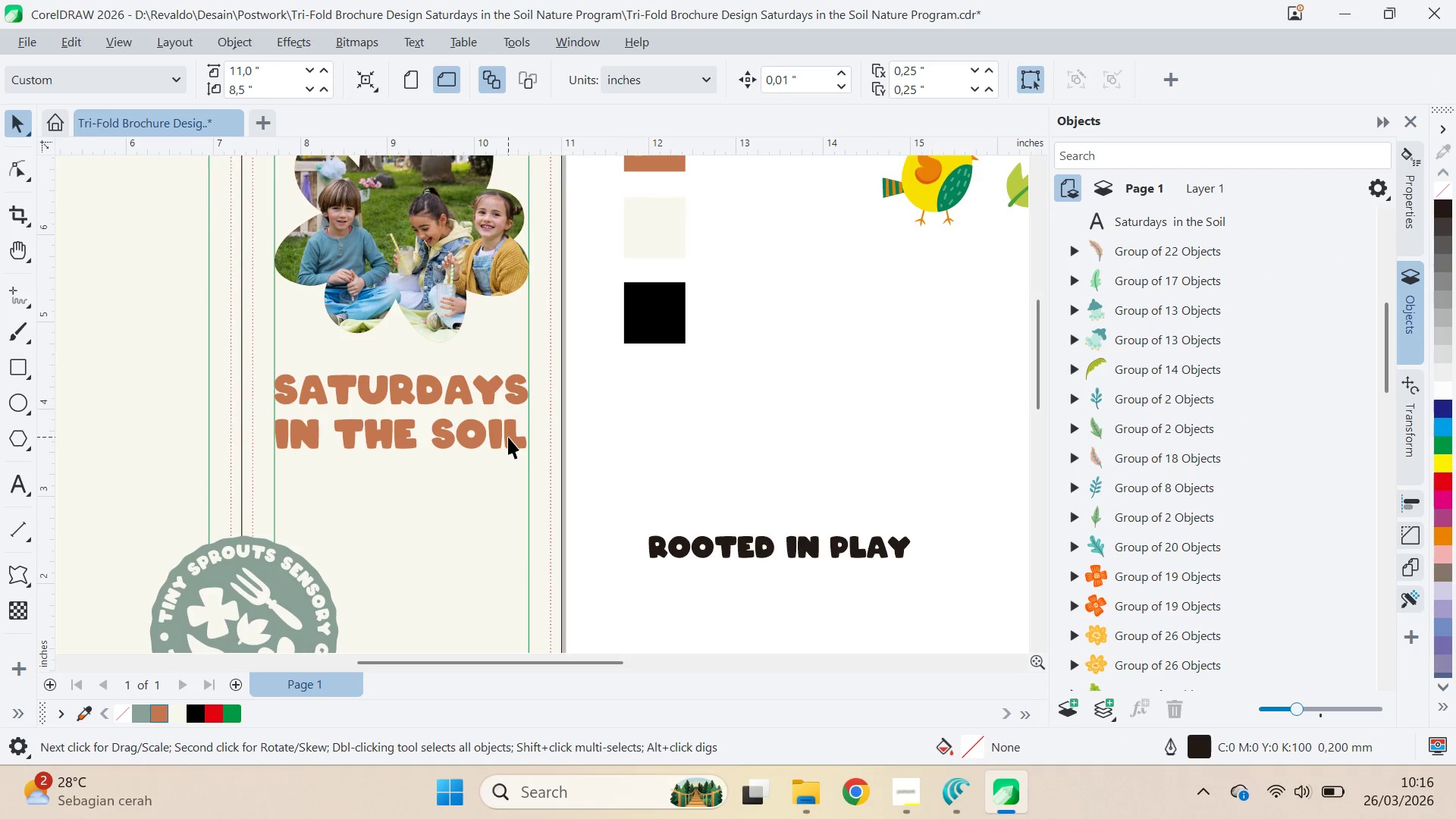 
left_click_drag(start_coordinate=[730, 344], to_coordinate=[769, 381])
 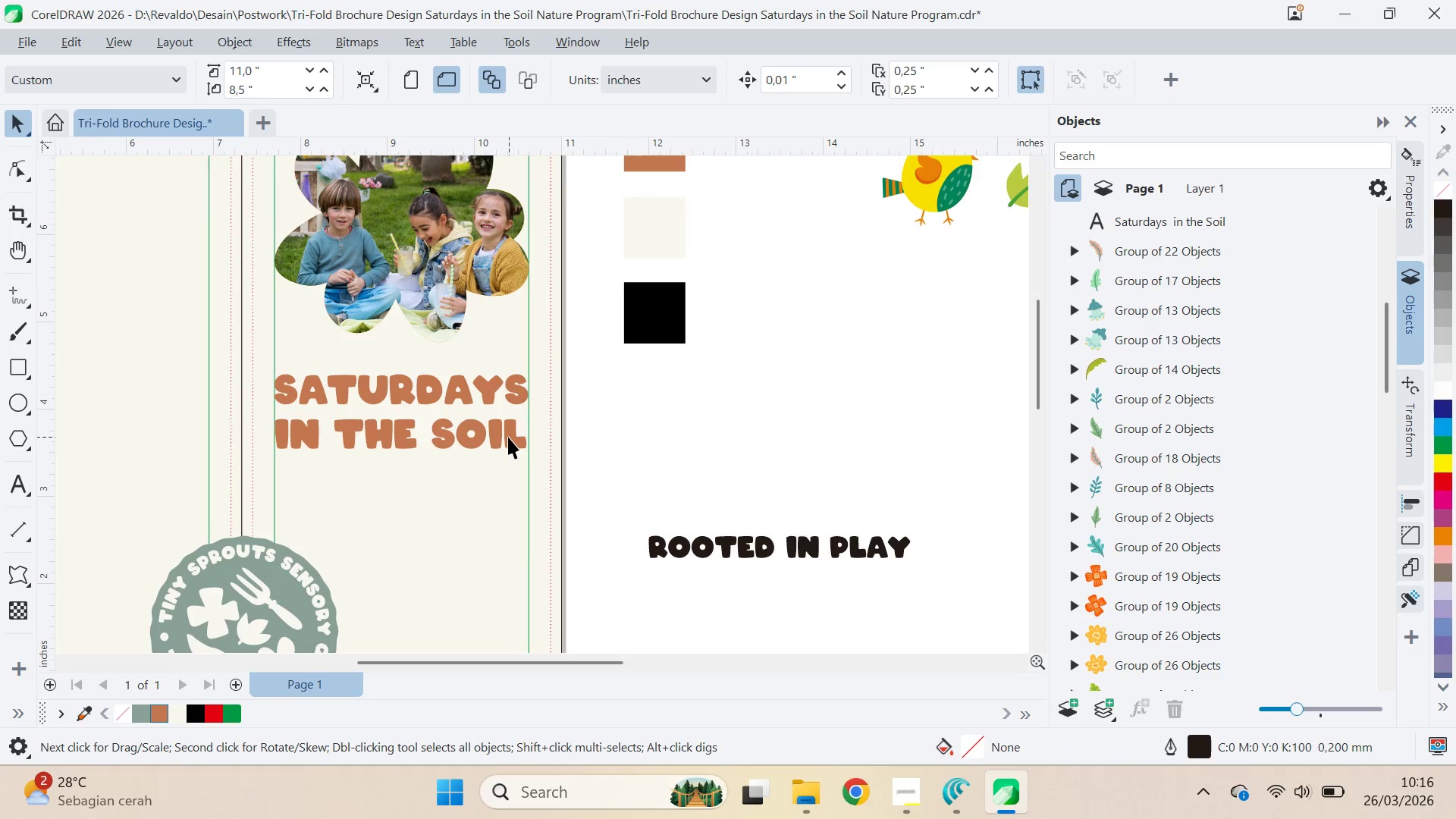 
left_click([508, 438])
 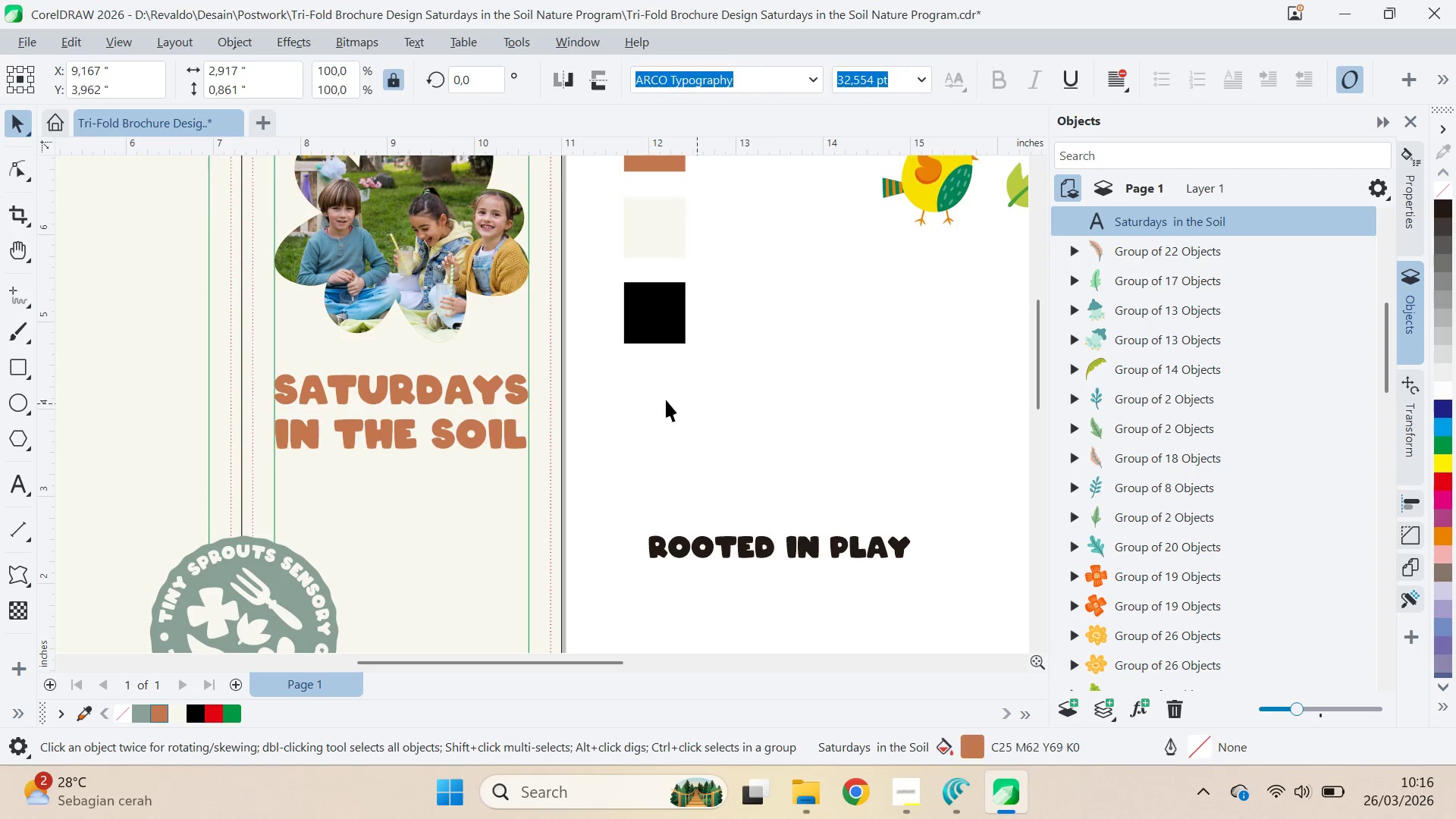 
double_click([433, 324])
 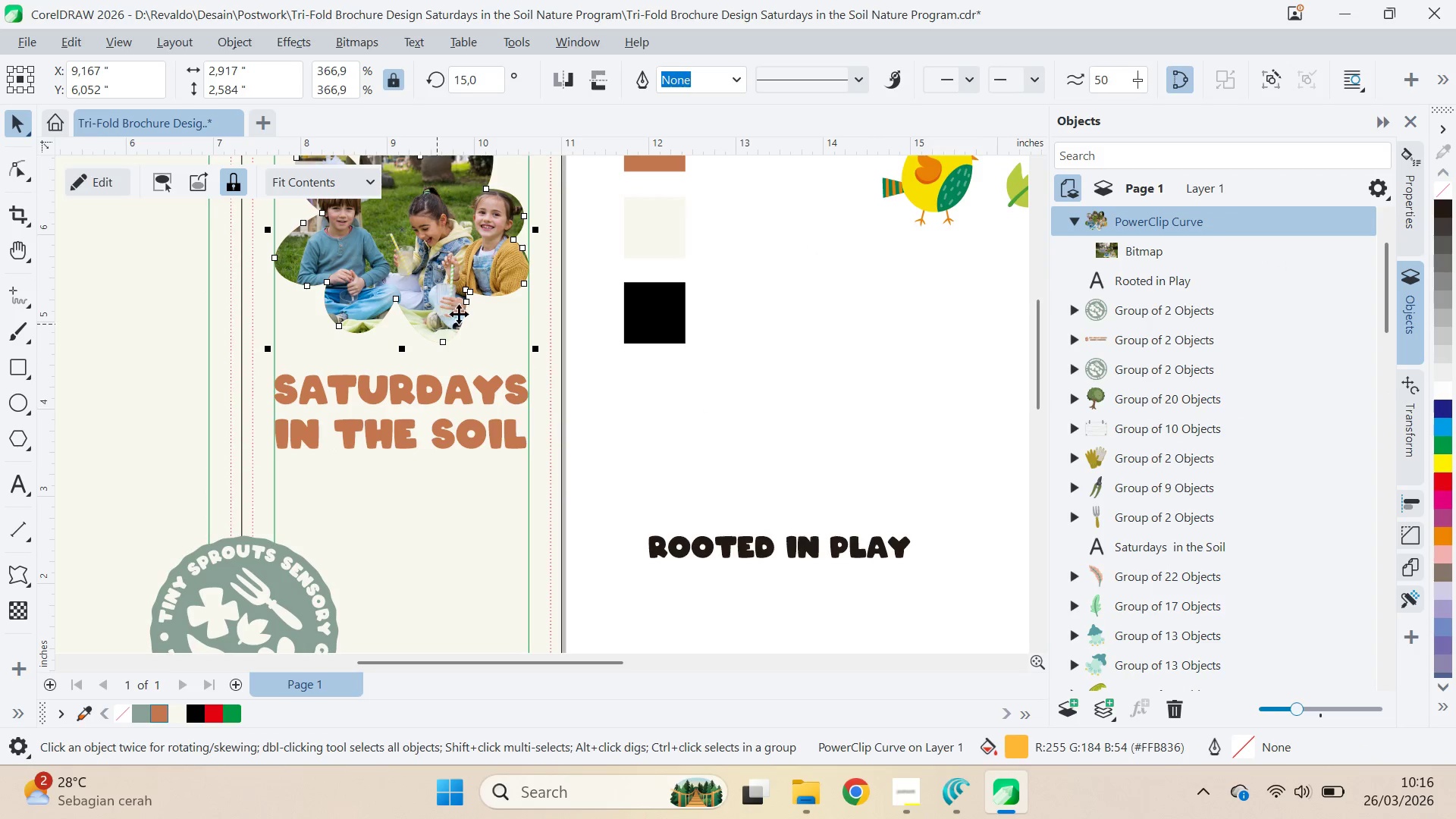 
type(qv)
 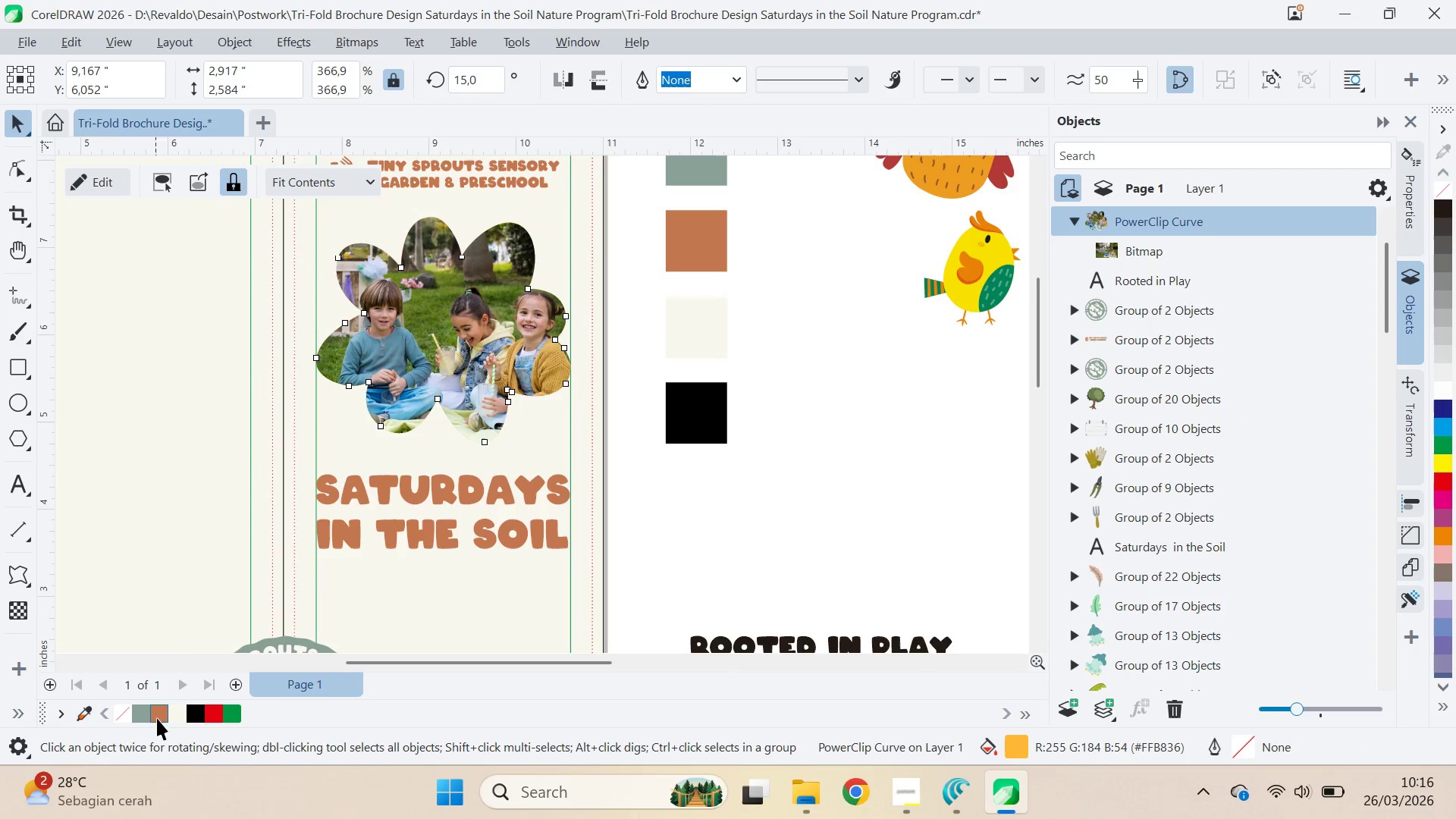 
left_click_drag(start_coordinate=[535, 287], to_coordinate=[577, 388])
 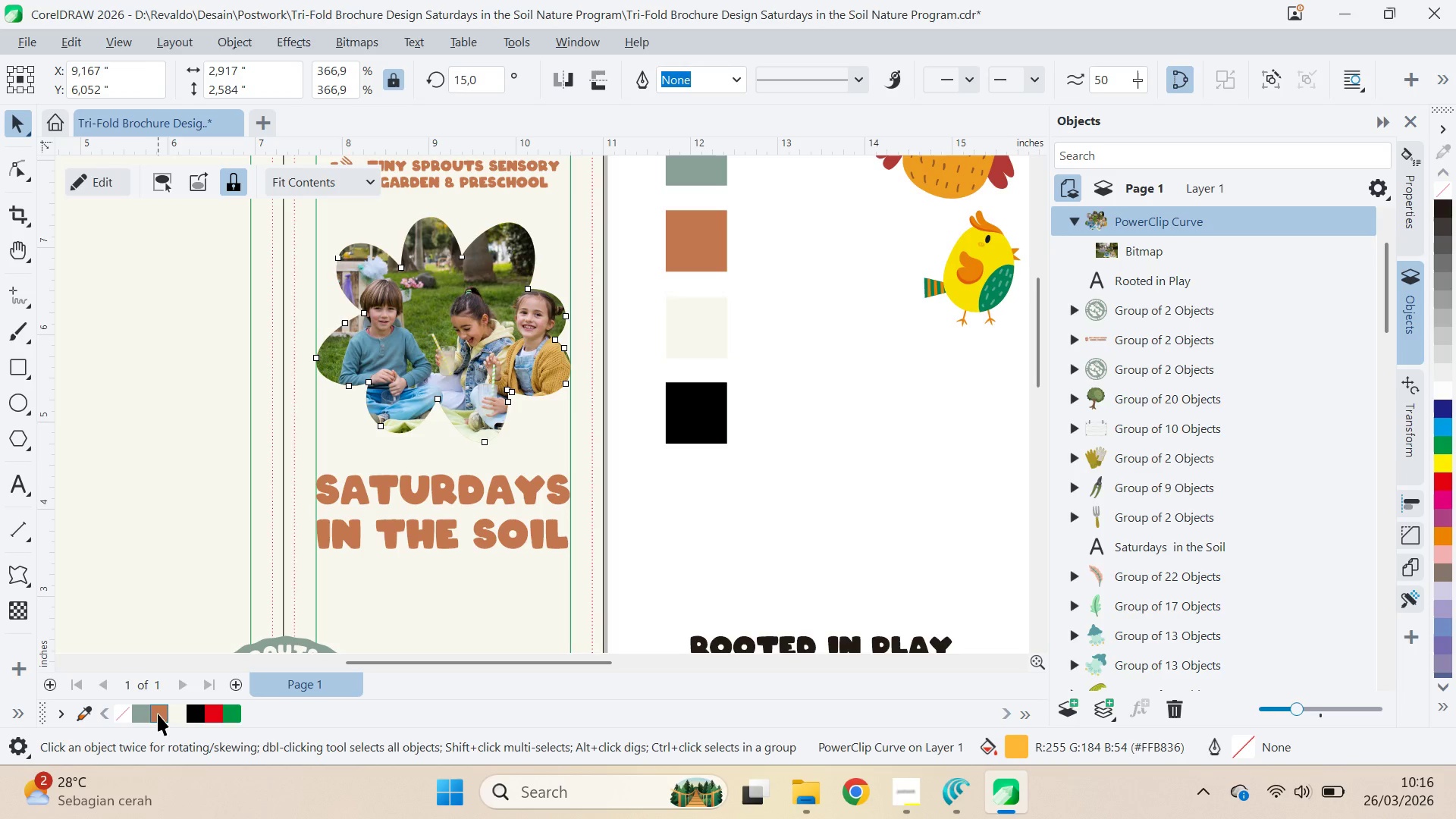 
right_click([143, 713])
 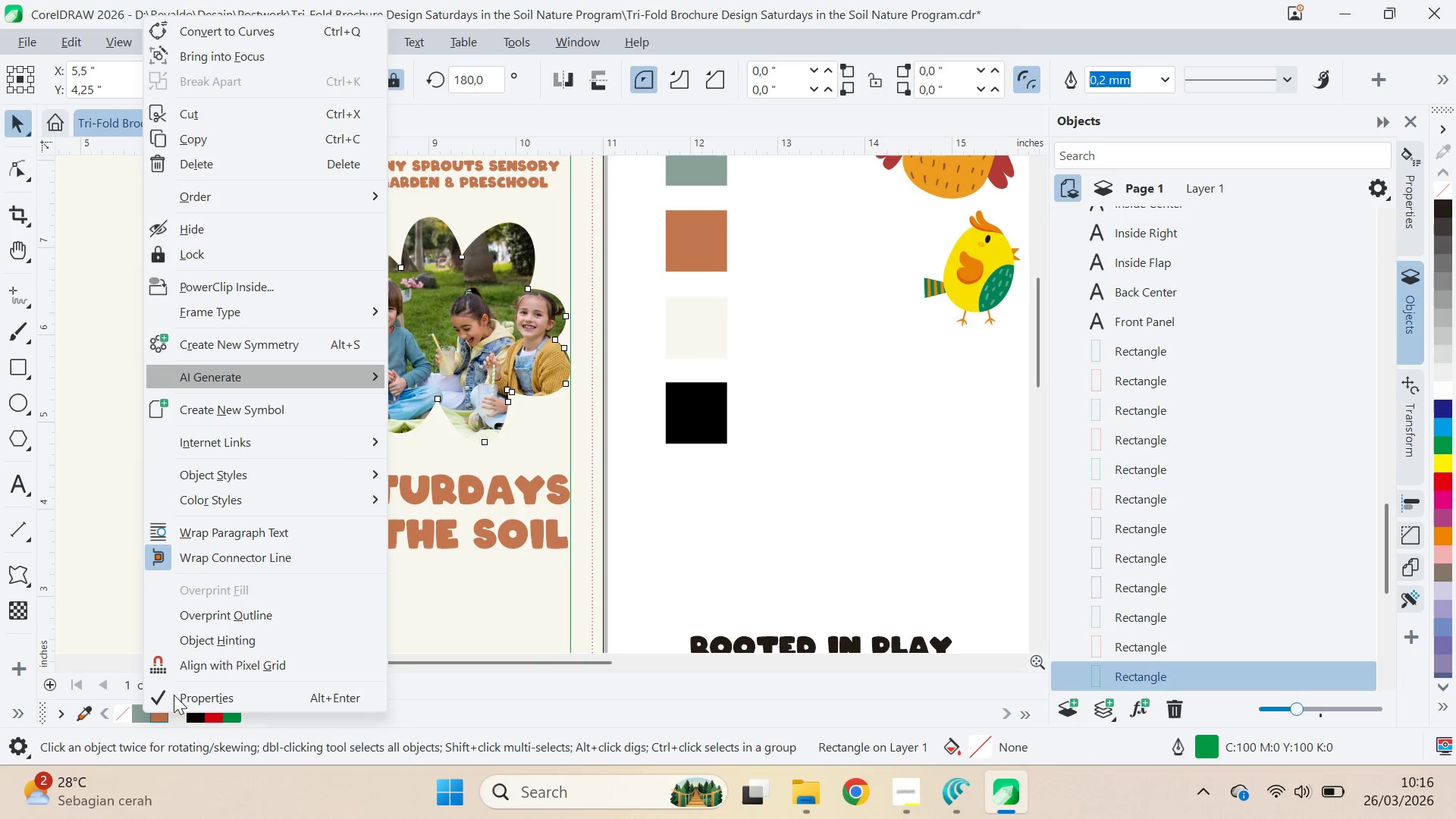 
left_click([647, 489])
 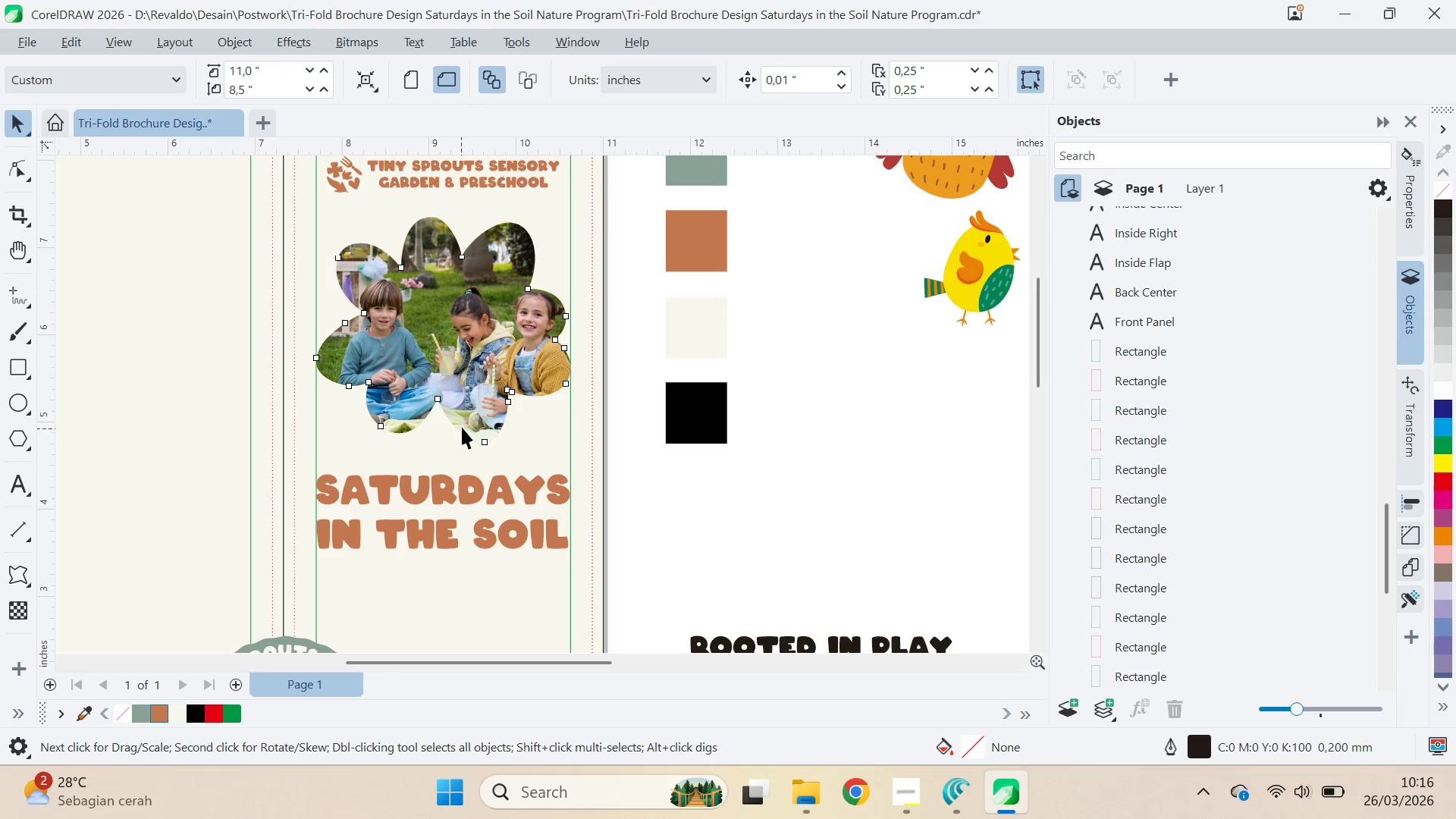 
left_click([465, 388])
 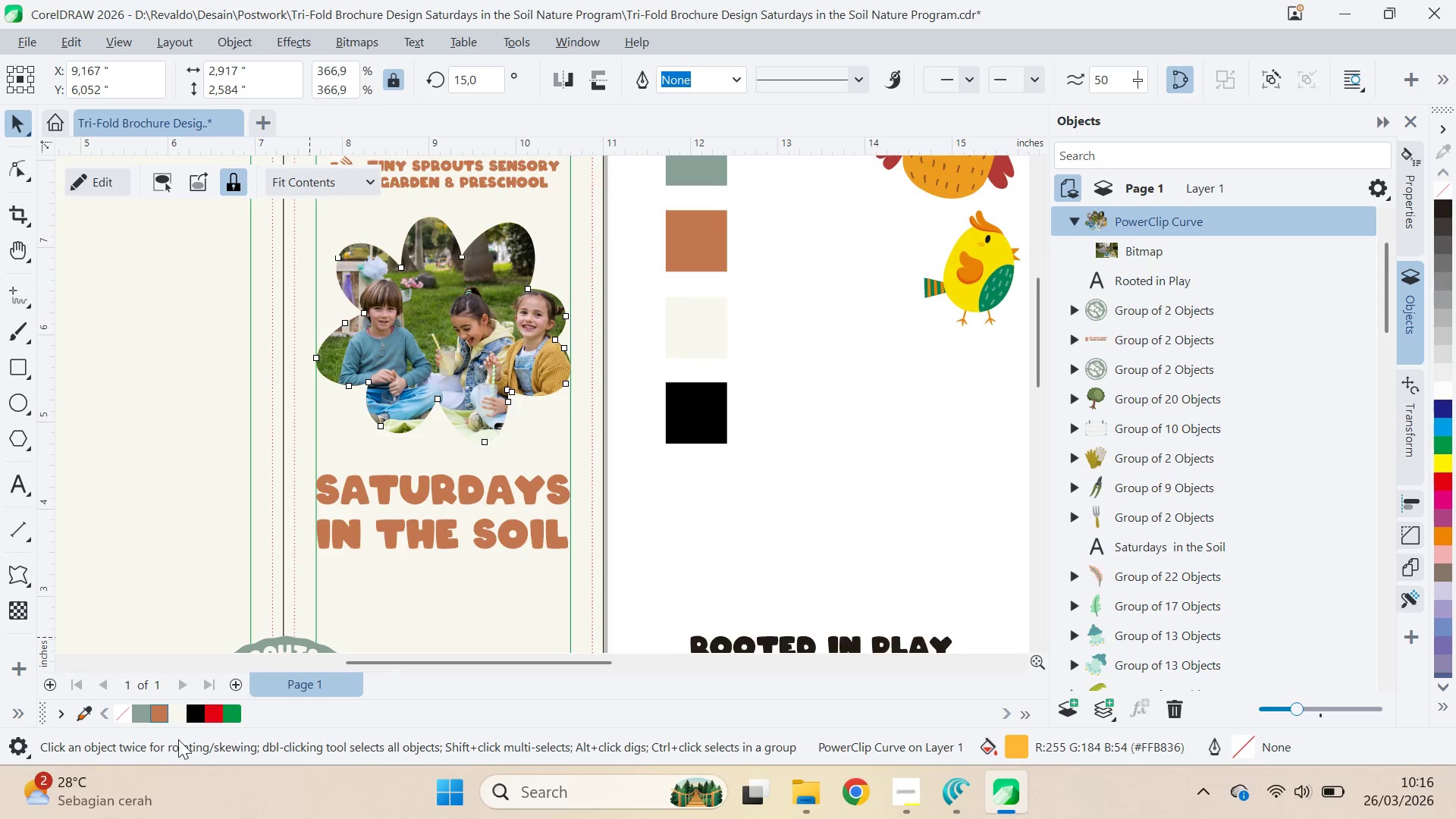 
left_click([127, 718])
 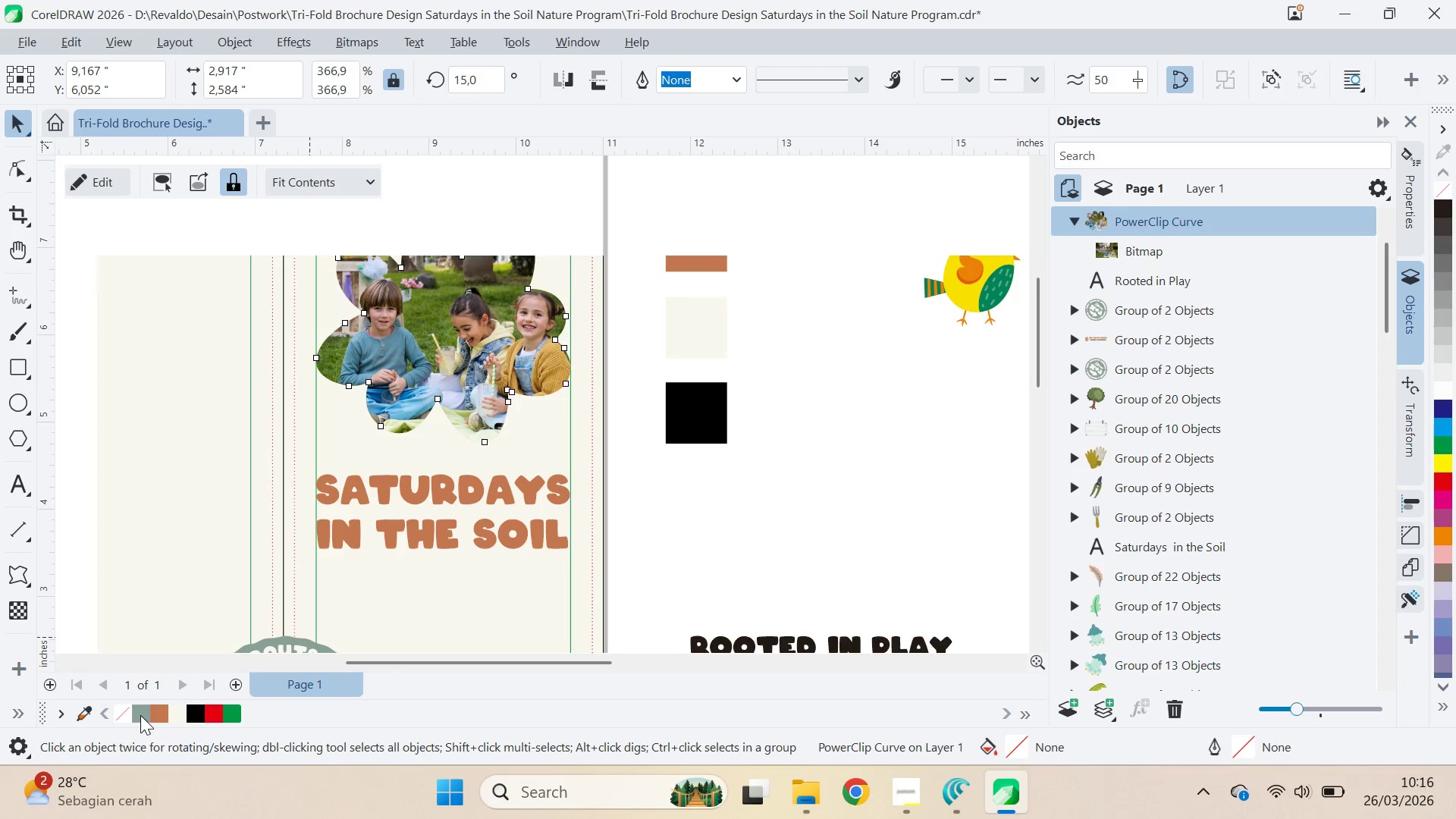 
right_click([140, 715])
 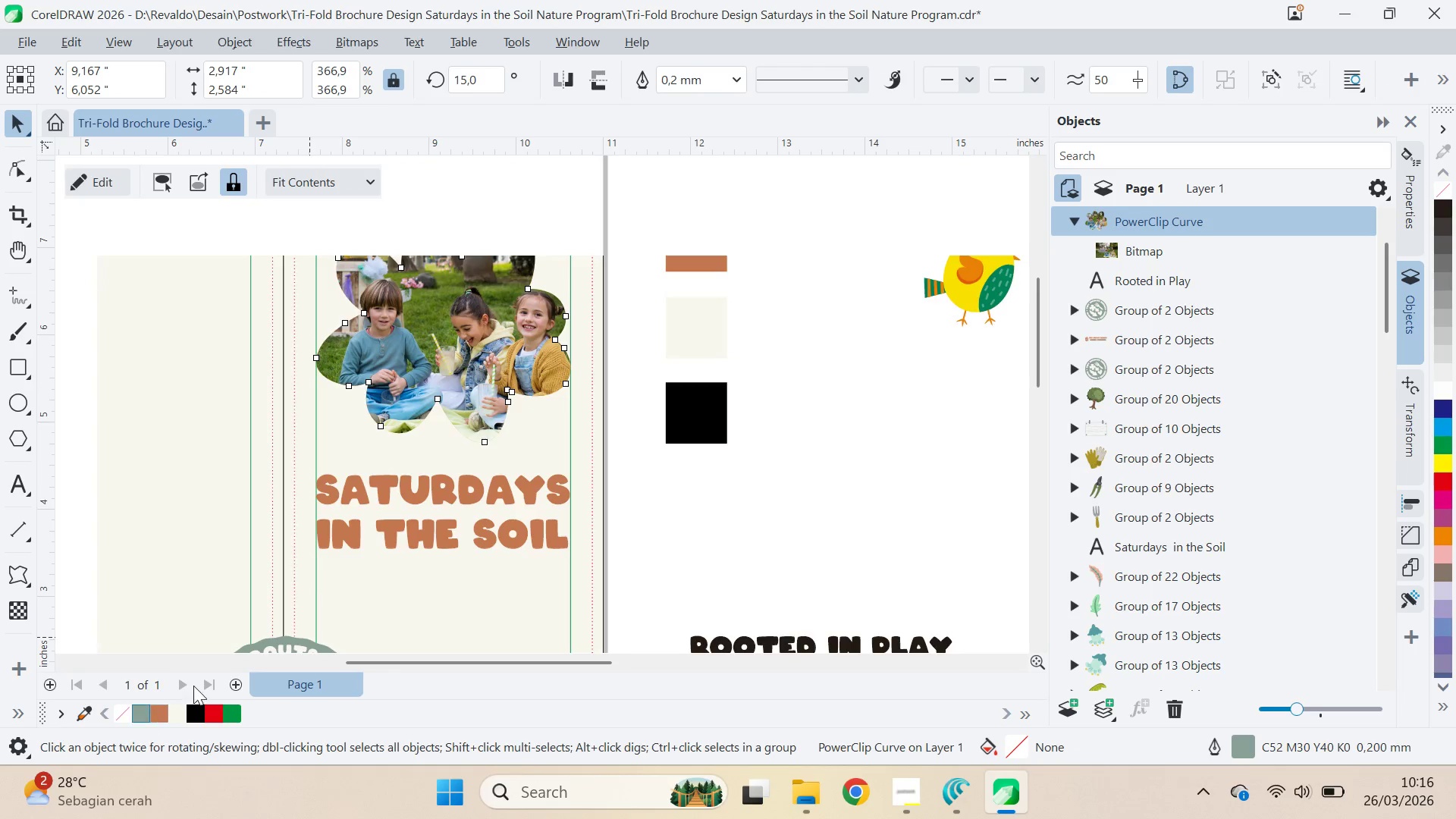 
key(Q)
 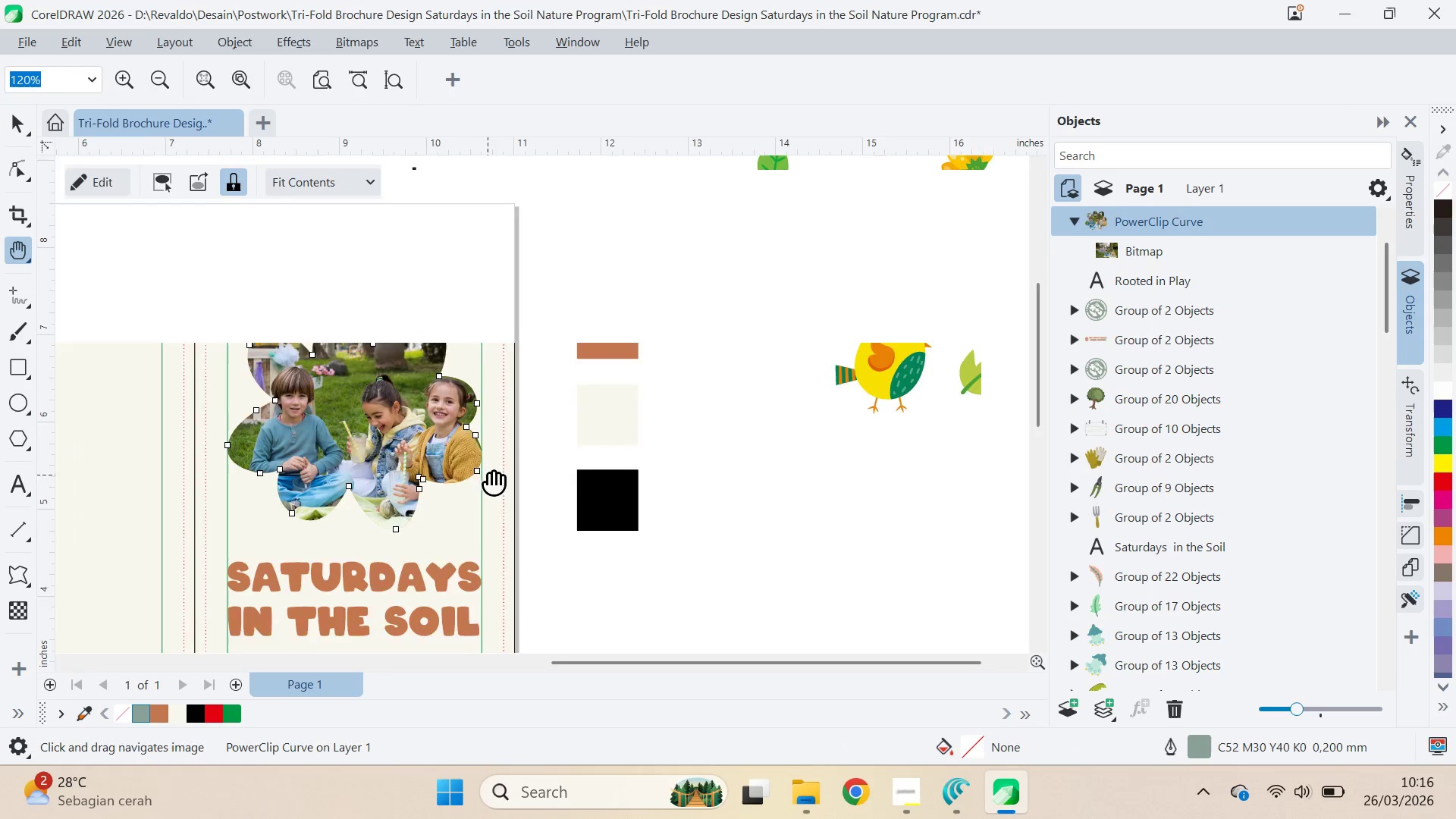 
left_click_drag(start_coordinate=[488, 475], to_coordinate=[532, 544])
 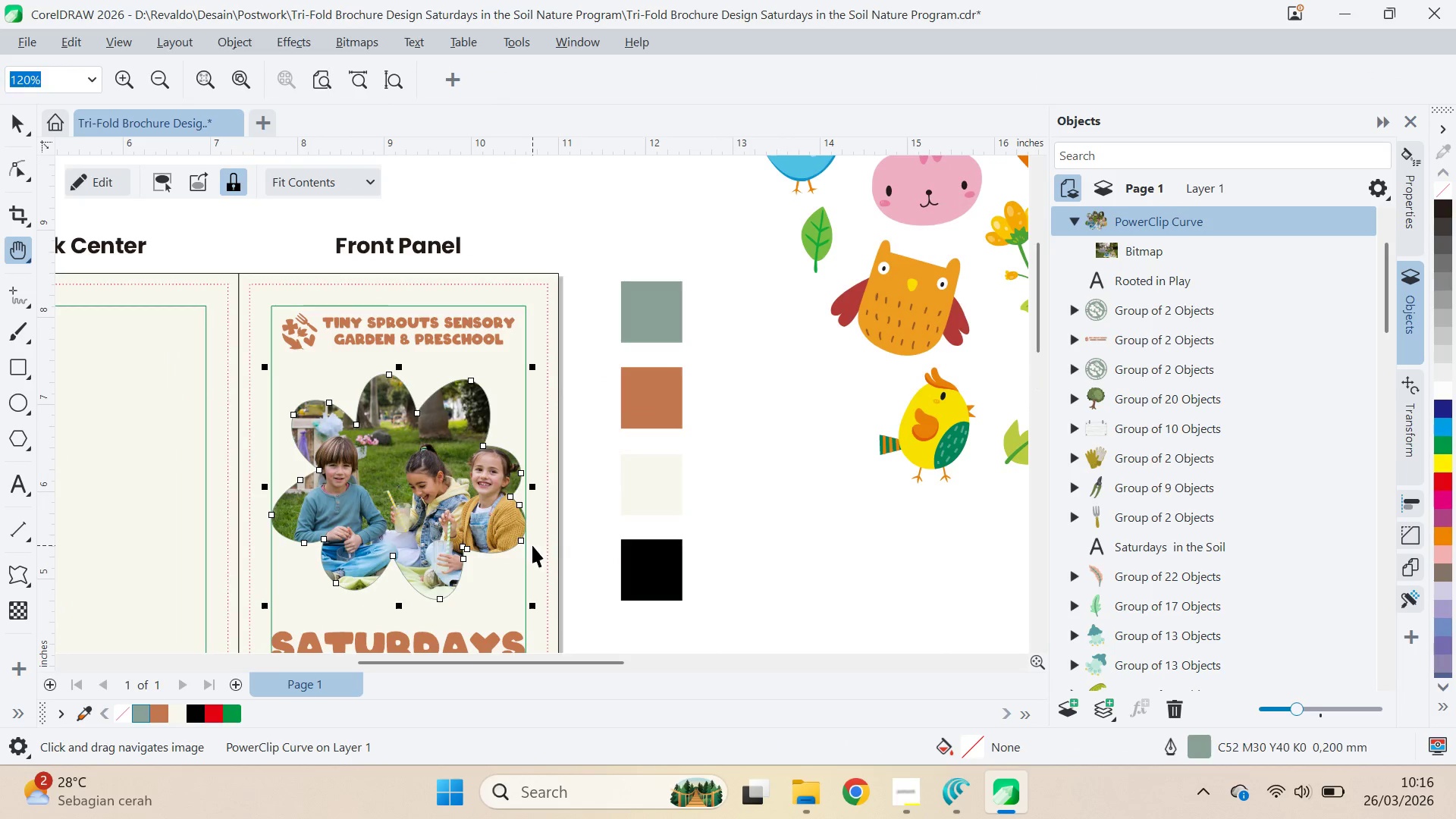 
type(vqv)
 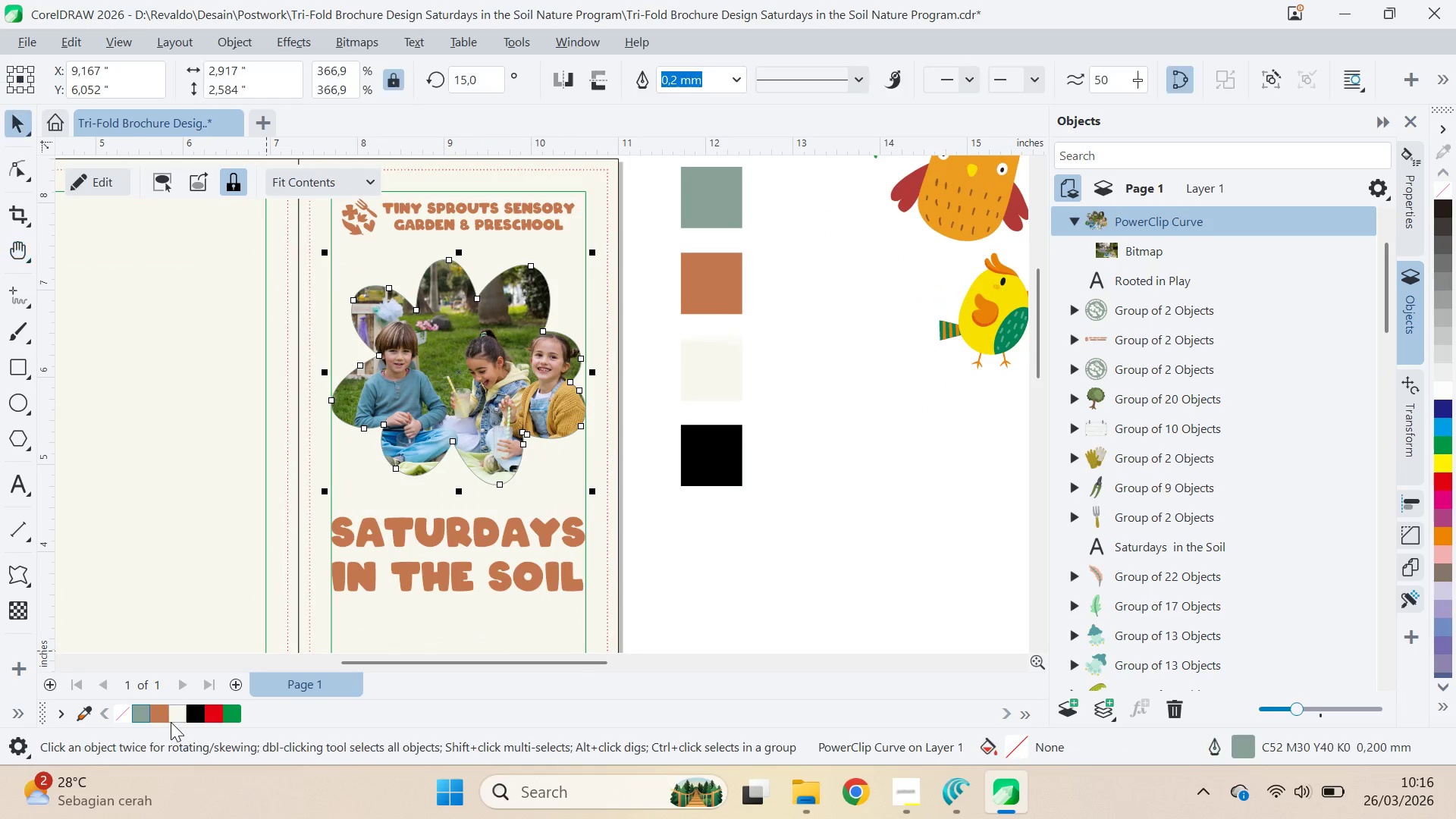 
left_click_drag(start_coordinate=[582, 538], to_coordinate=[642, 424])
 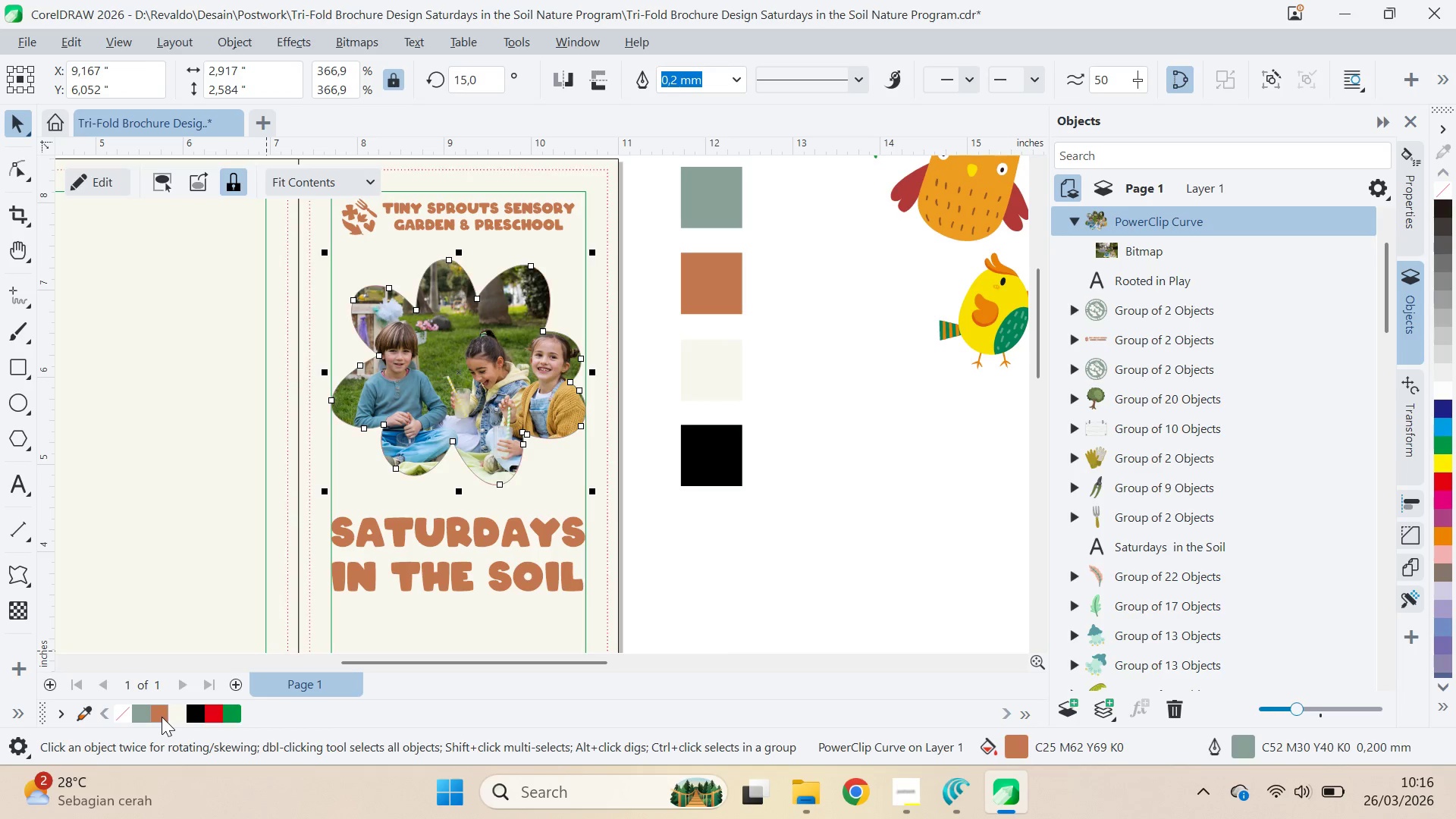 
left_click([127, 717])
 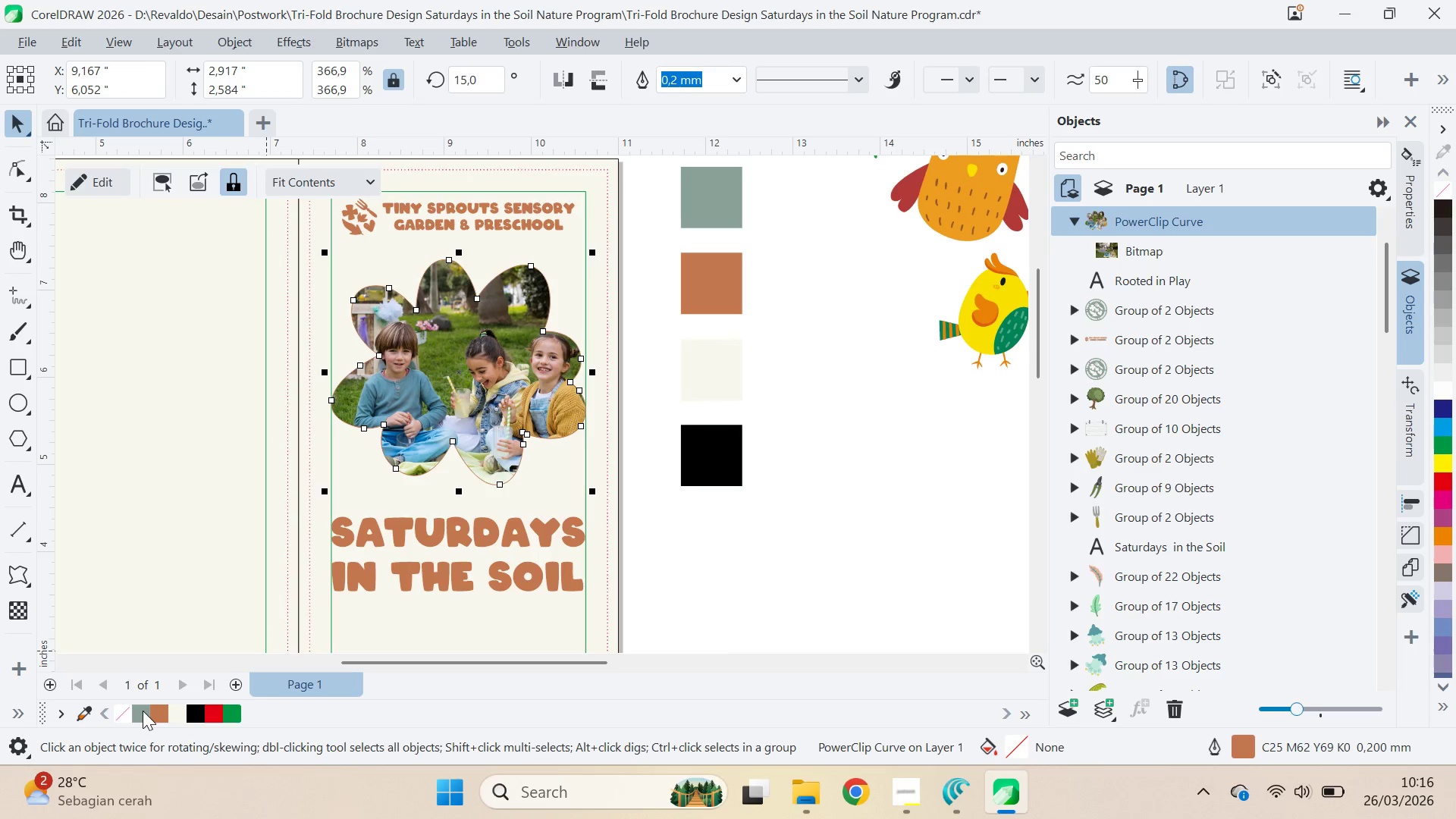 
right_click([143, 711])
 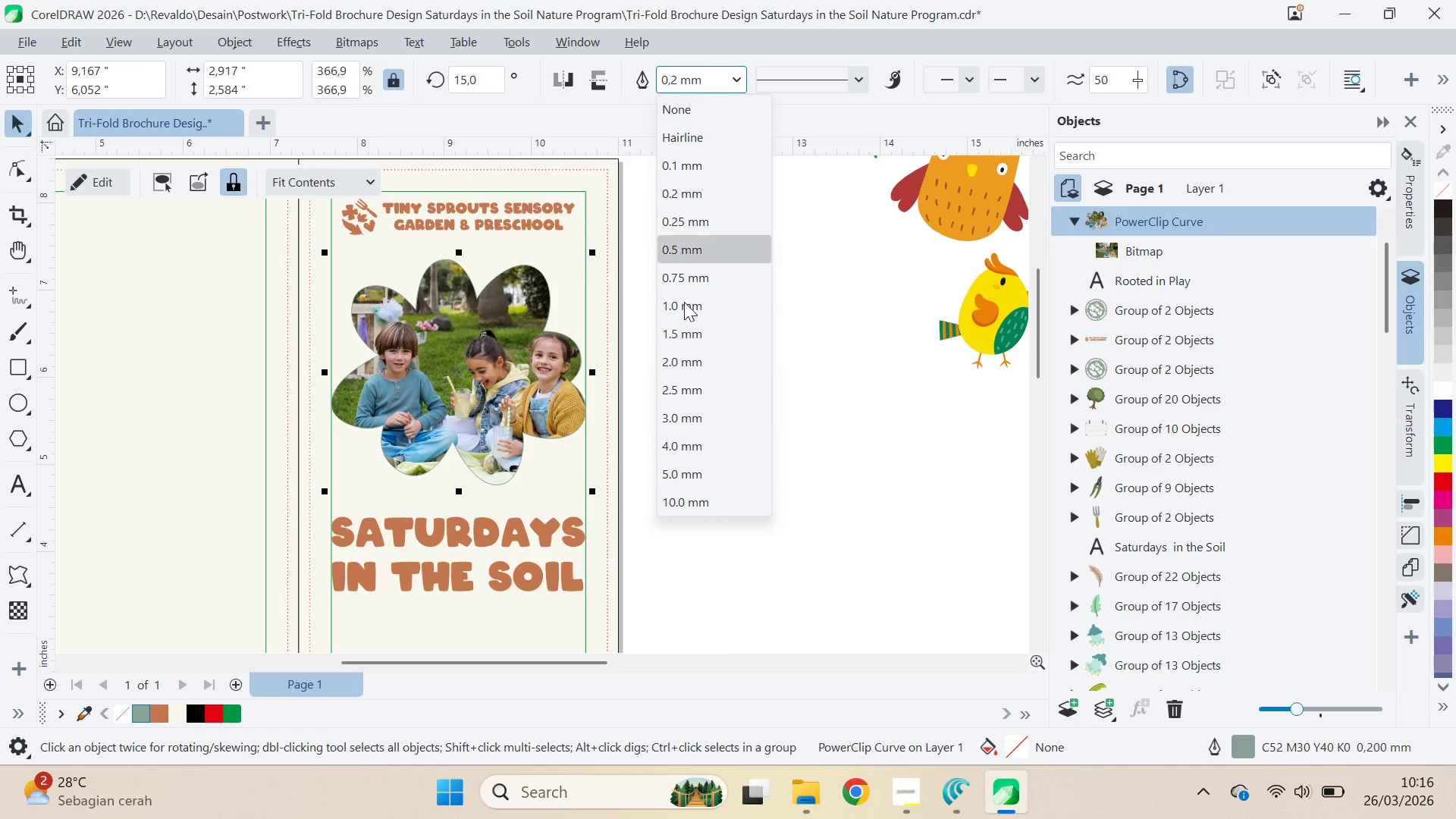 
left_click([700, 400])
 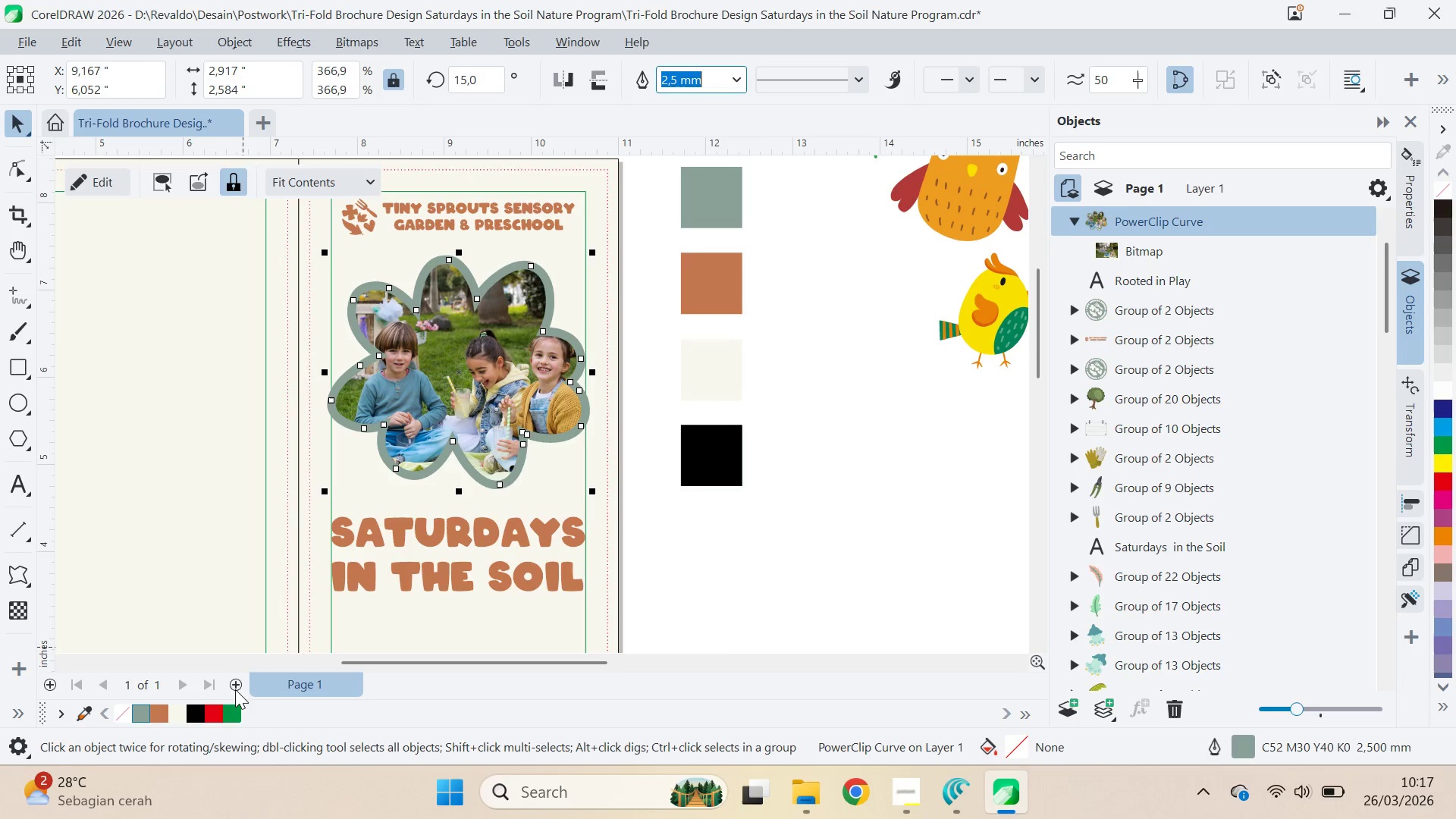 
right_click([162, 714])
 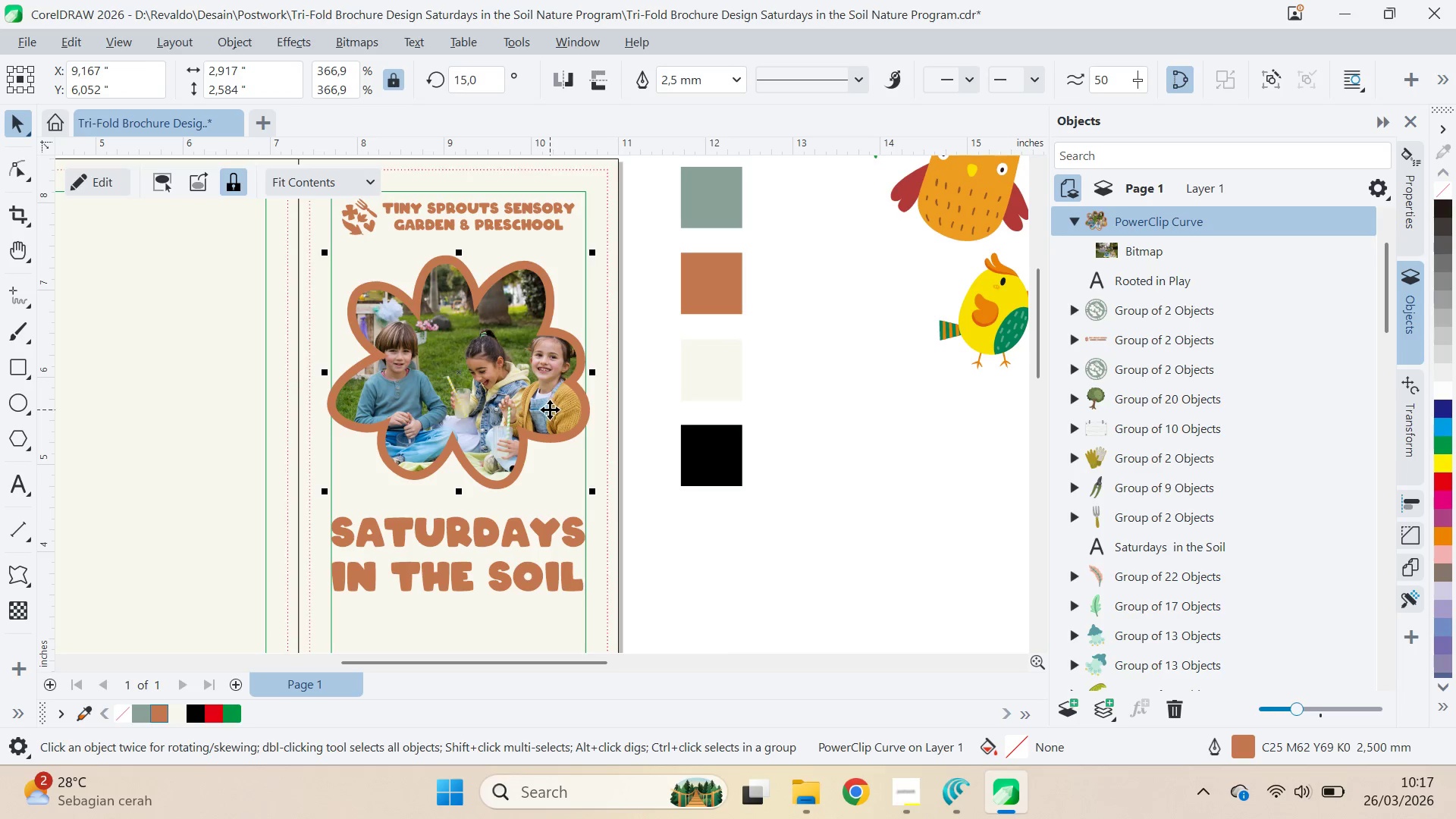 
right_click([144, 714])
 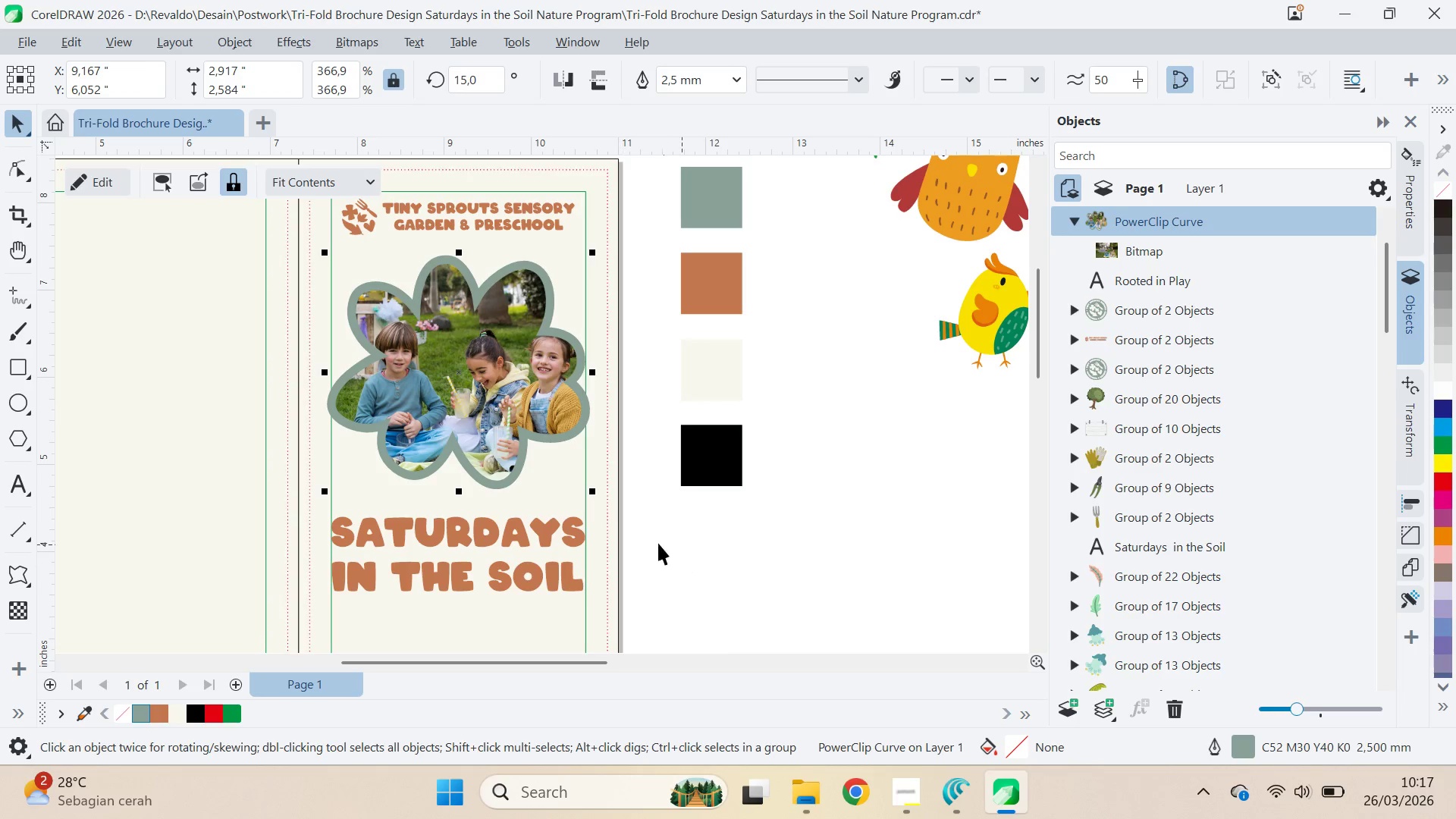 
hold_key(key=ShiftLeft, duration=1.26)
 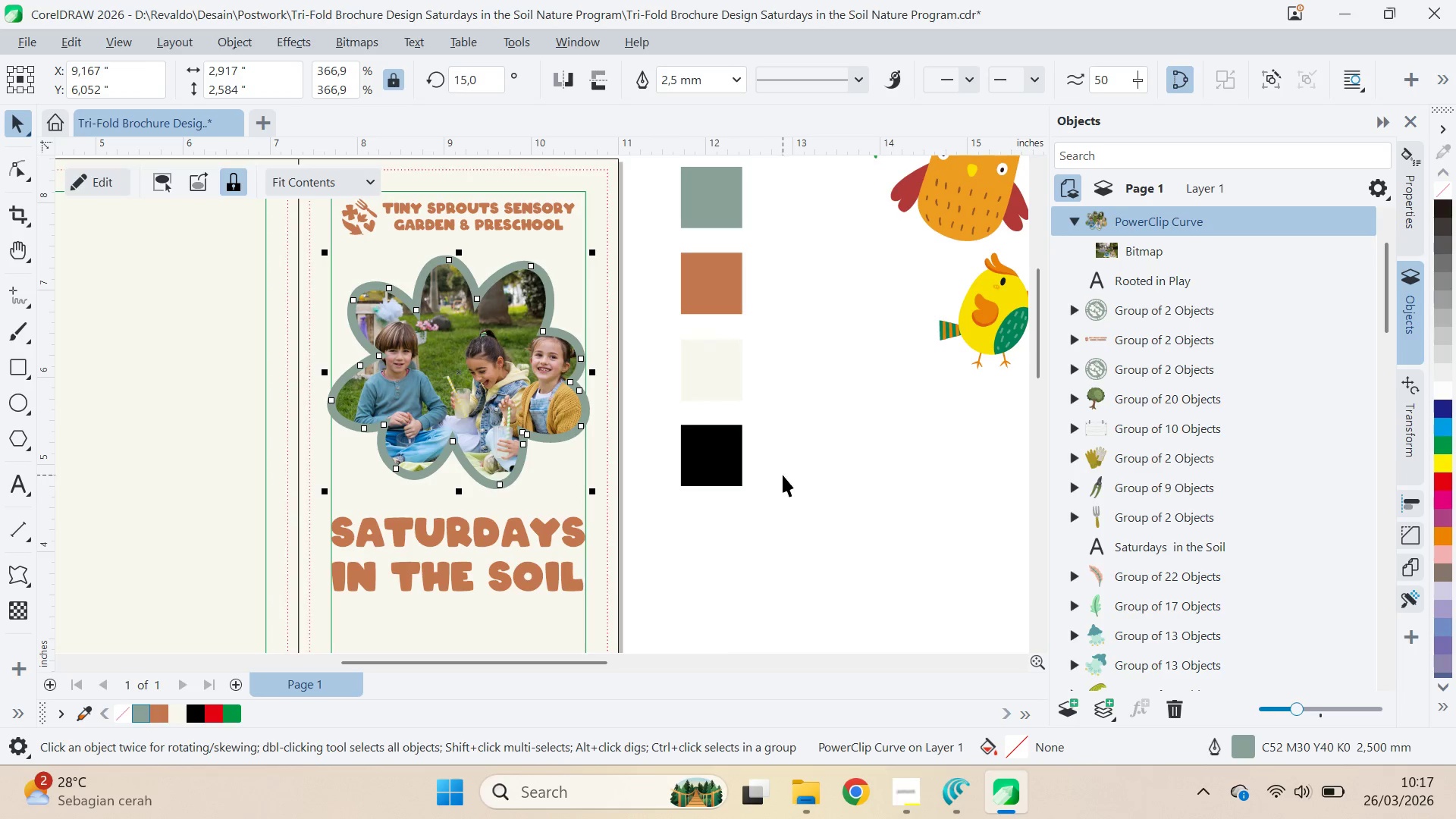 
key(F12)
 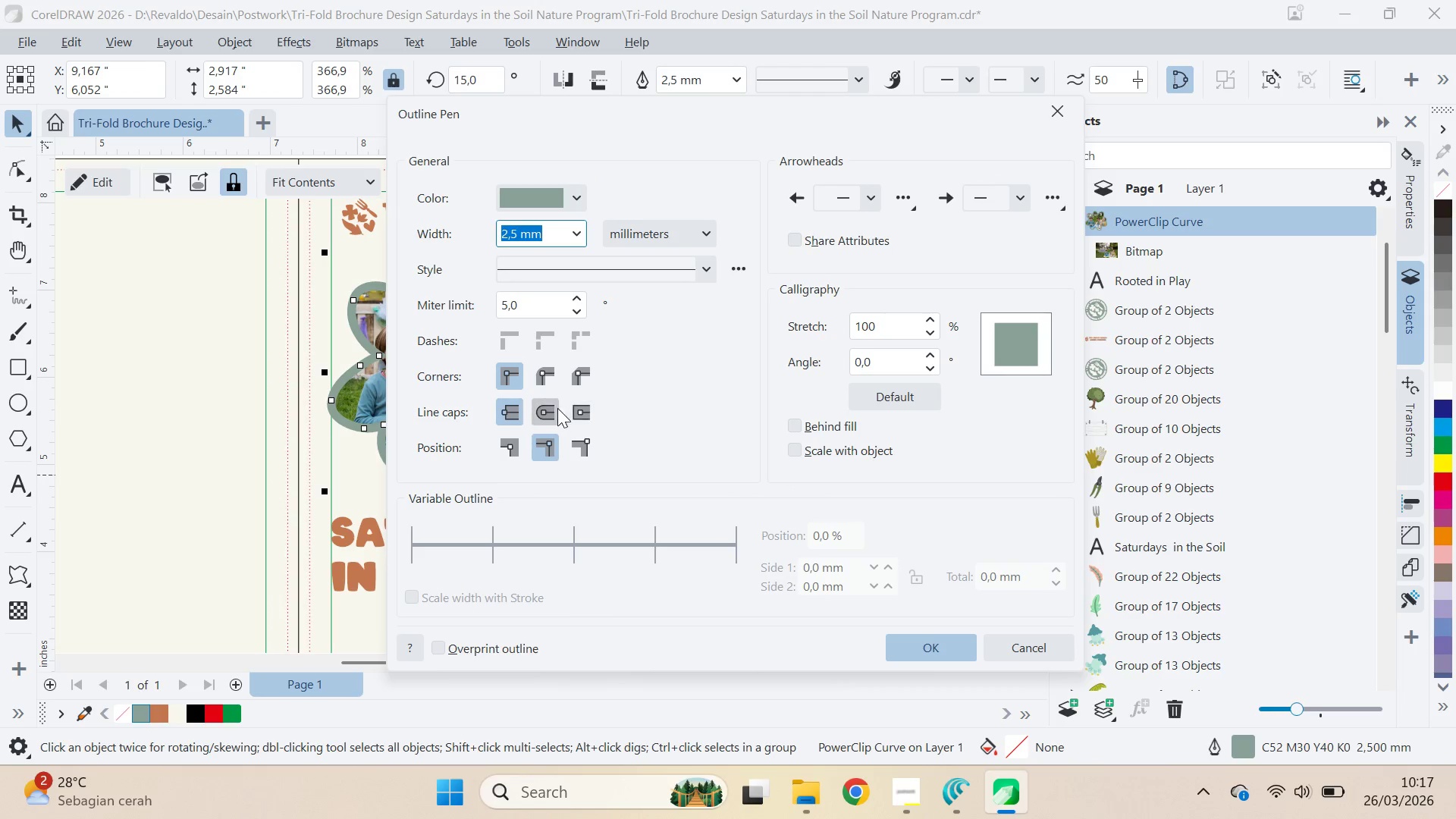 
double_click([560, 368])
 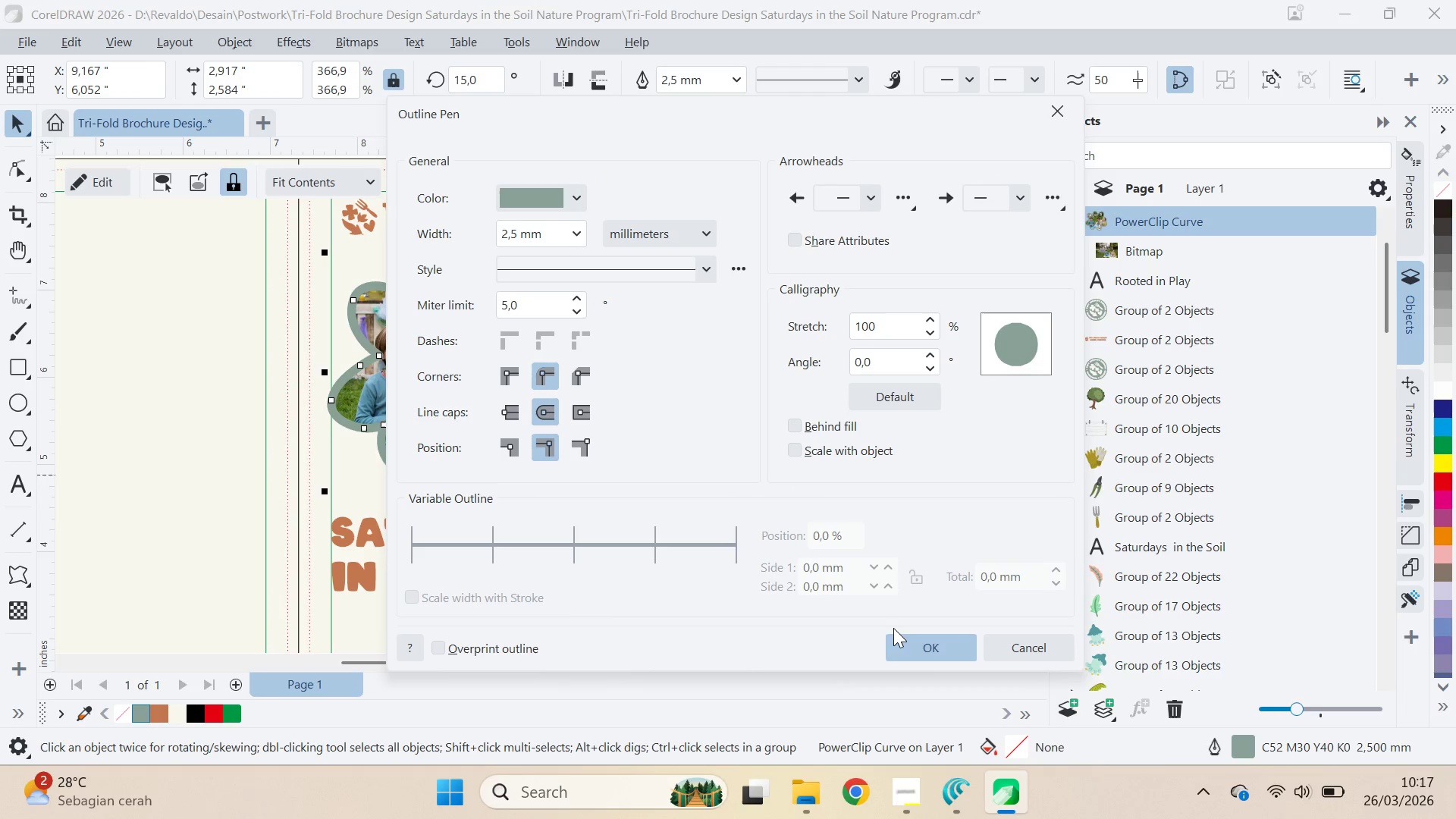 
left_click([916, 648])
 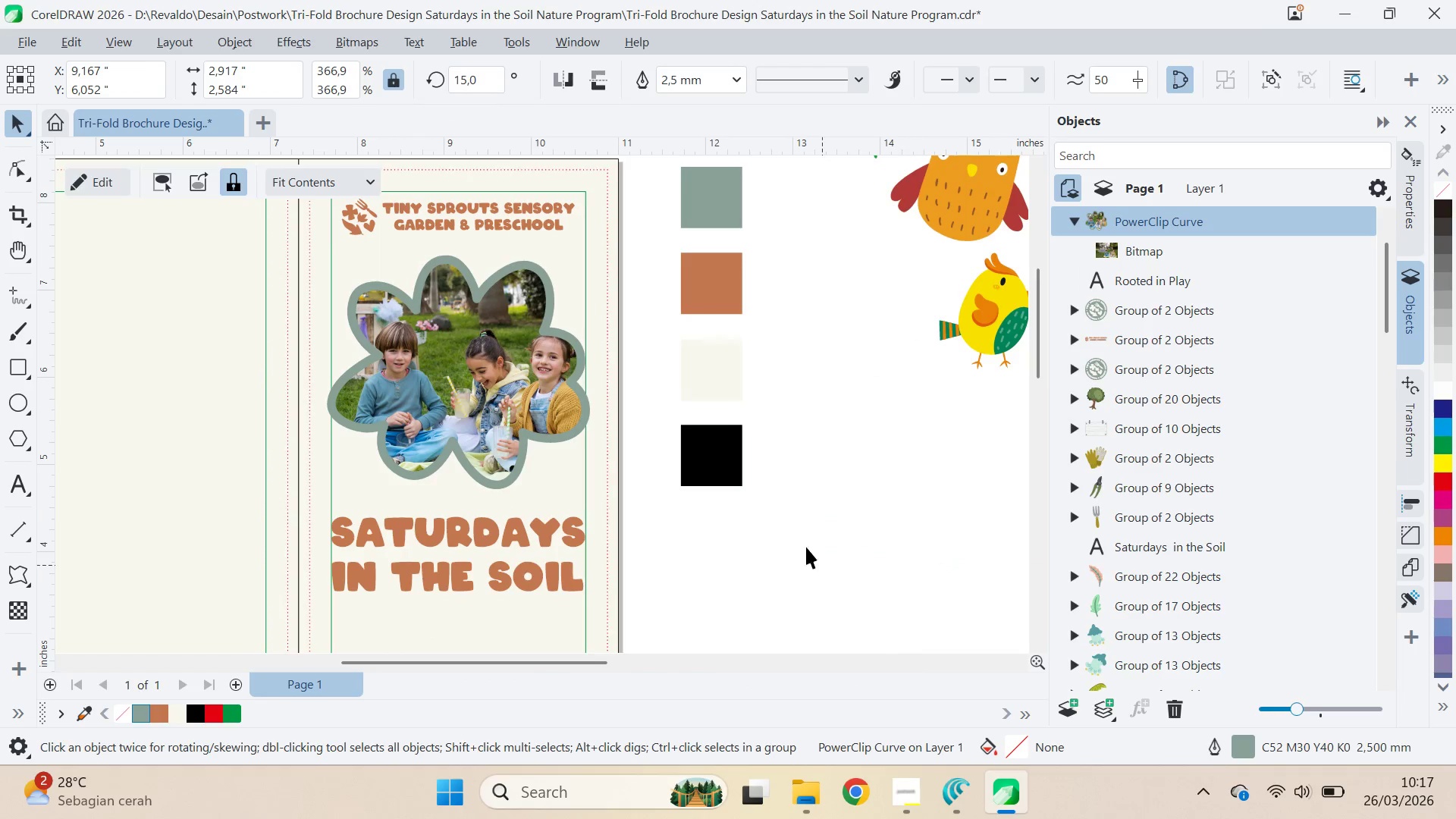 
left_click([771, 506])
 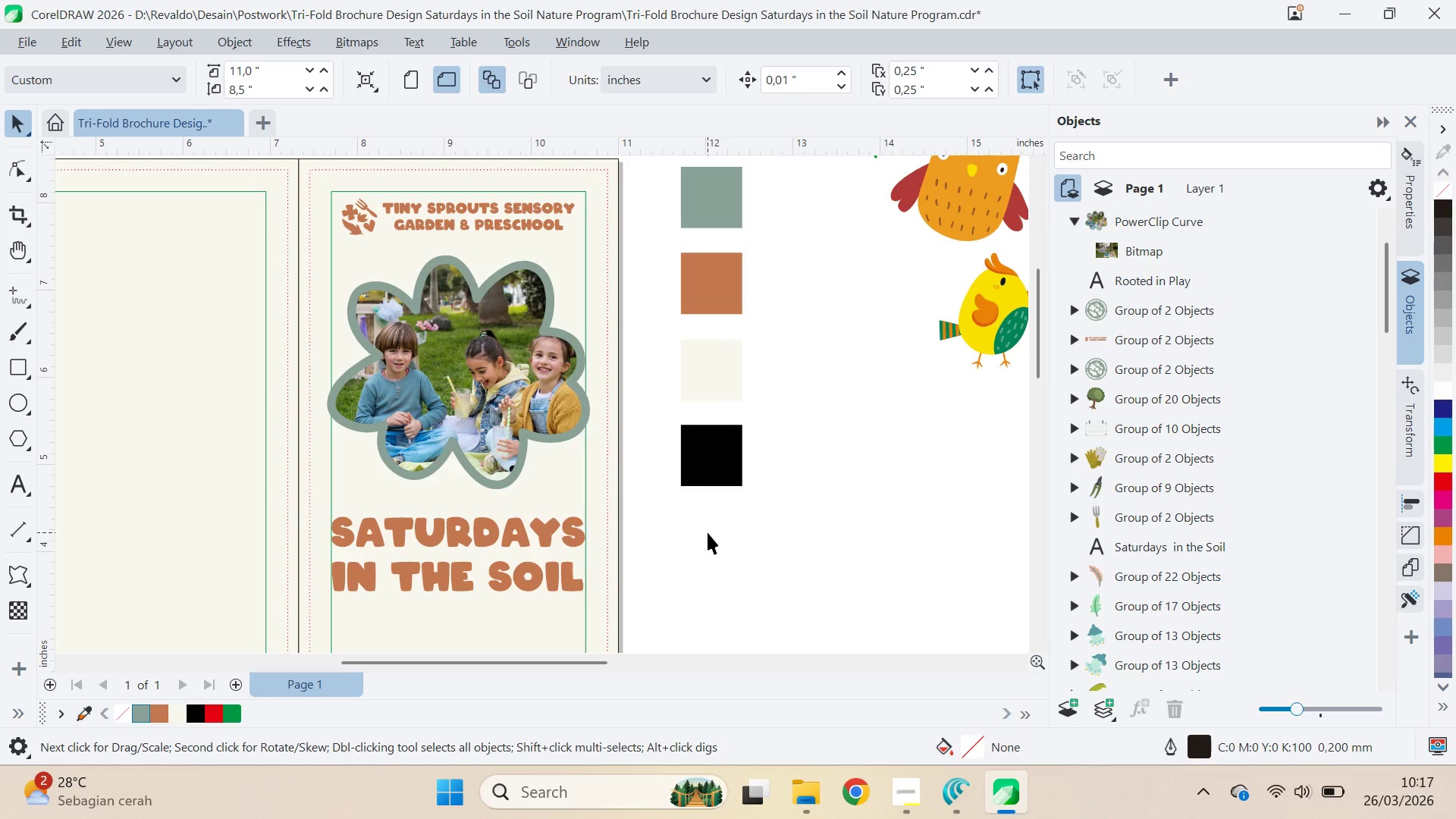 
key(A)
 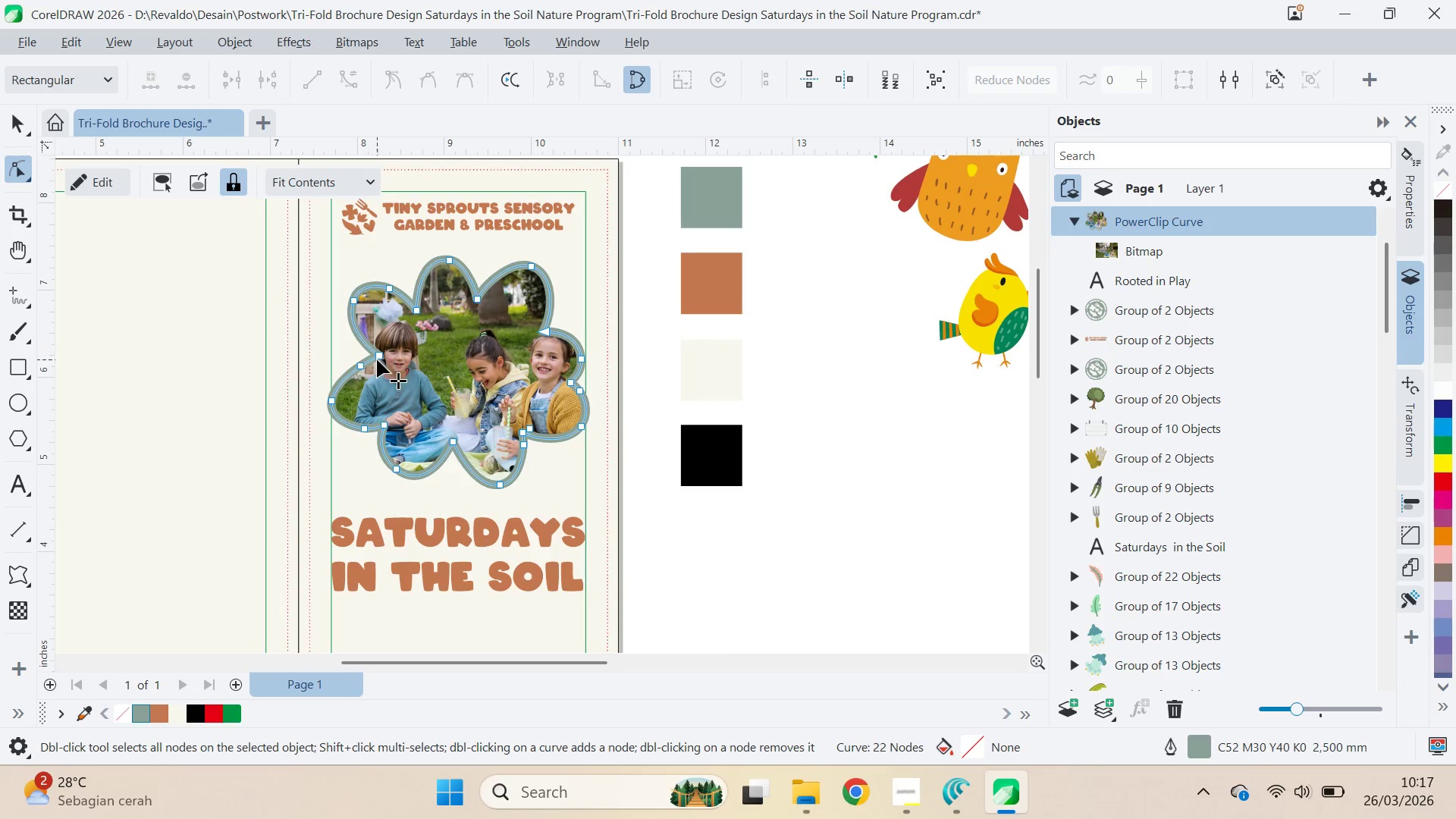 
left_click_drag(start_coordinate=[388, 342], to_coordinate=[362, 375])
 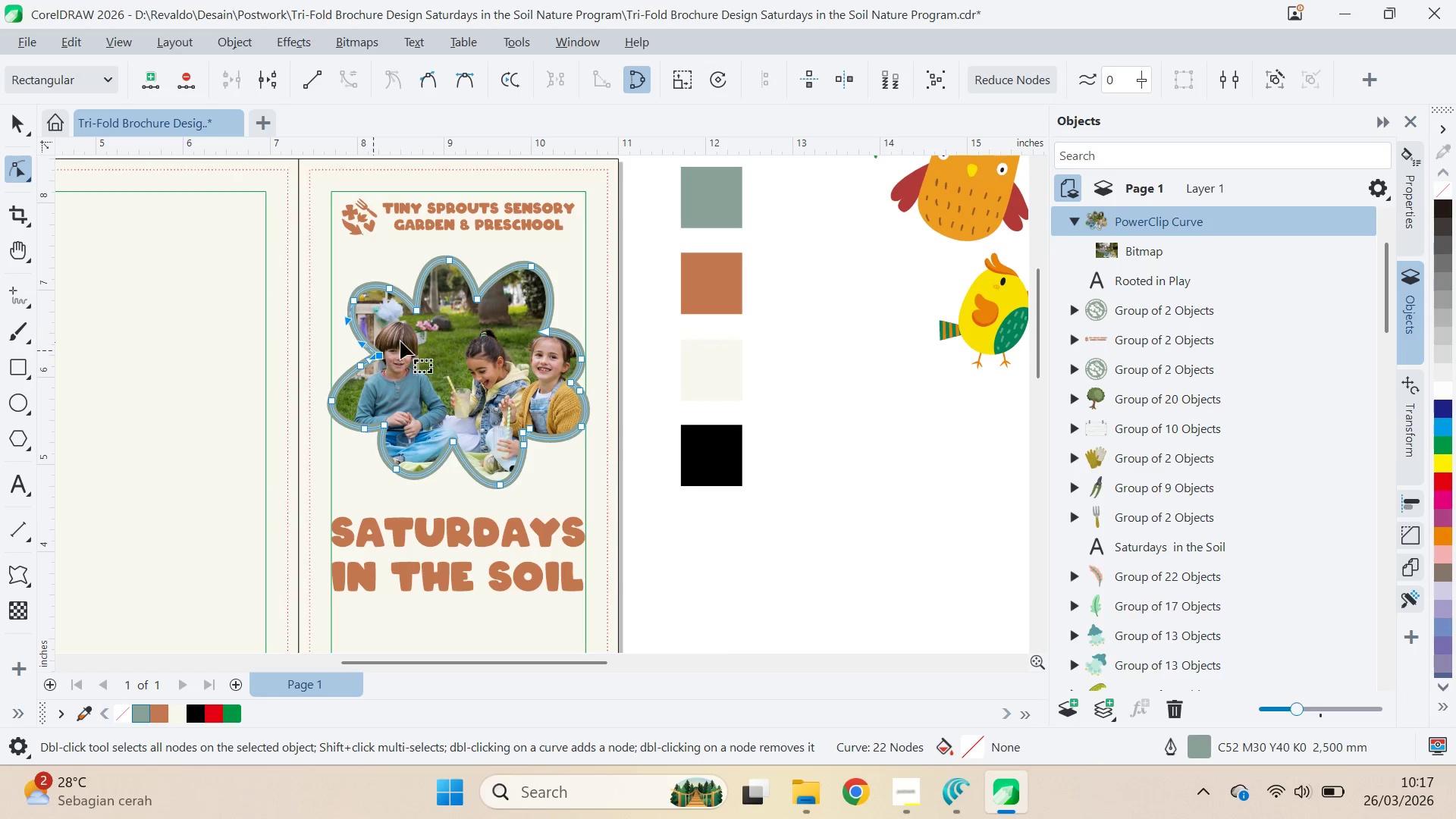 
left_click_drag(start_coordinate=[402, 338], to_coordinate=[339, 384])
 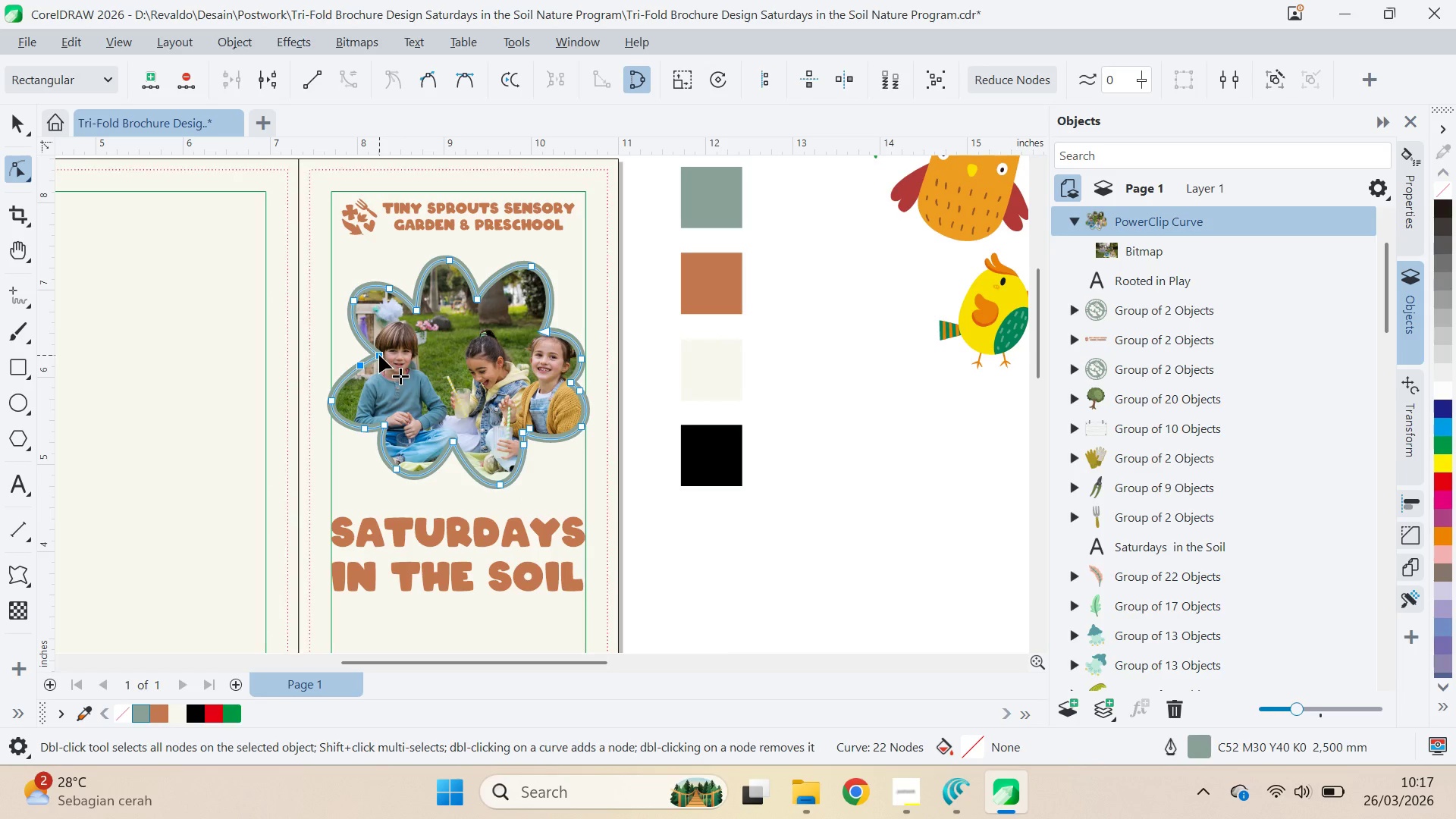 
left_click_drag(start_coordinate=[379, 356], to_coordinate=[375, 352])
 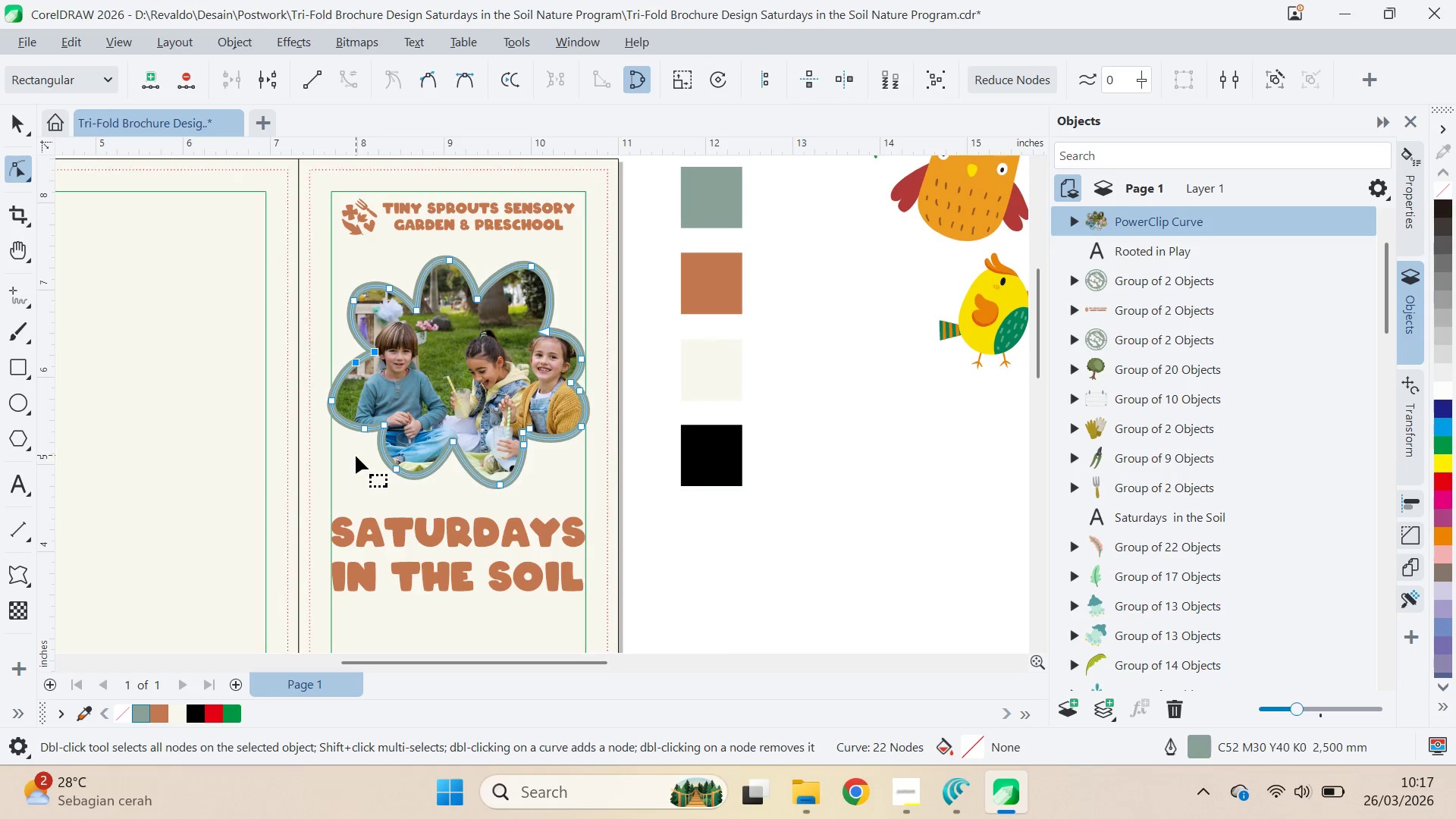 
hold_key(key=AltLeft, duration=1.48)
left_click_drag(start_coordinate=[347, 450], to_coordinate=[415, 500])
 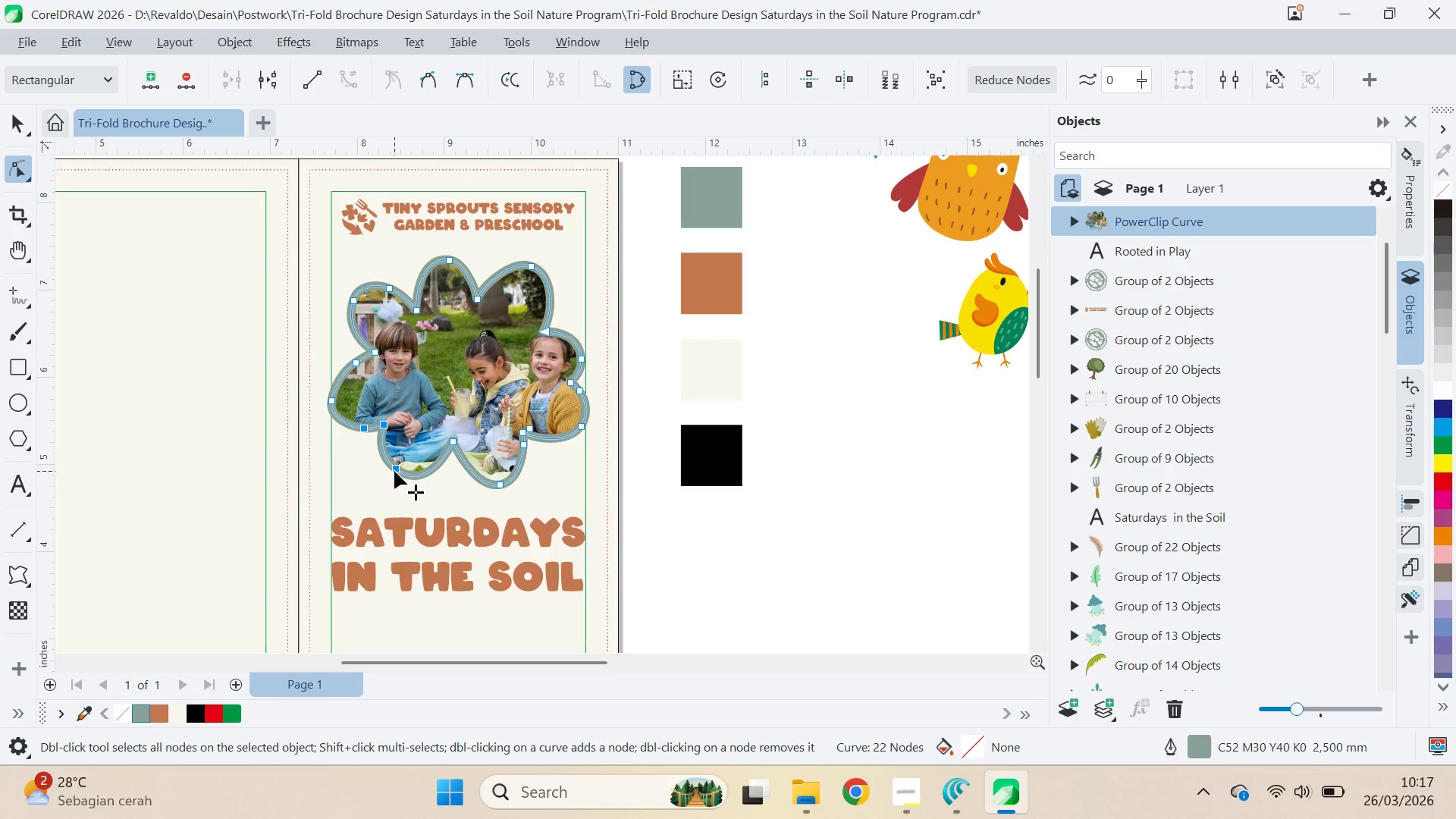 
left_click_drag(start_coordinate=[394, 471], to_coordinate=[390, 480])
 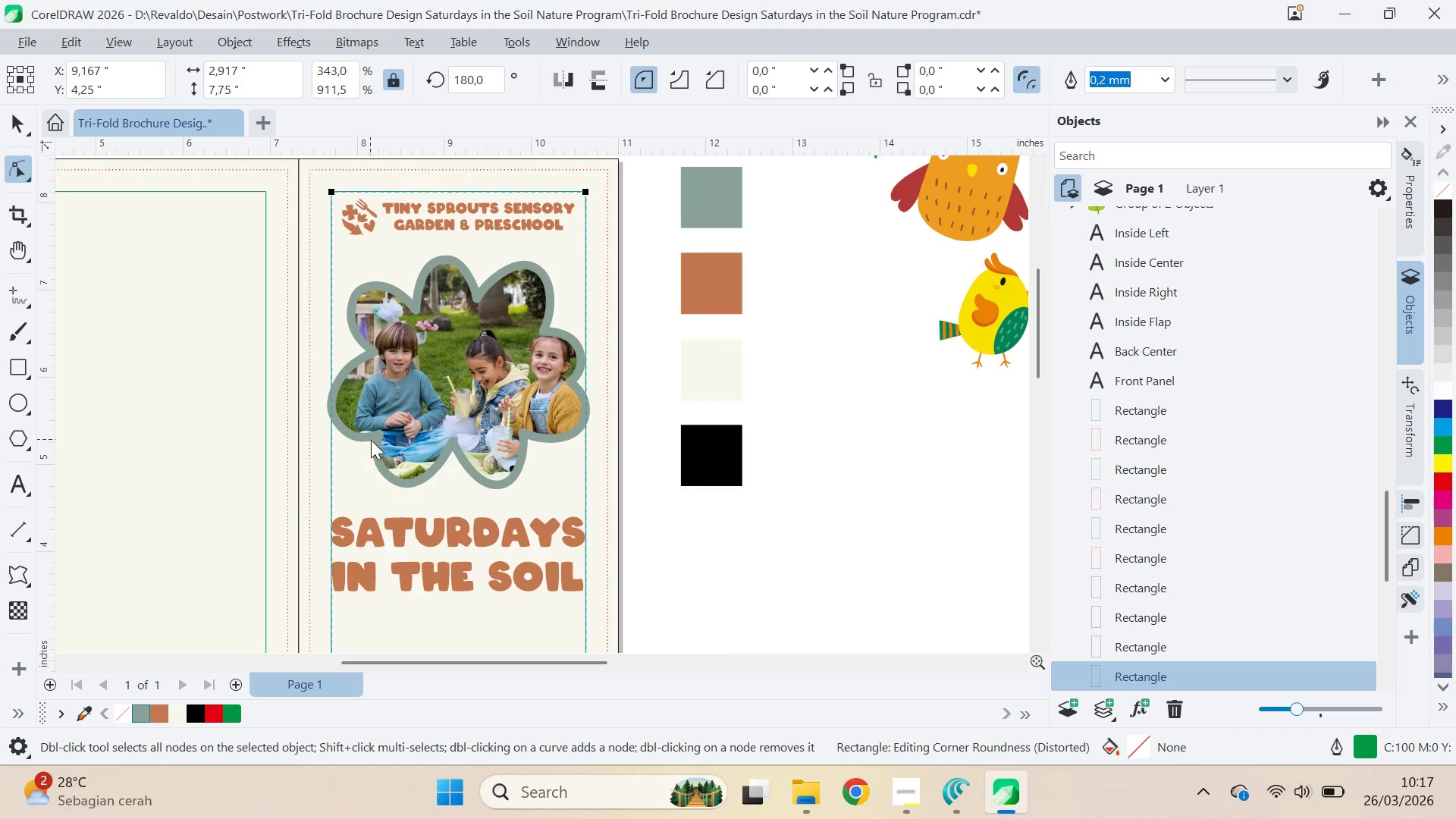 
triple_click([359, 443])
 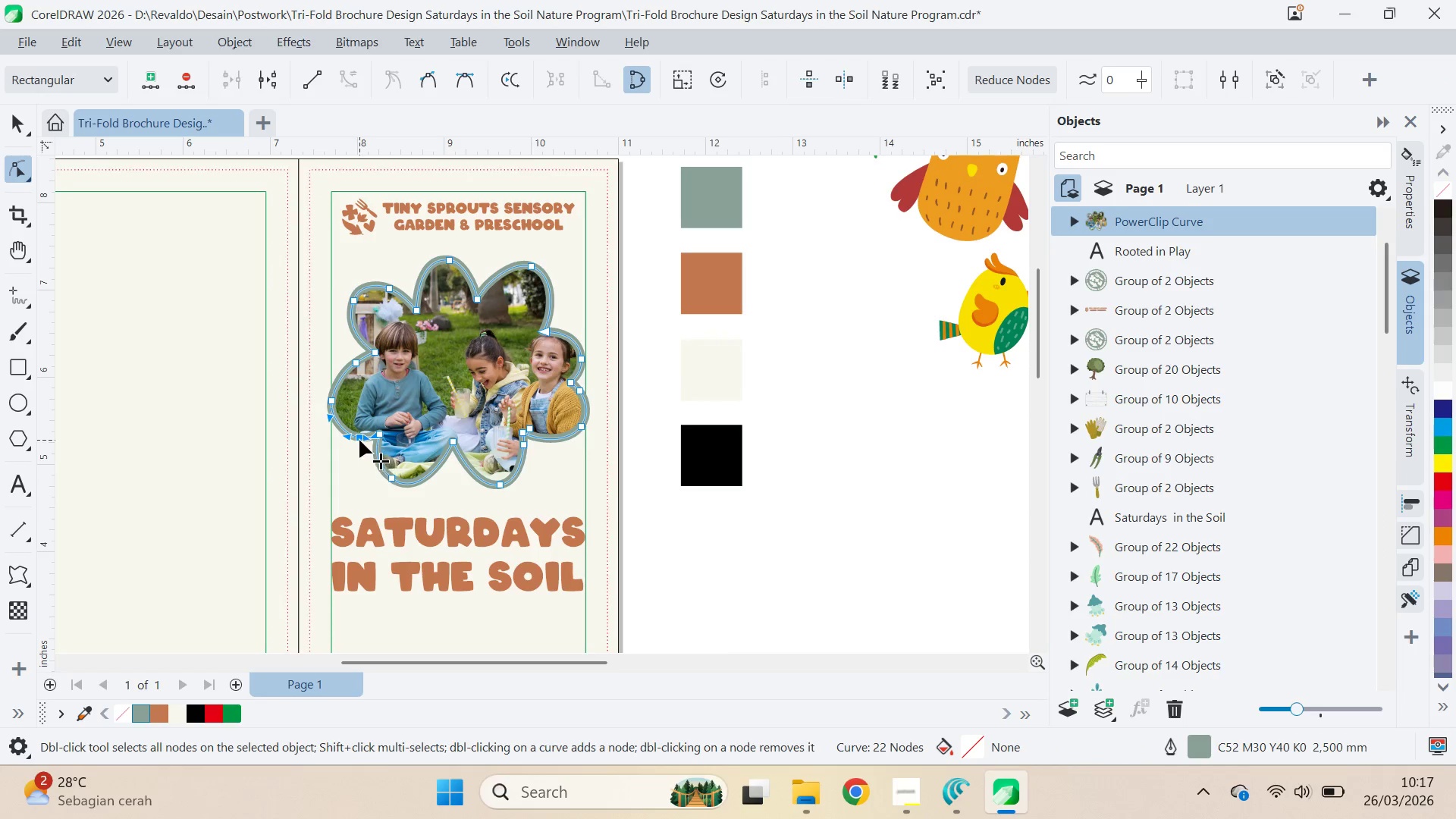 
double_click([359, 440])
 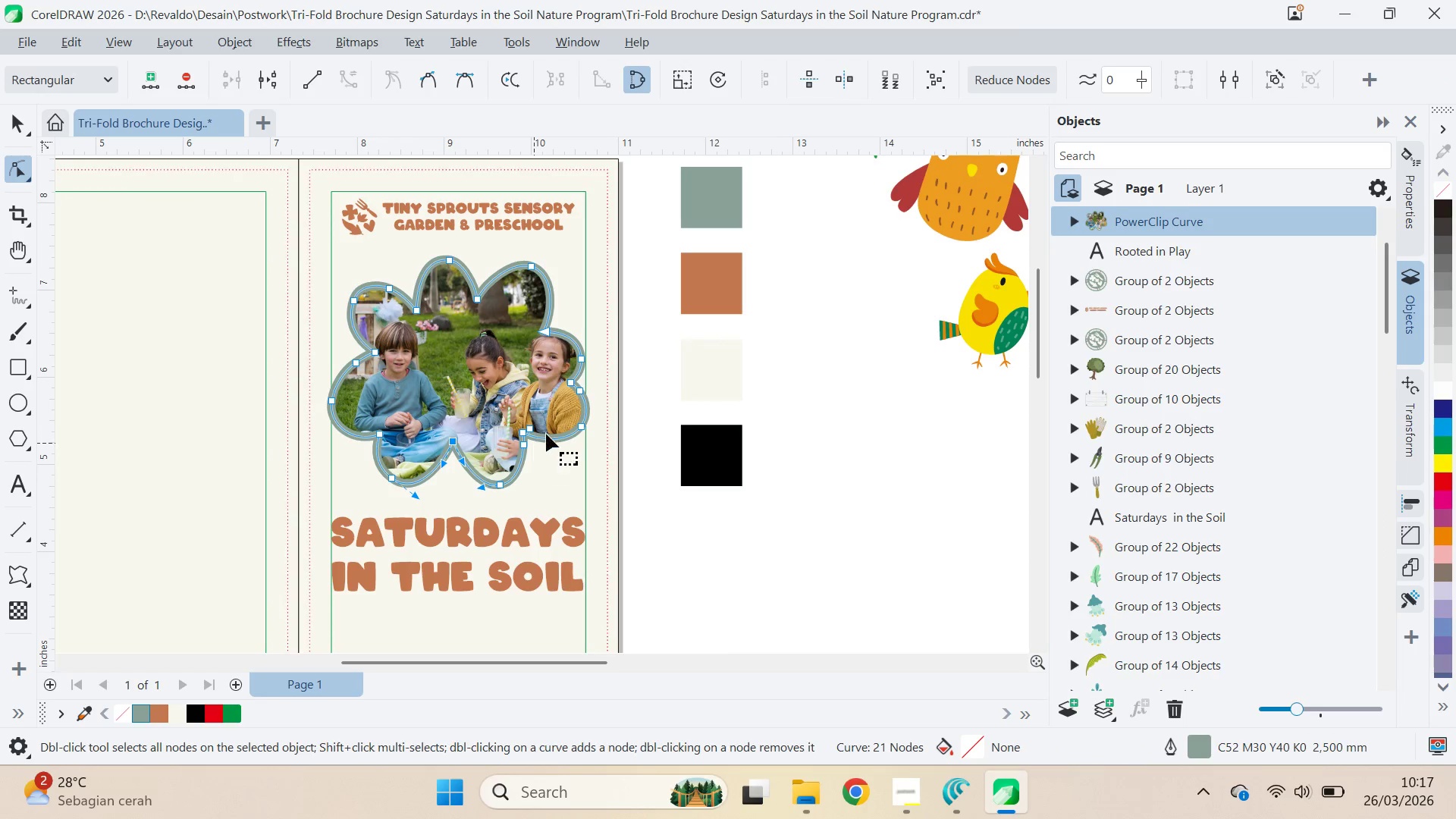 
type(vq)
 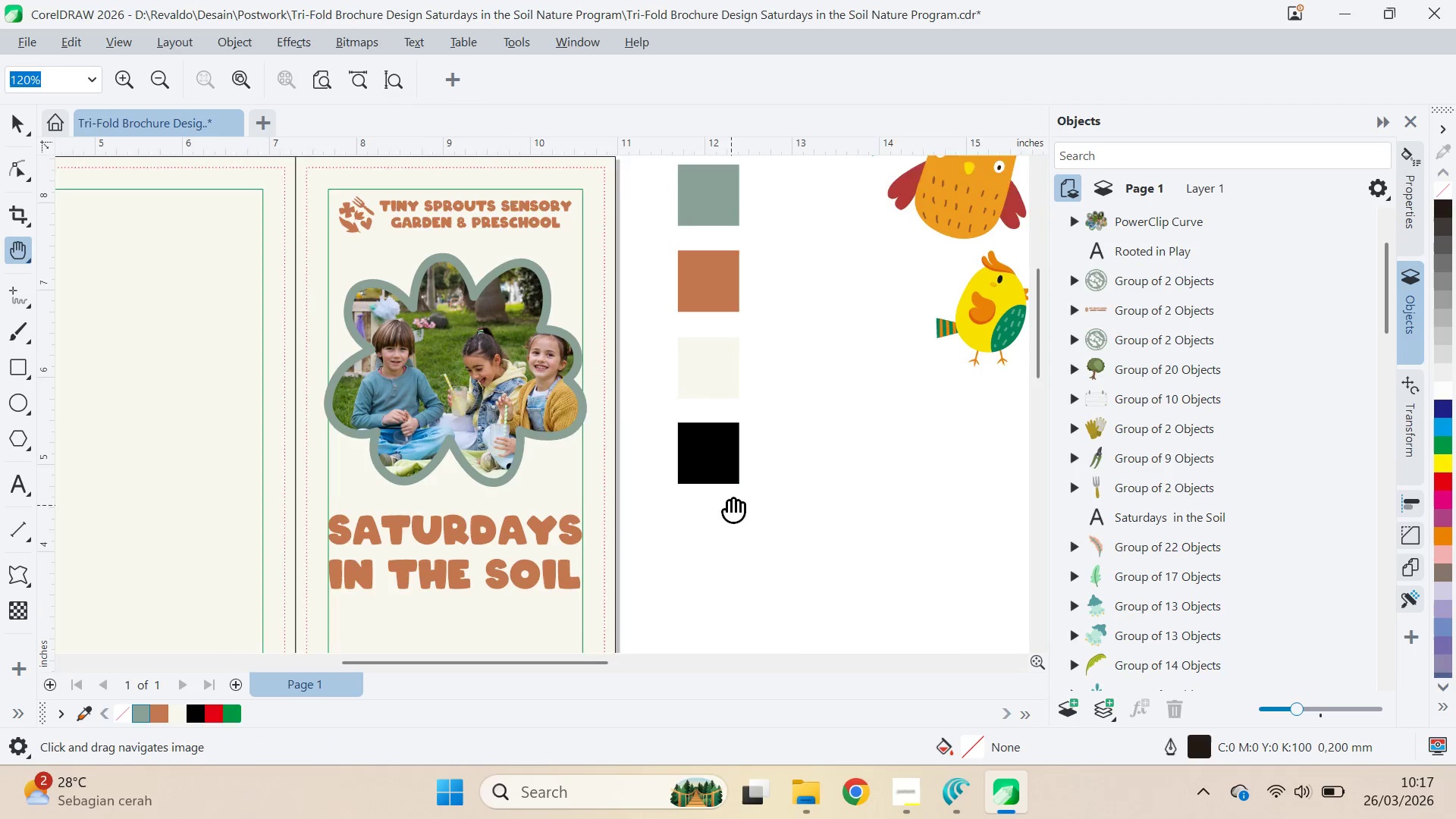 
left_click_drag(start_coordinate=[734, 507], to_coordinate=[727, 450])
 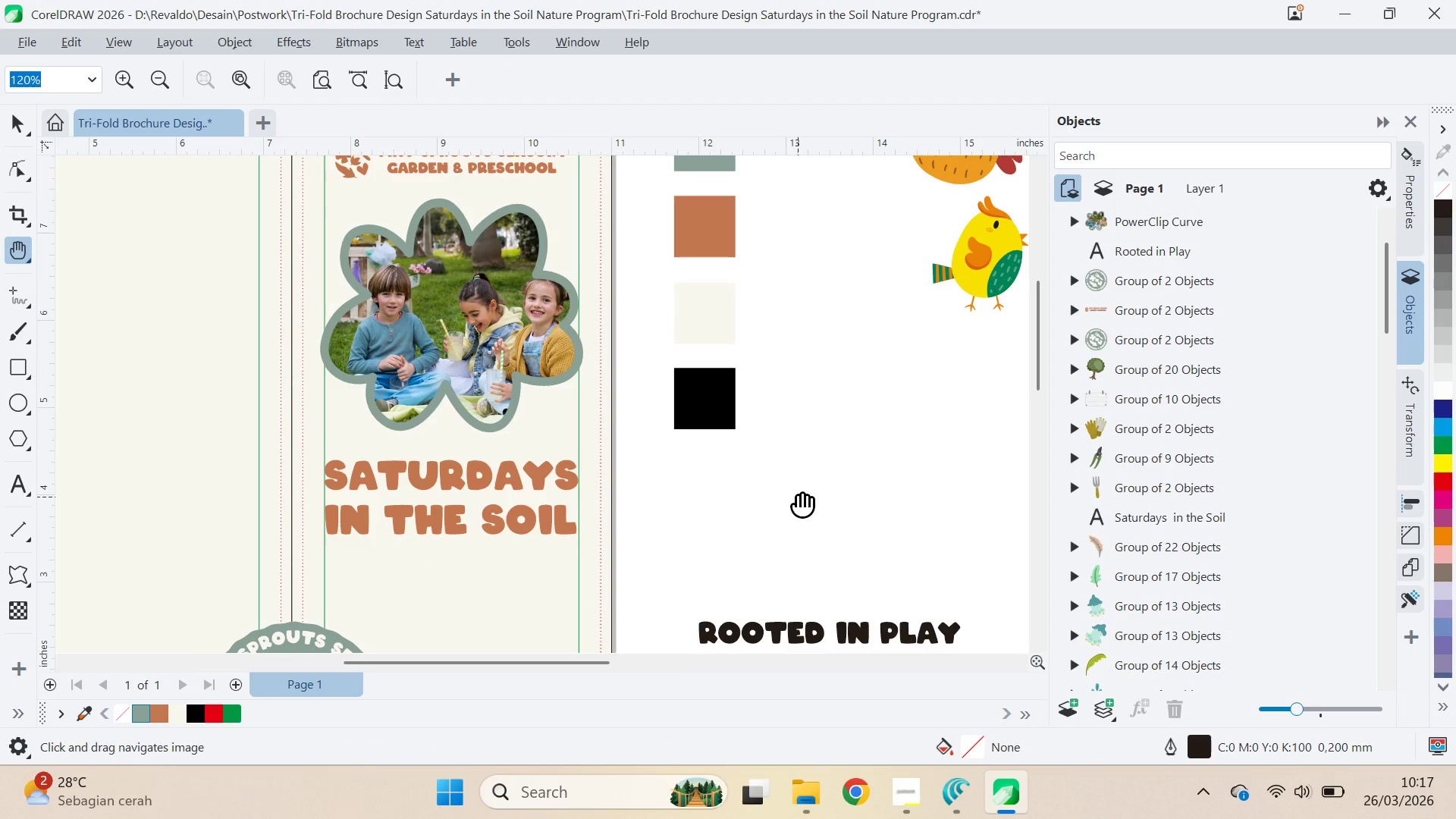 
left_click_drag(start_coordinate=[798, 492], to_coordinate=[823, 507])
 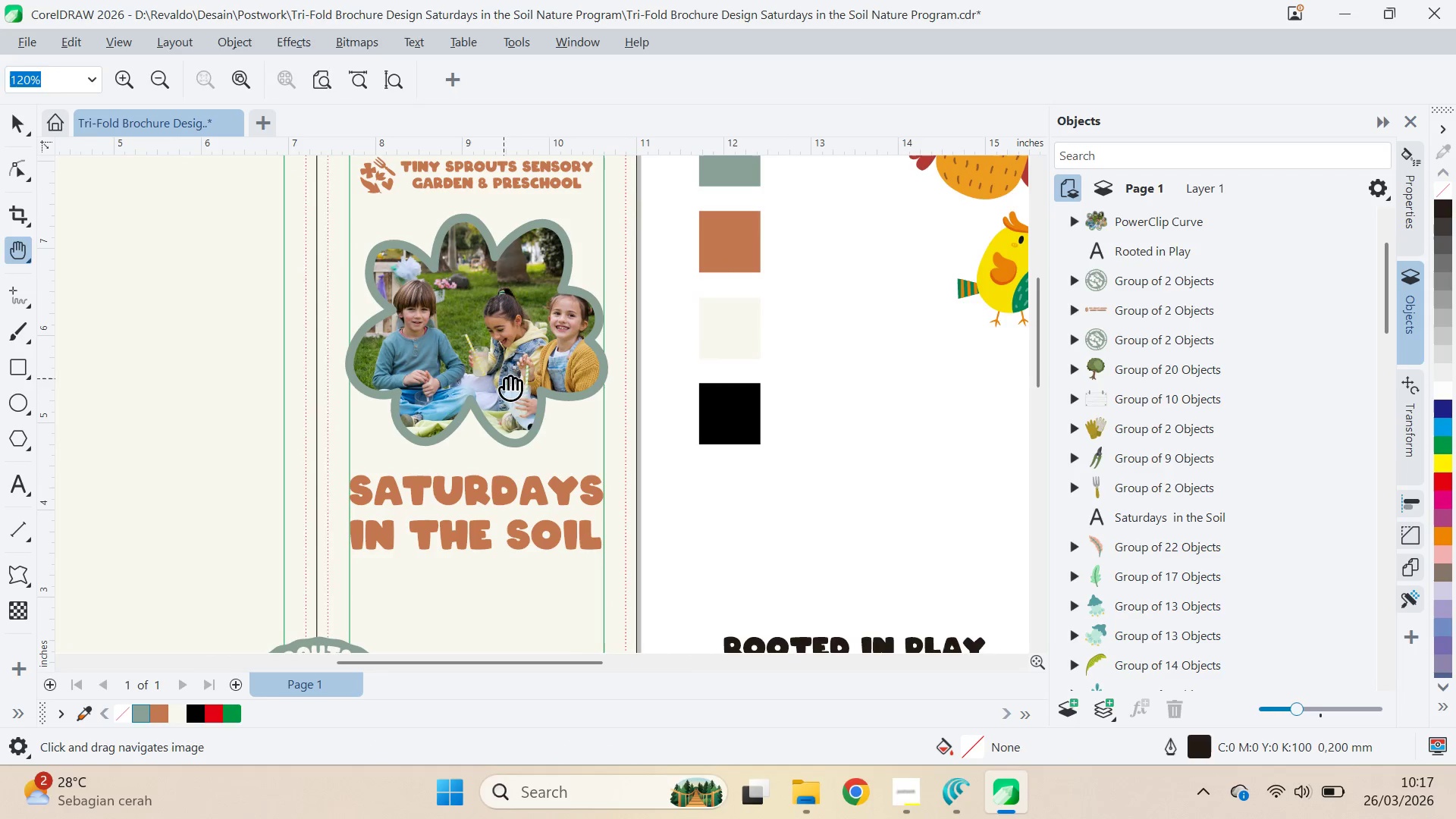 
key(V)
 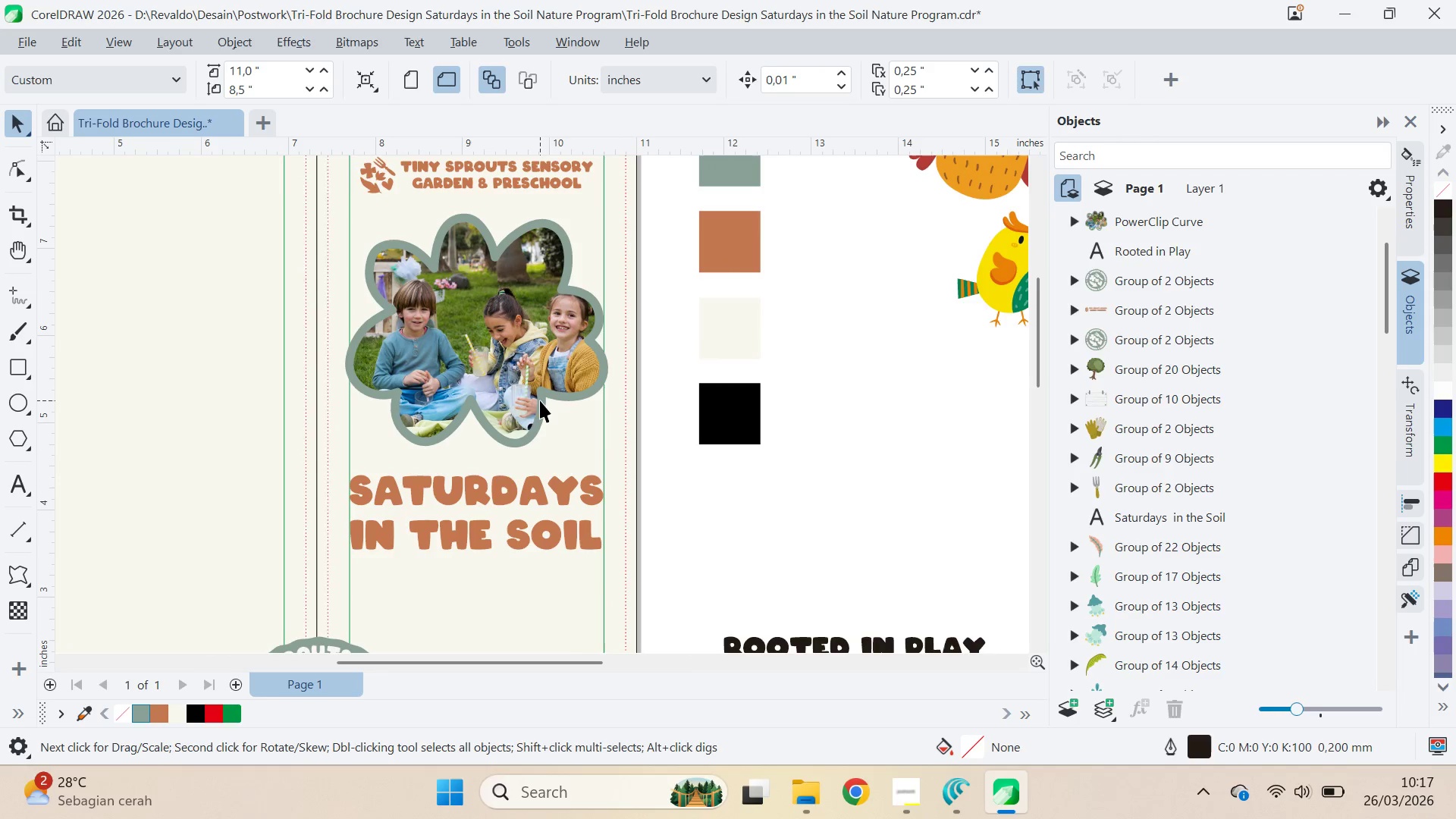 
left_click([541, 400])
 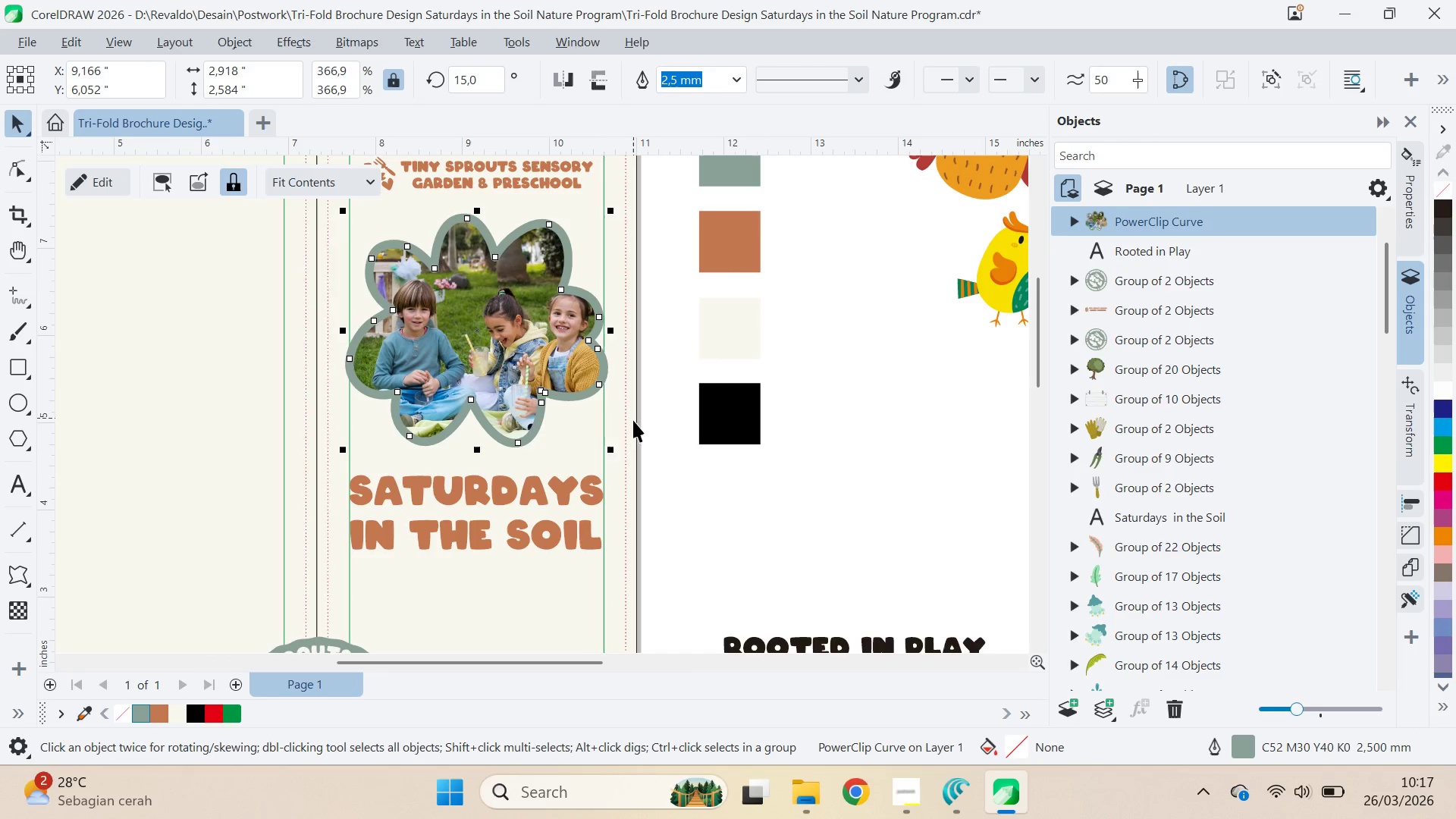 
hold_key(key=ShiftLeft, duration=0.33)
left_click([592, 447])
 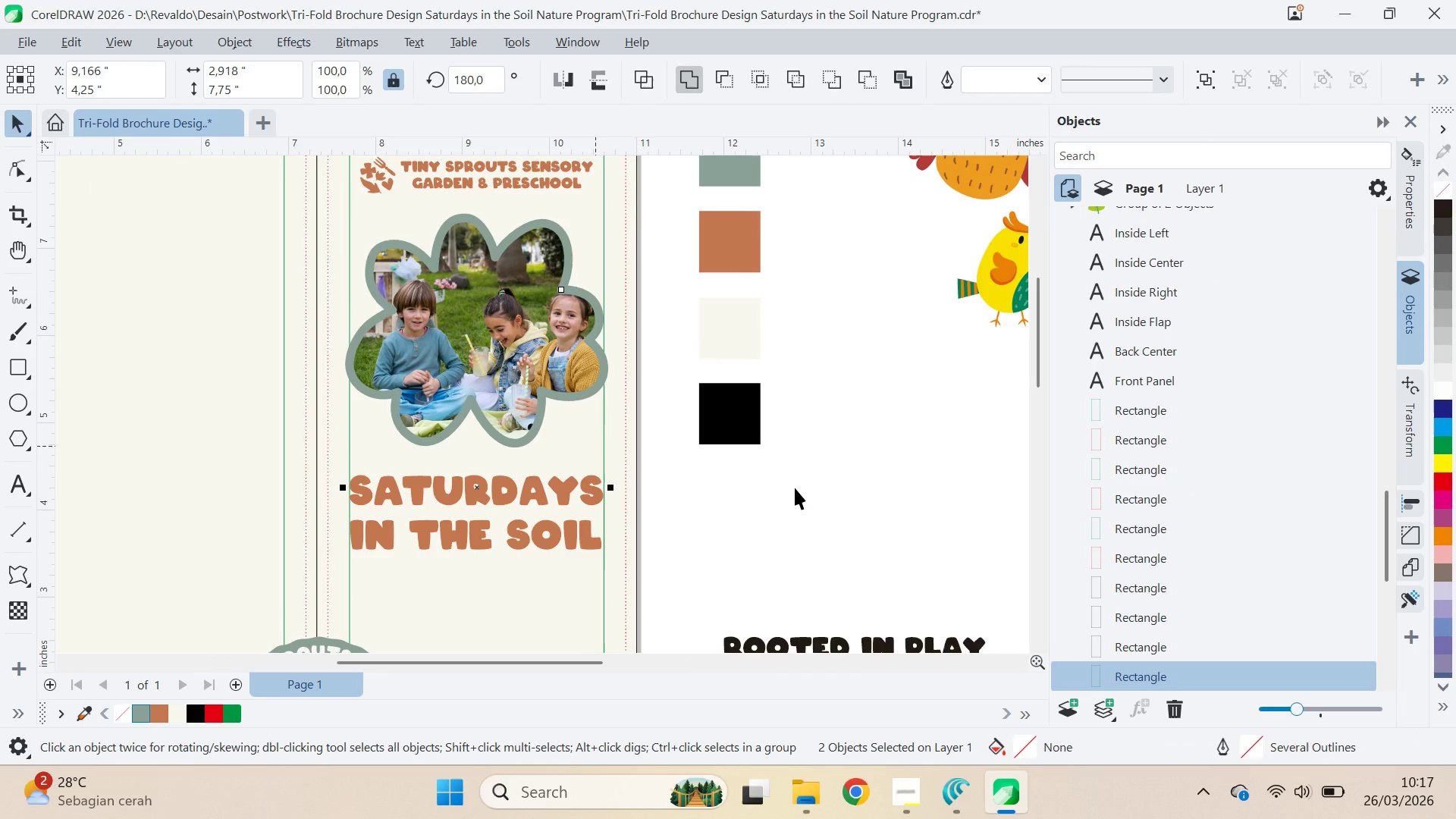 
type(cqv)
 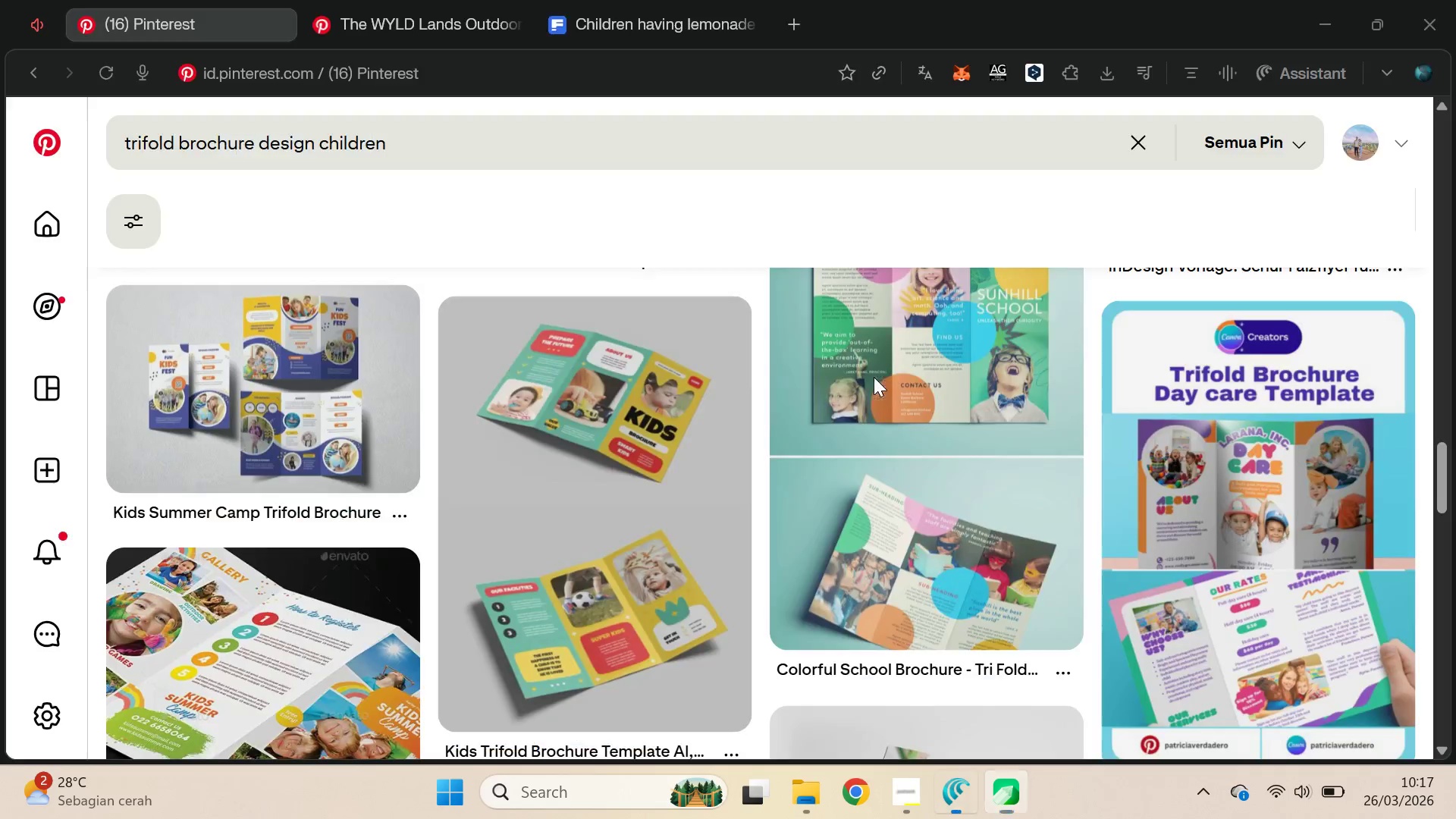 
left_click_drag(start_coordinate=[807, 485], to_coordinate=[834, 307])
 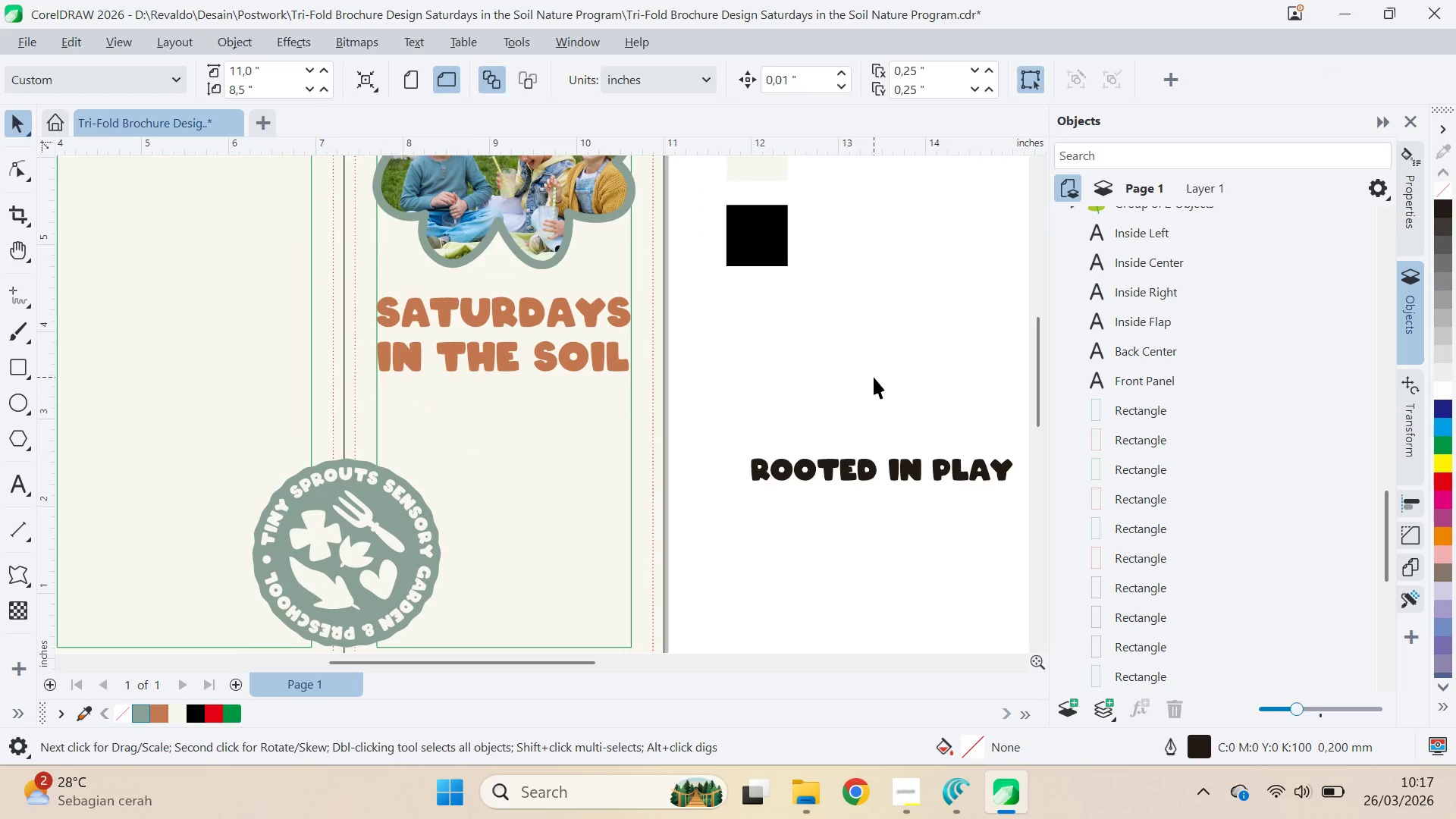 
left_click([874, 377])
 